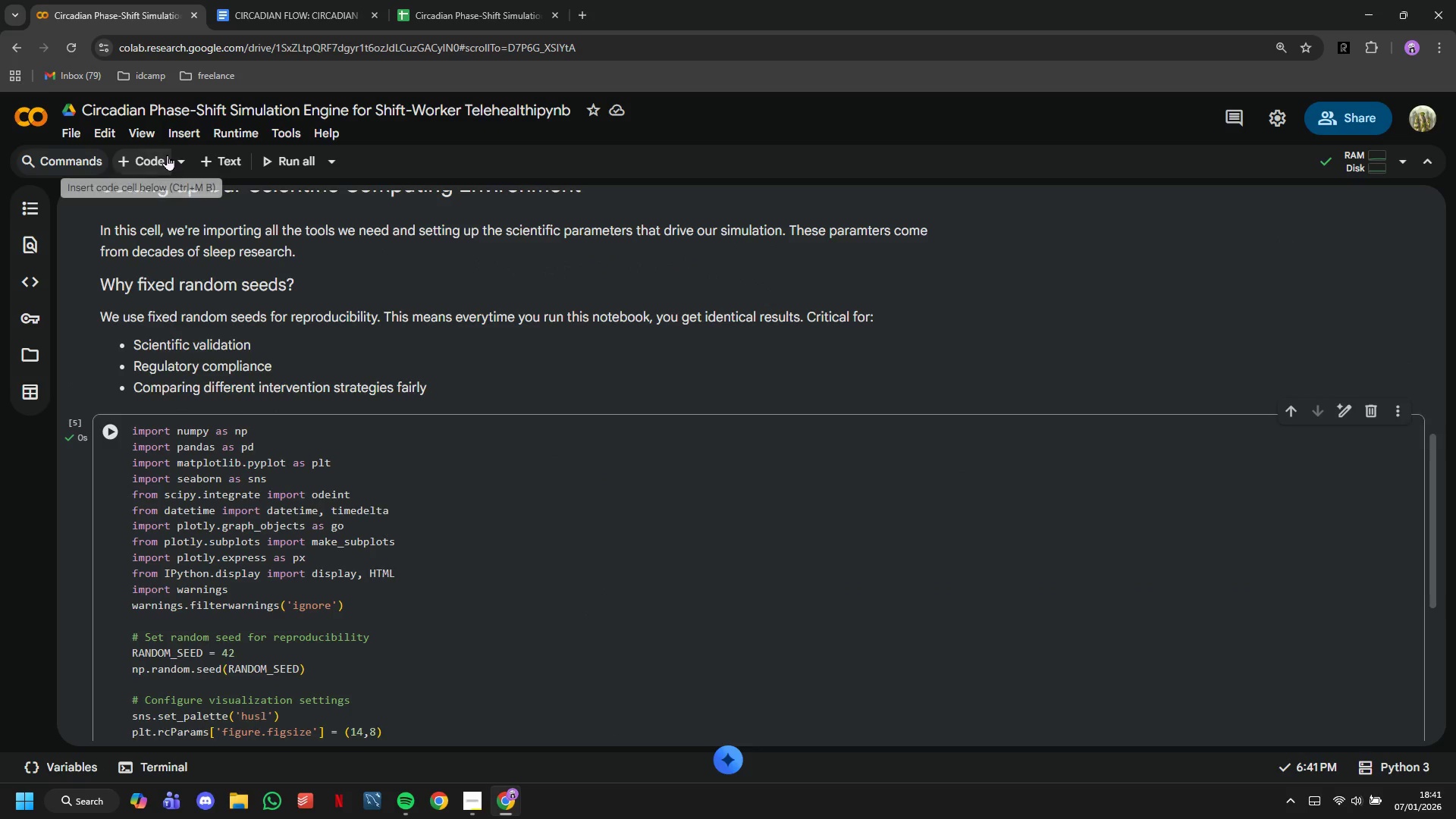 
scroll: coordinate [310, 427], scroll_direction: down, amount: 1.0
 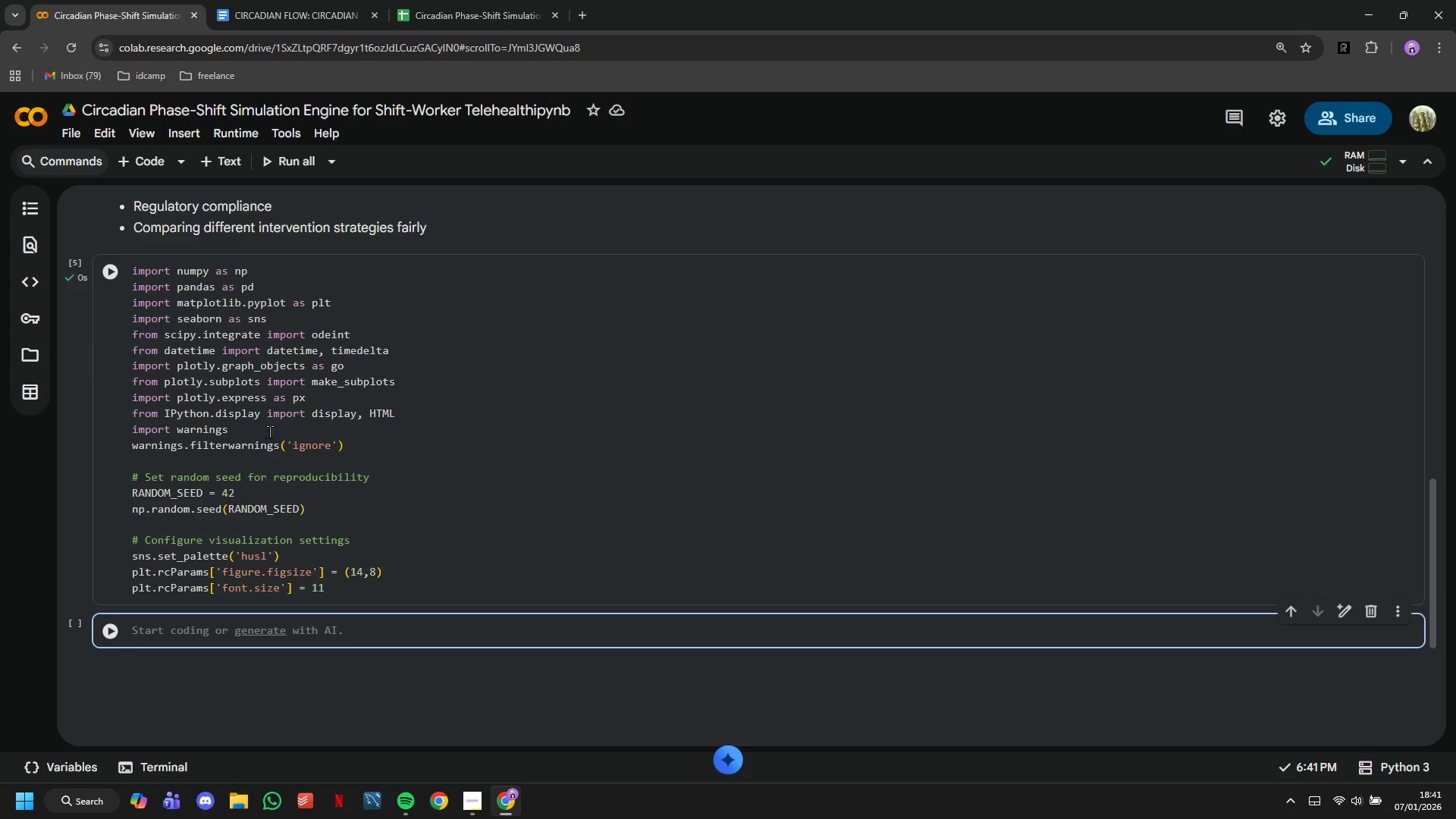 
wait(9.16)
 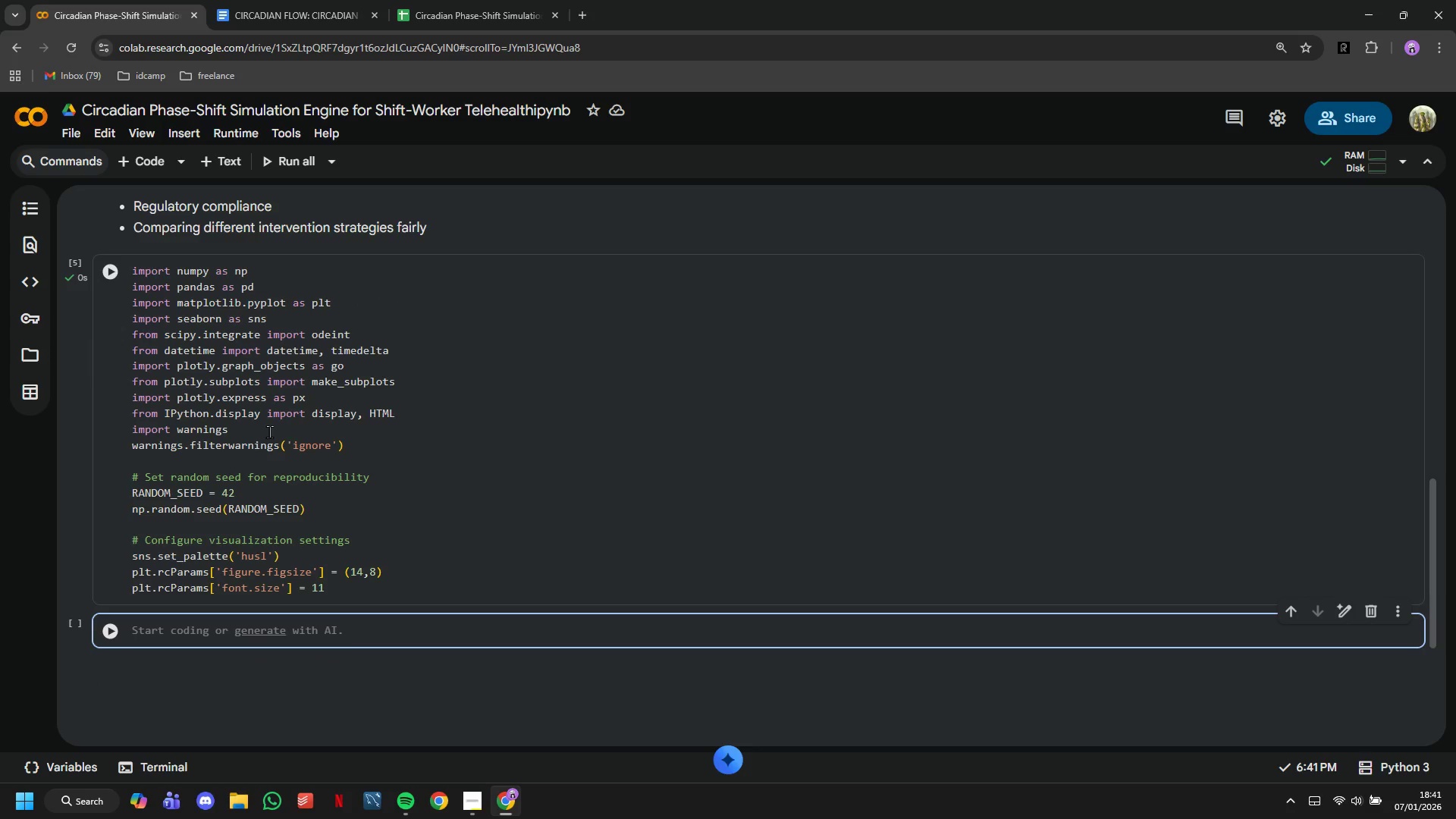 
type(# SCIENTIFIC CONSTANTS)
 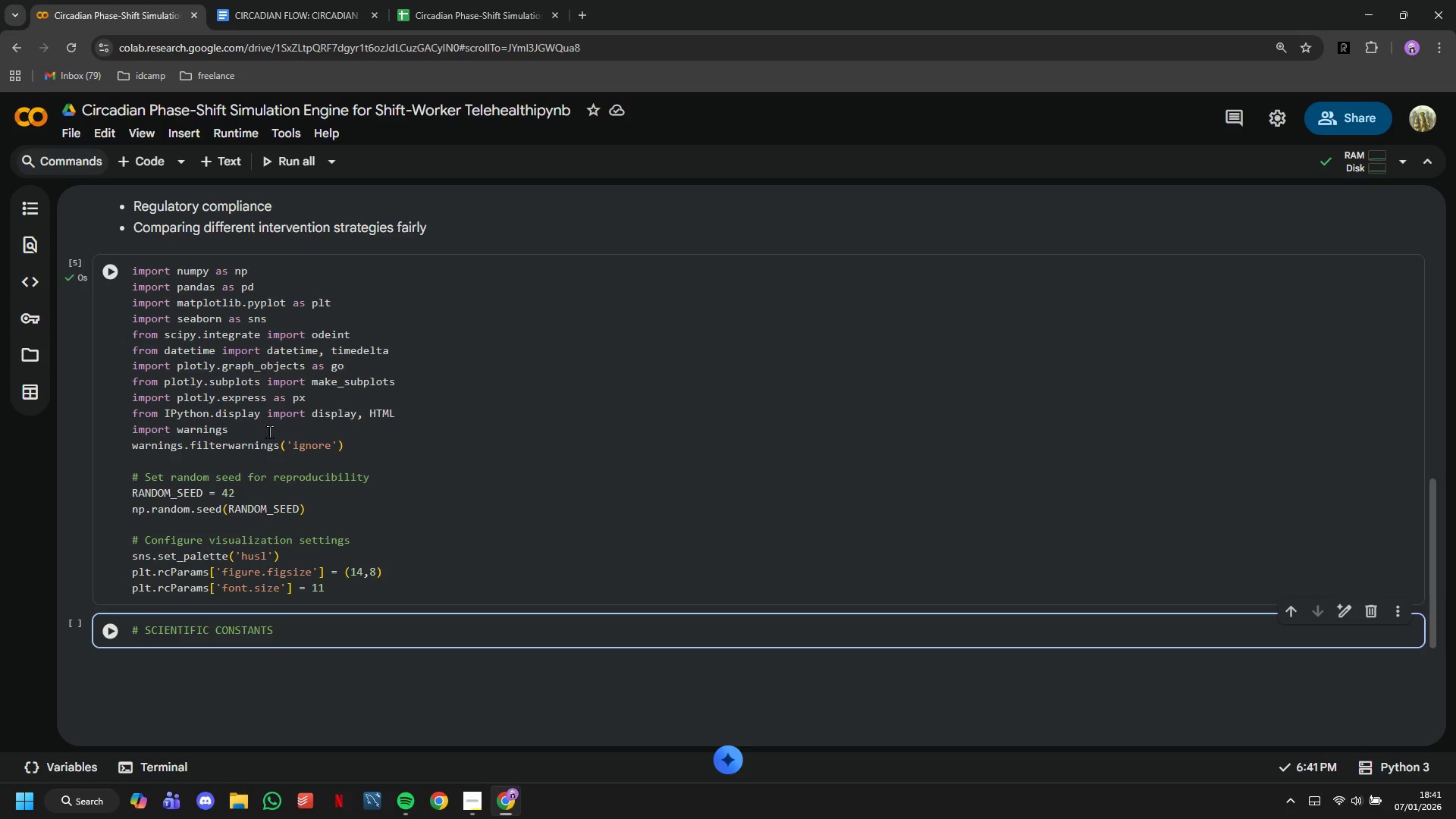 
key(Enter)
 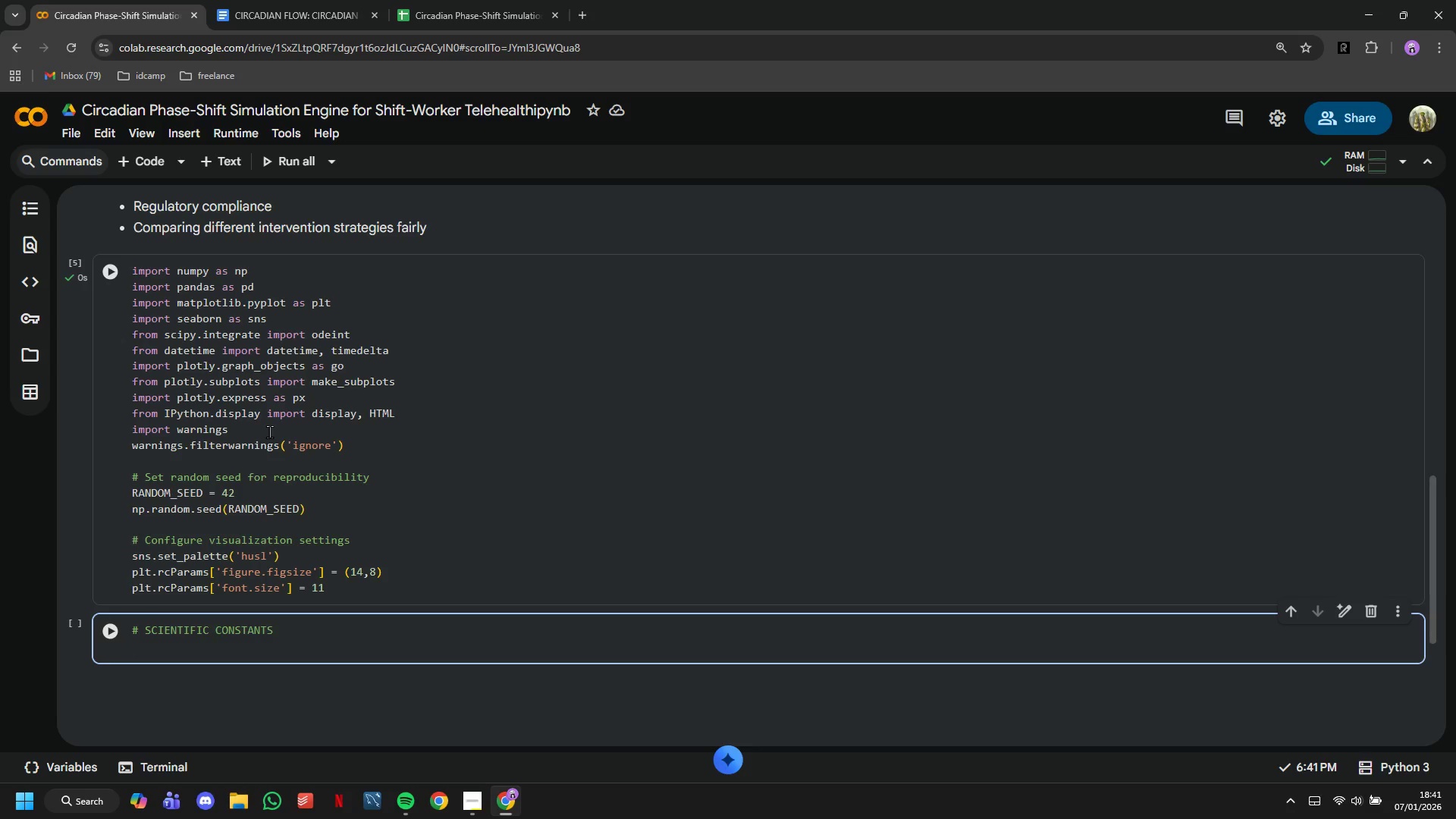 
type(## These values are based on peer-reviewed chronon)
key(Backspace)
type(bilogy research)
 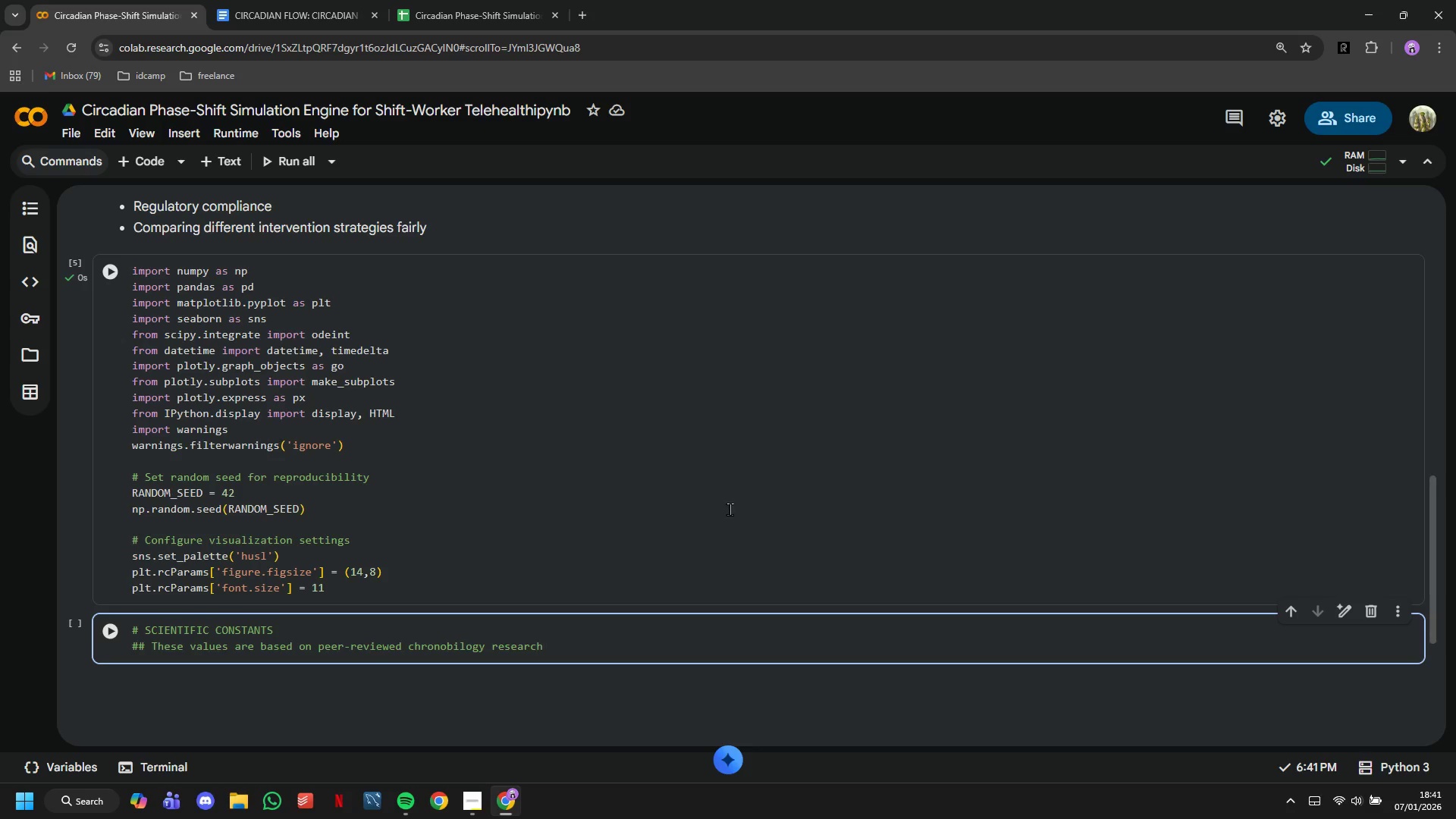 
left_click([454, 0])
 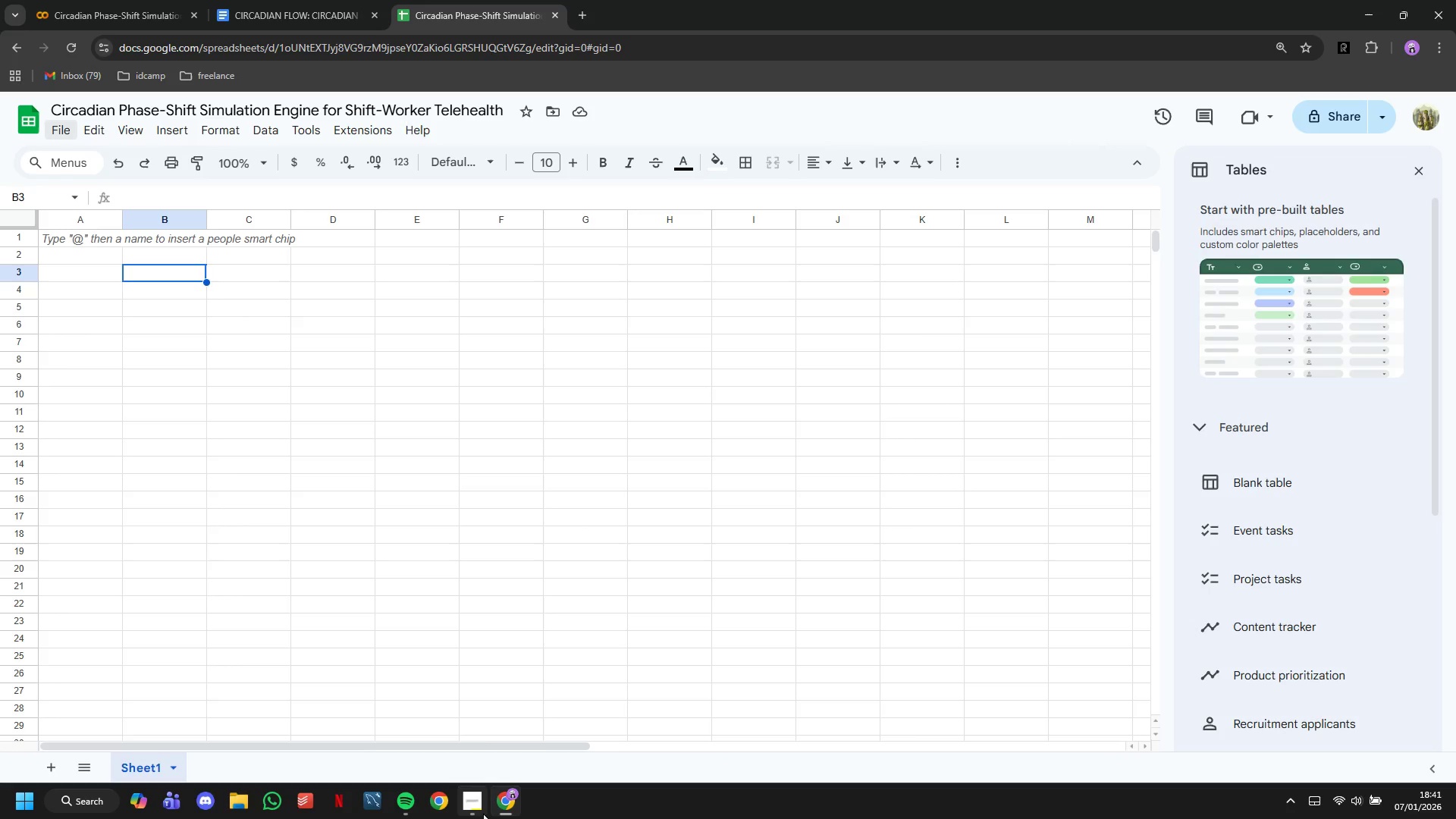 
left_click([479, 812])
 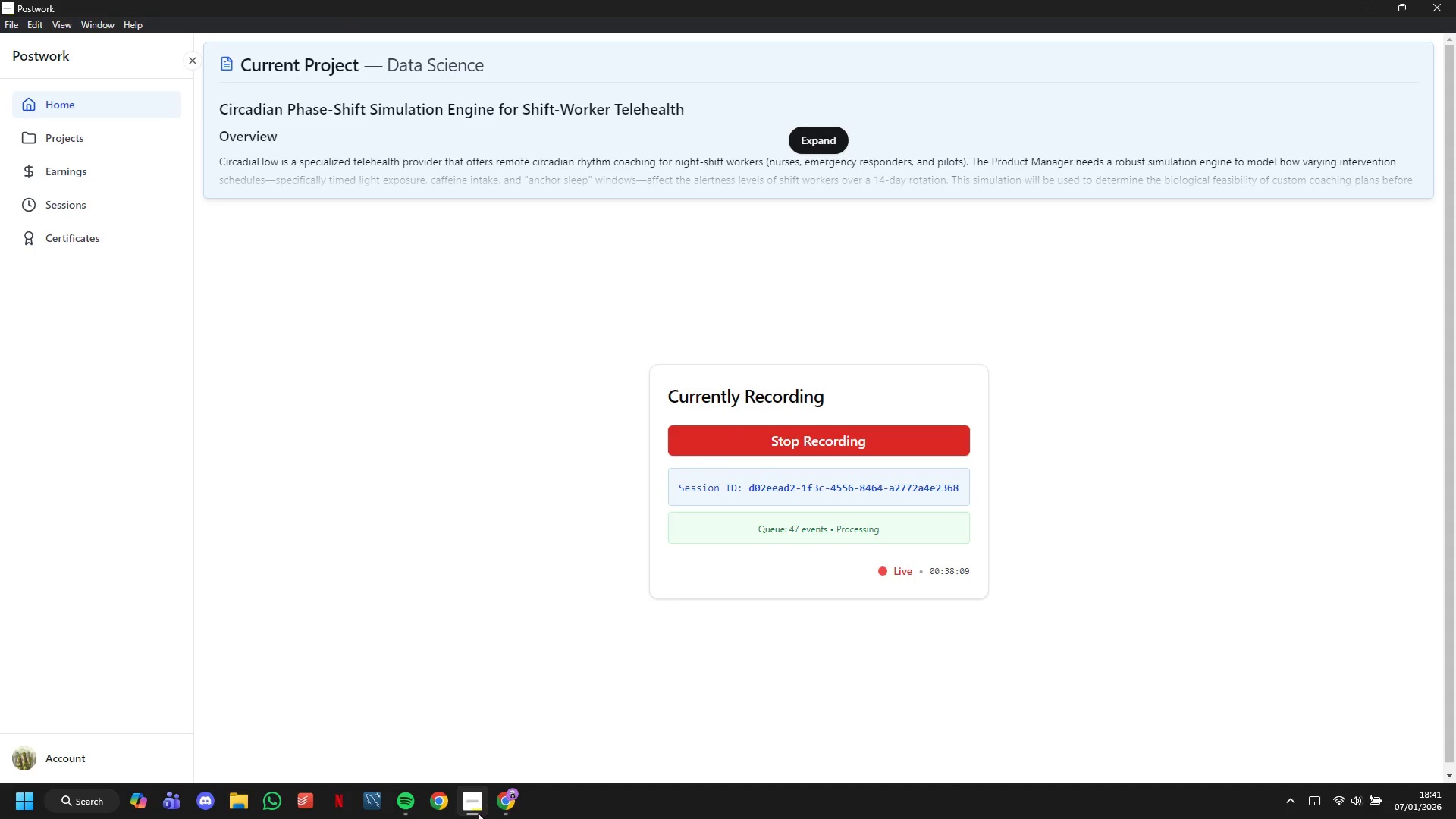 
left_click([479, 812])
 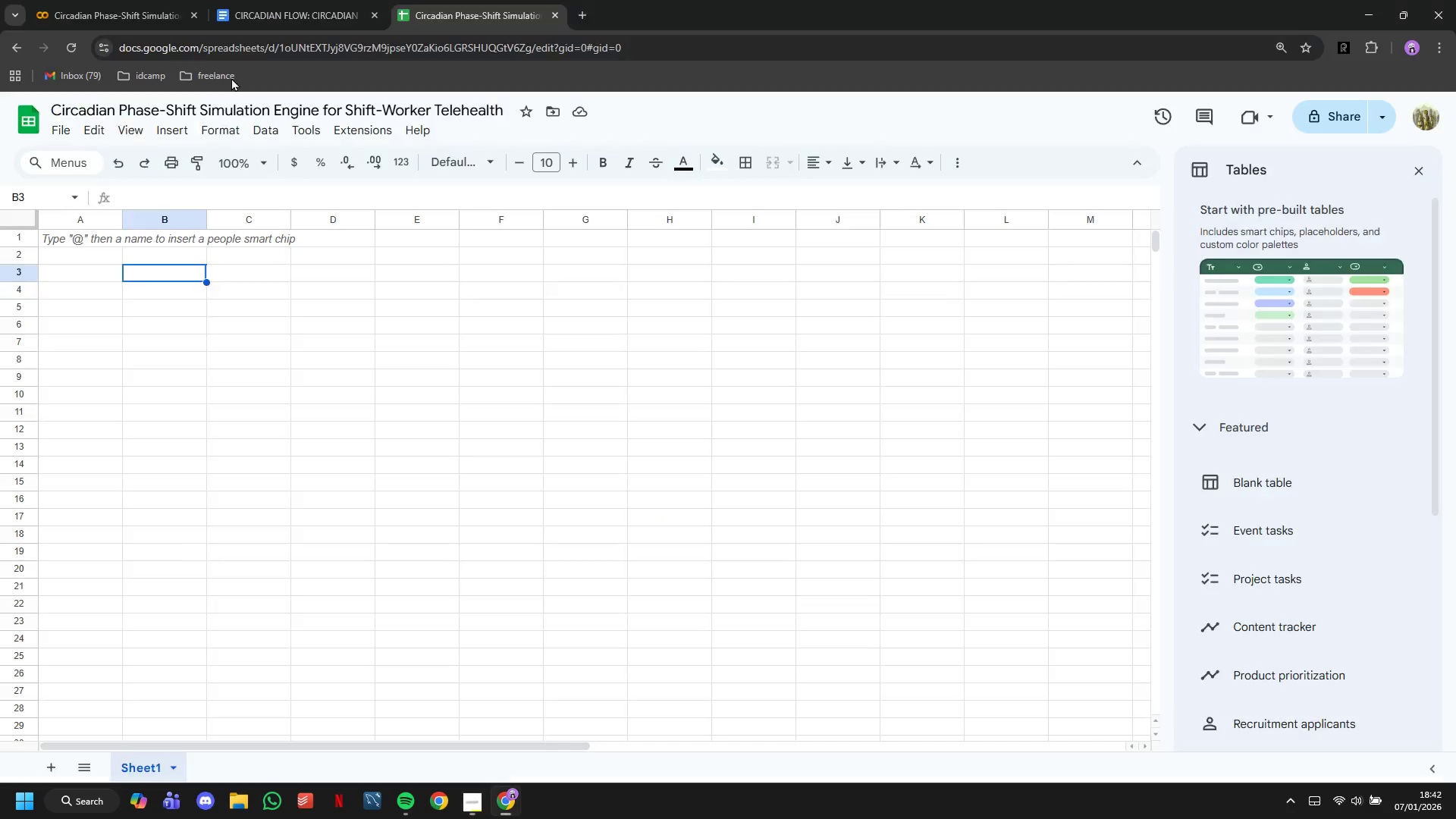 
left_click([143, 0])
 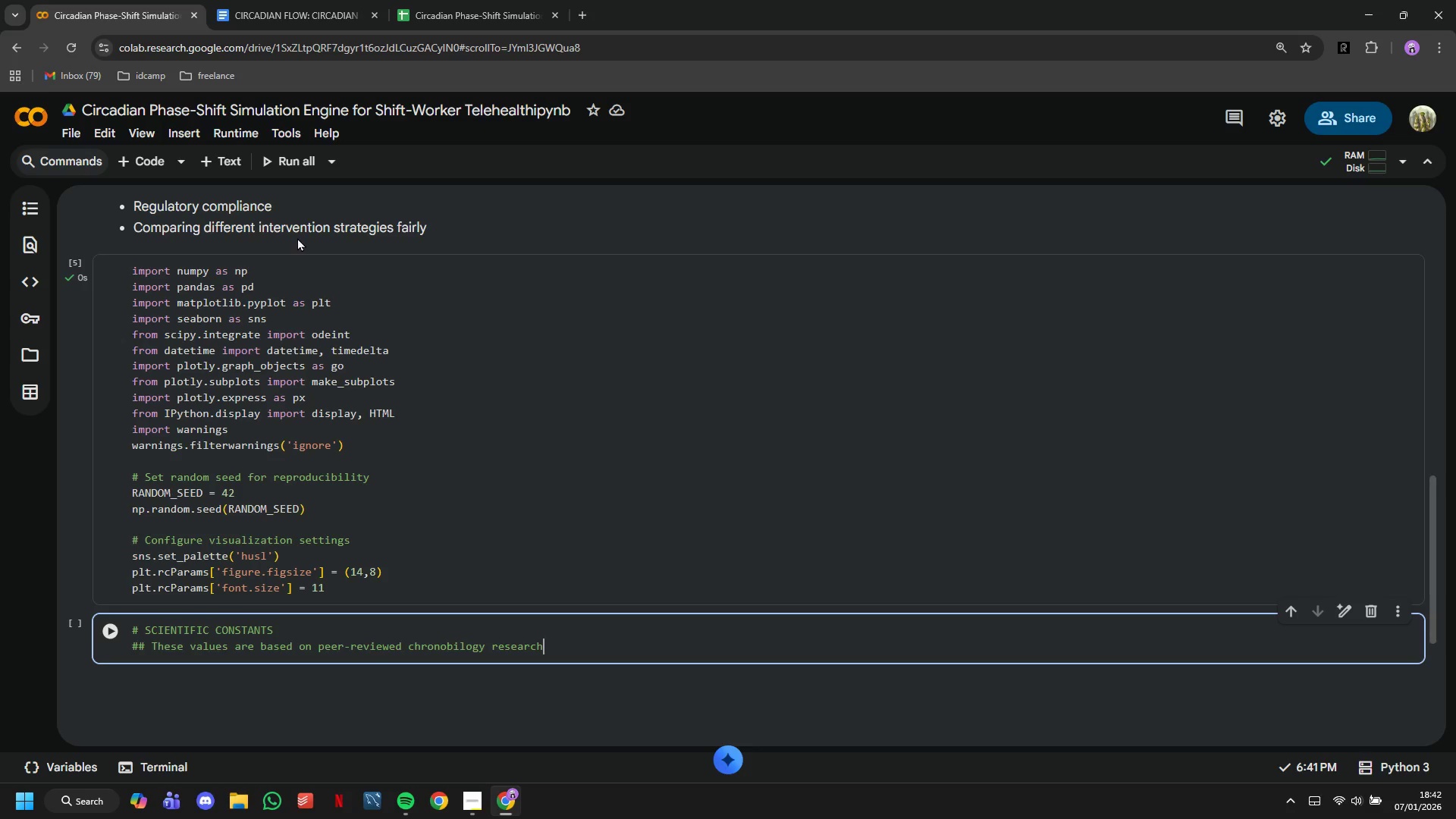 
wait(7.34)
 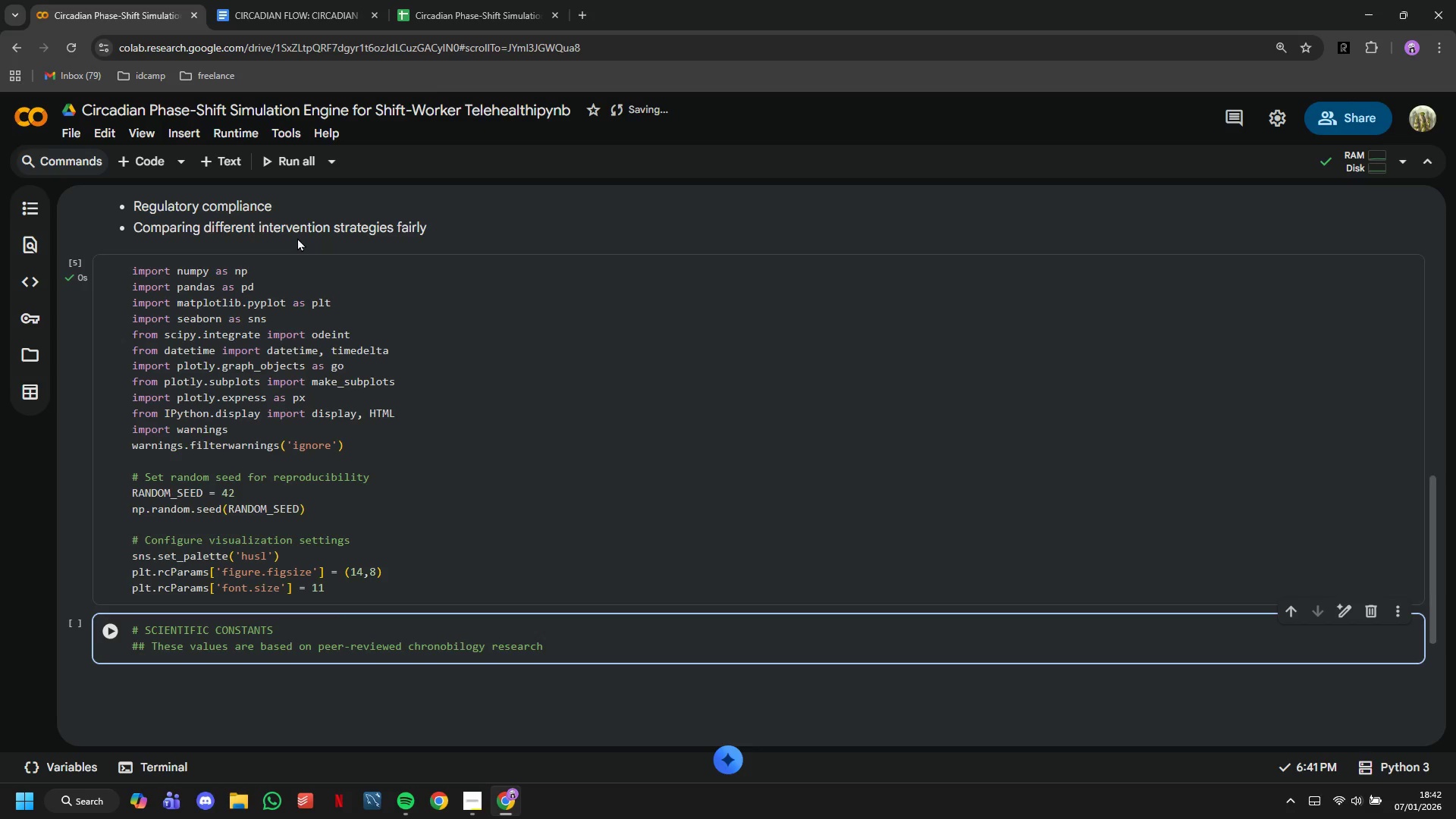 
key(Enter)
 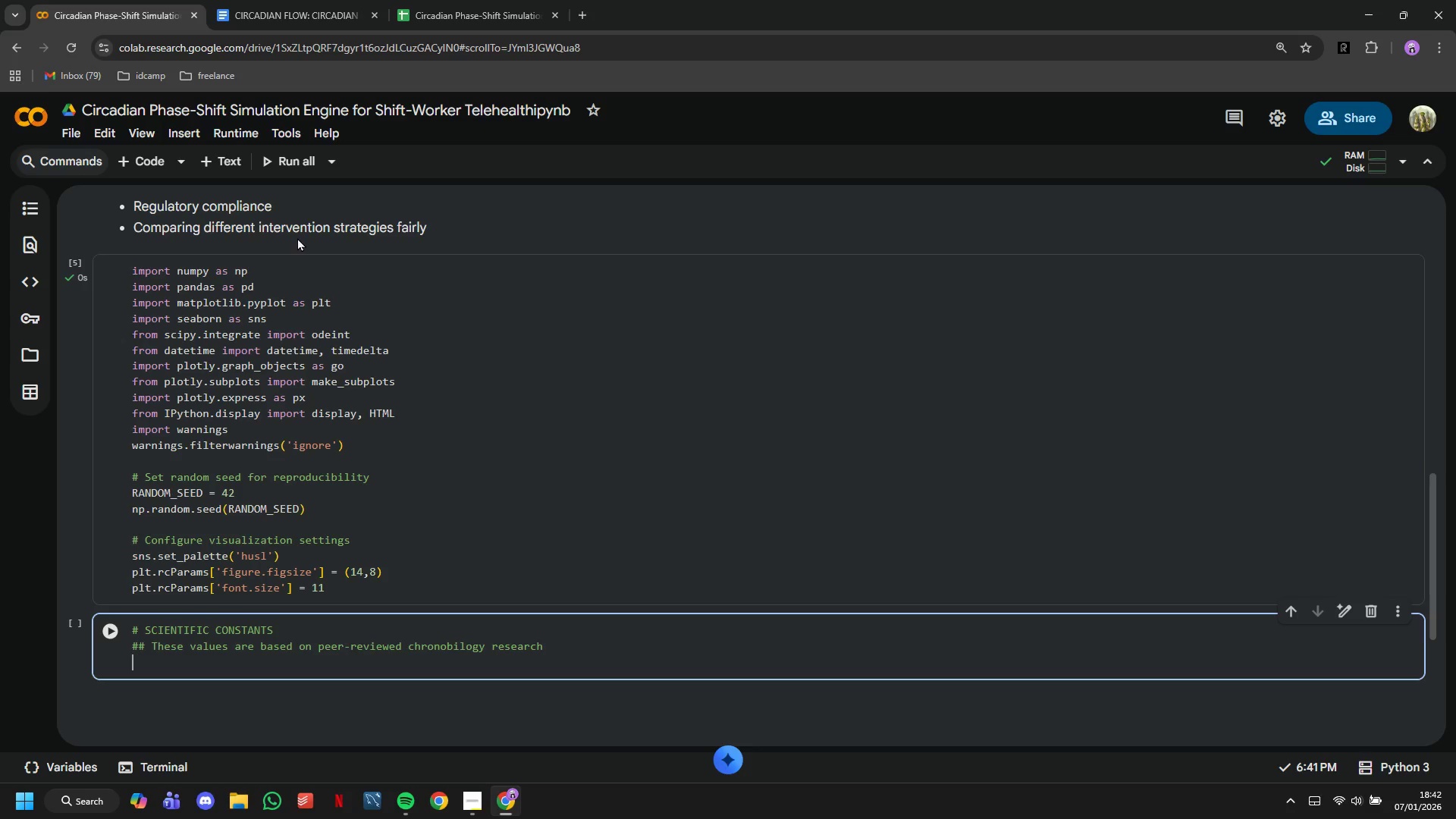 
key(Enter)
 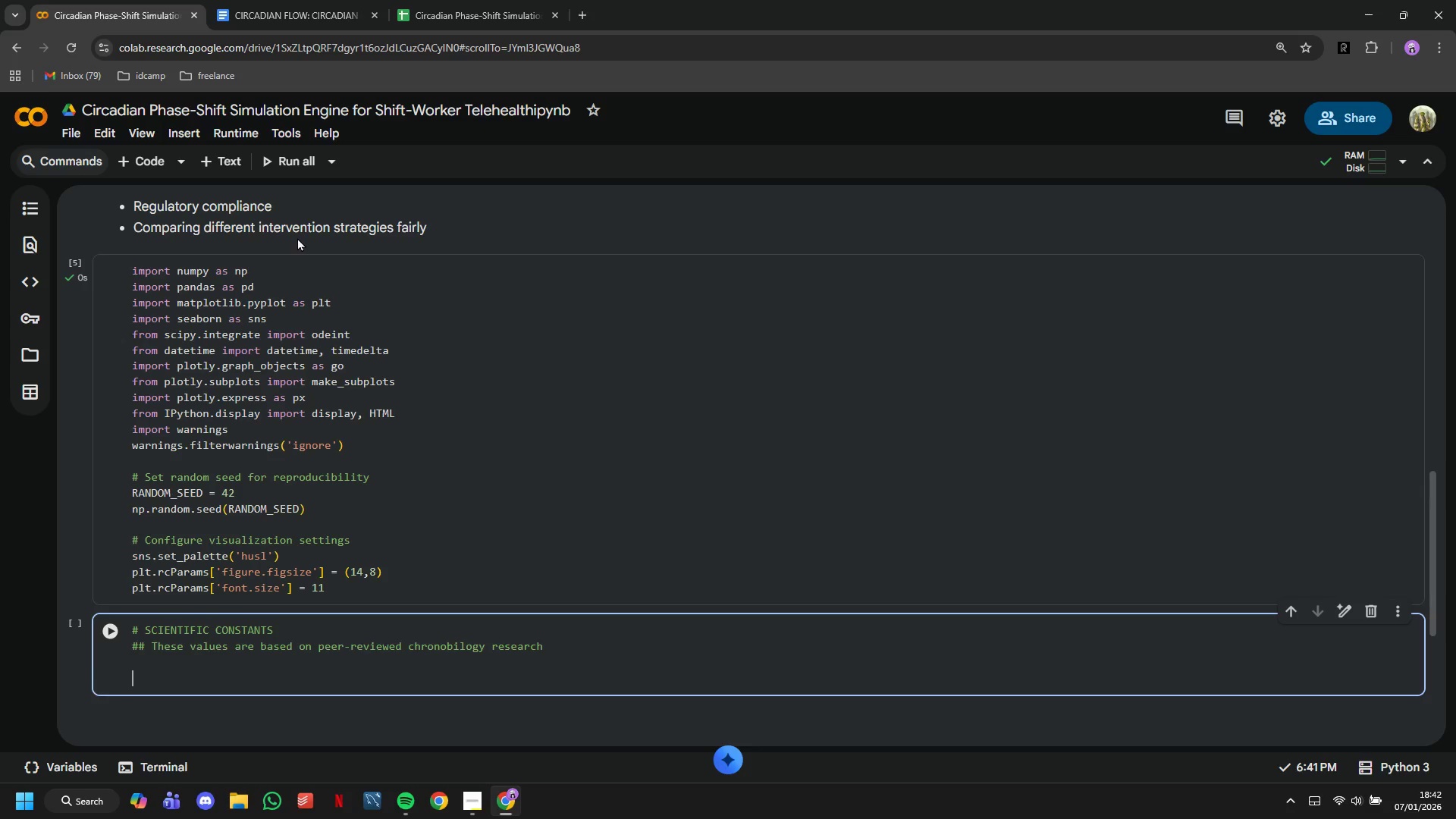 
type(# CIRCADIAN RYTHYM PARAMETERS)
 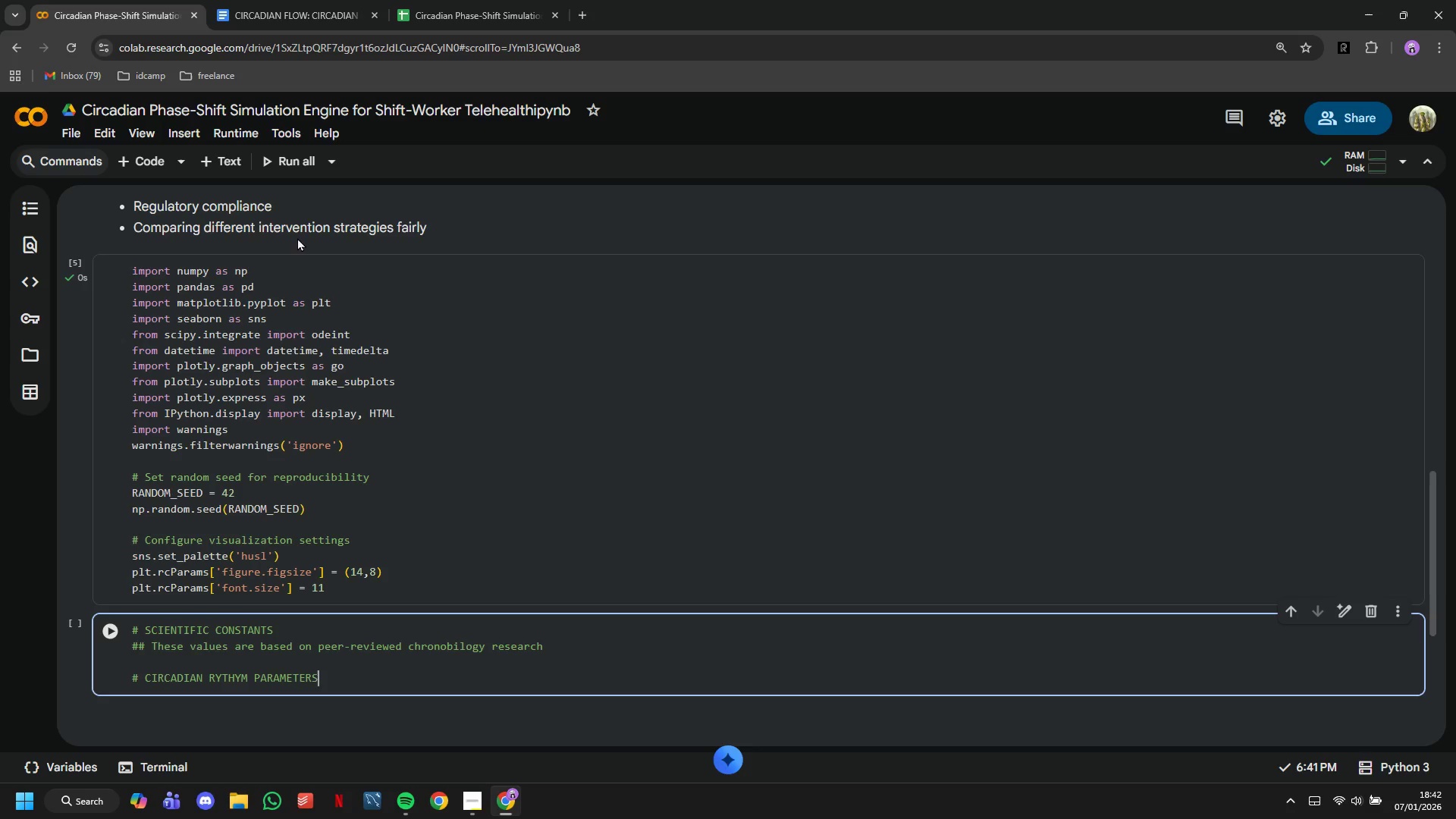 
key(Enter)
 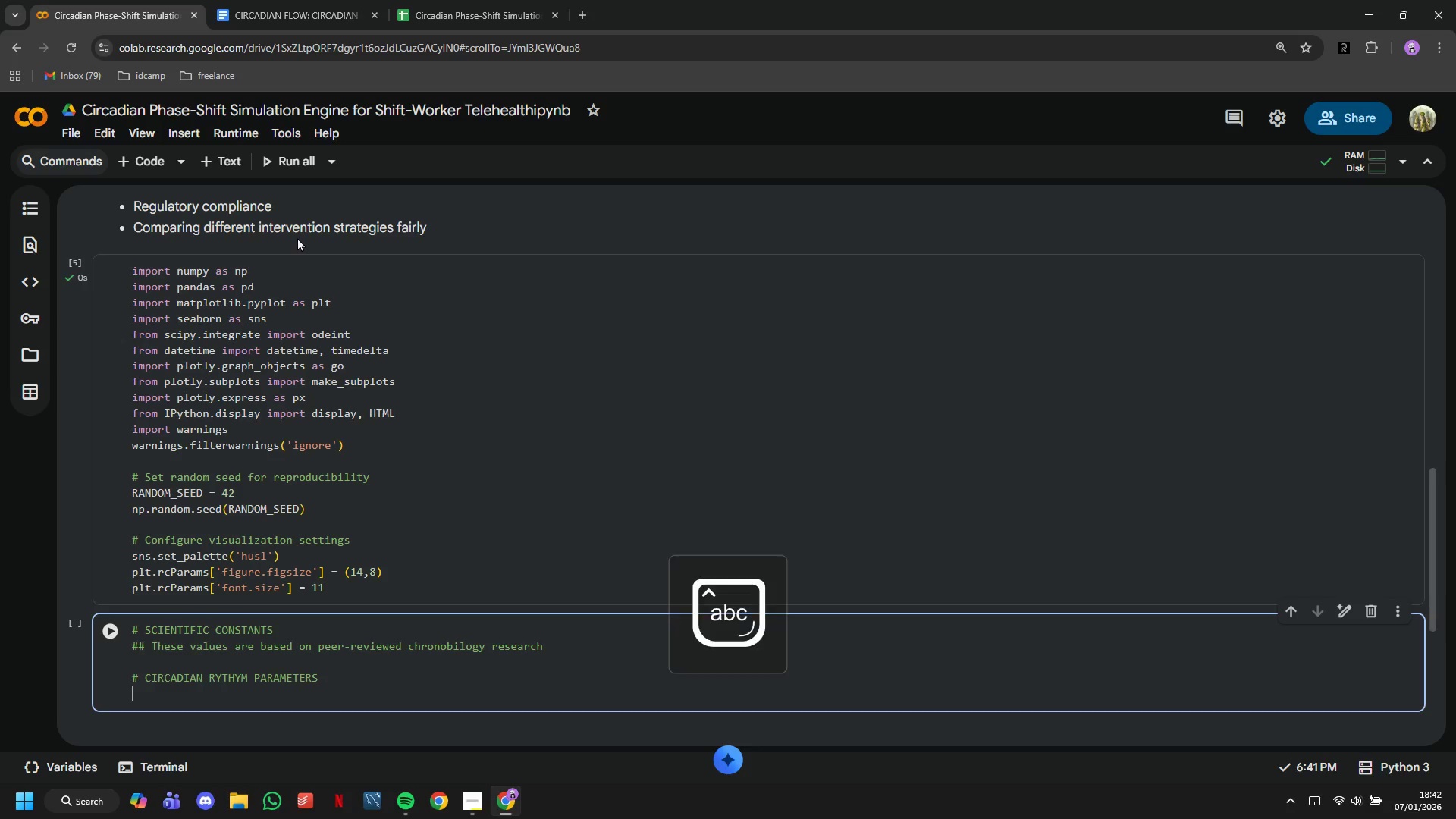 
type(TAU = 24.2 # Human circadian period (hours)
 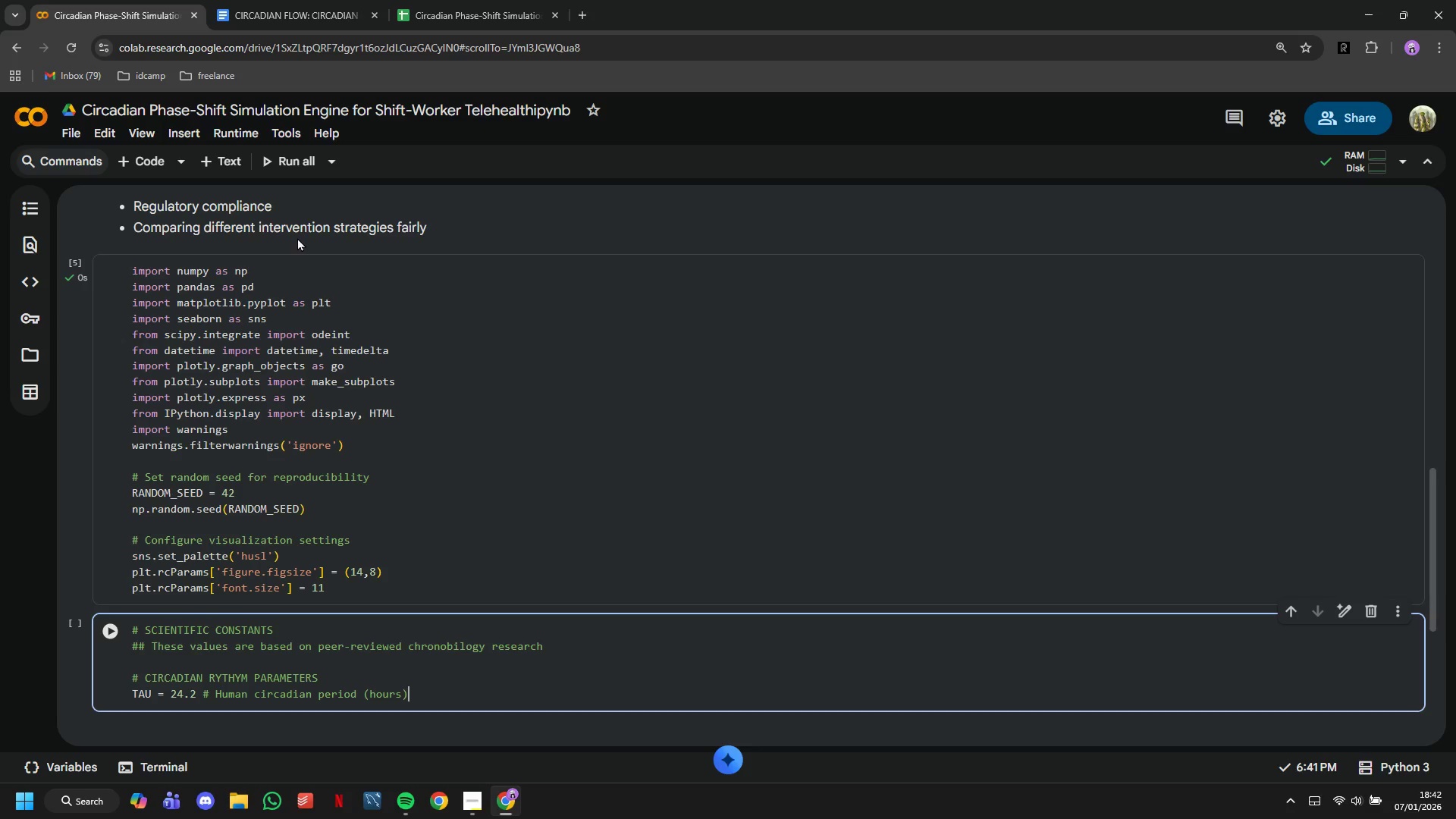 
 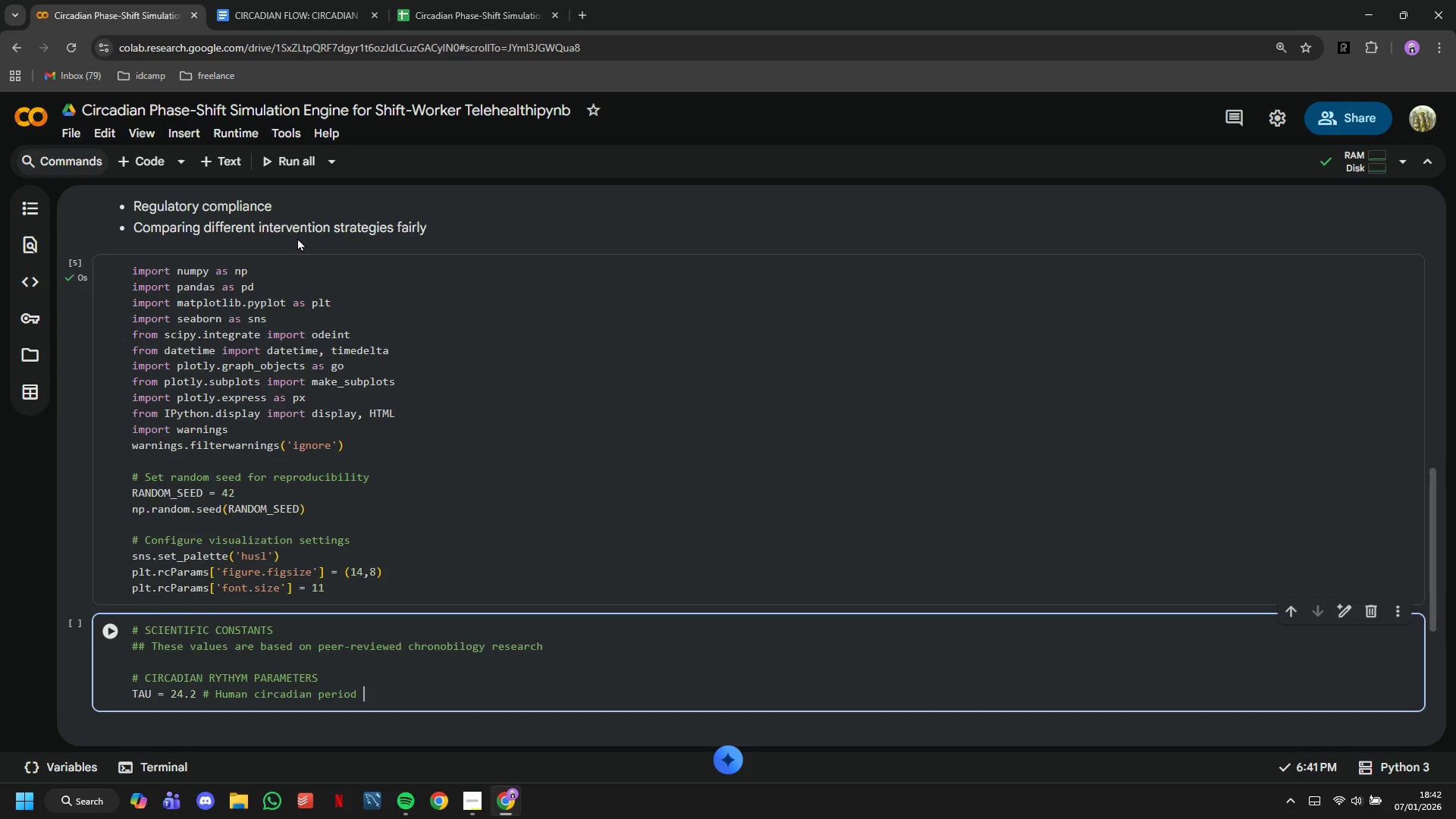 
key(ArrowRight)
 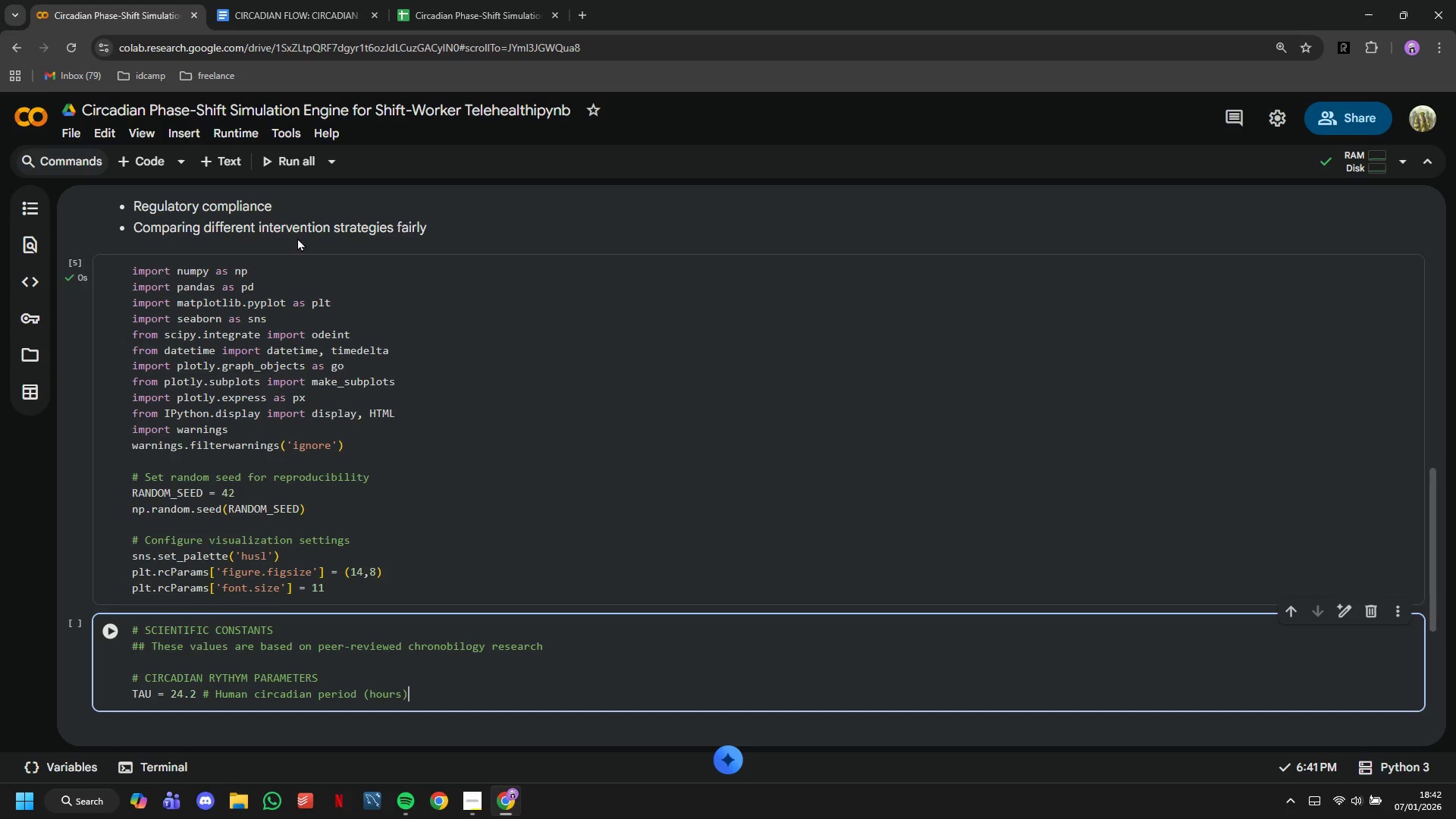 
type( - naturally runs ~24.2h without external cues)
 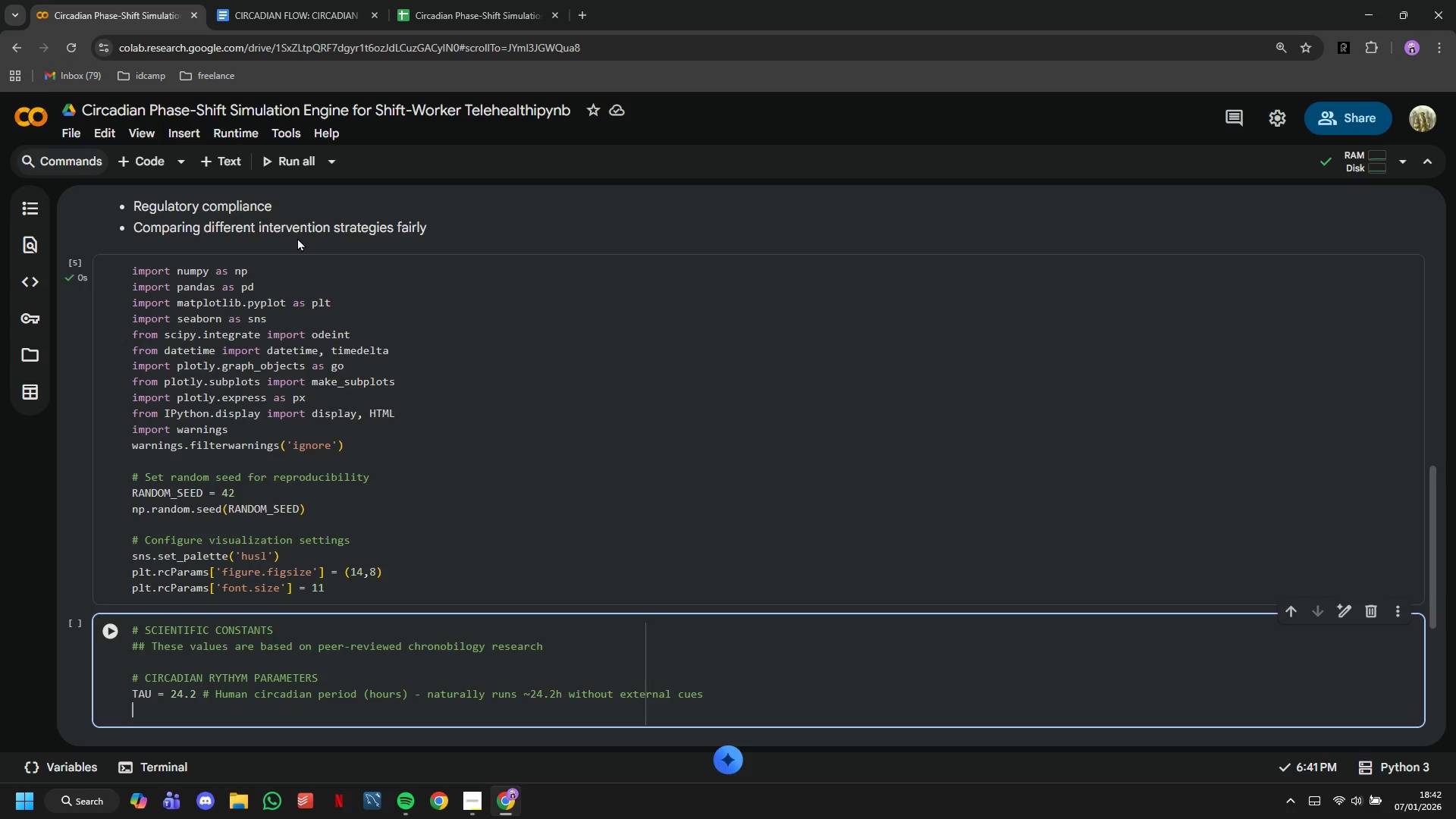 
 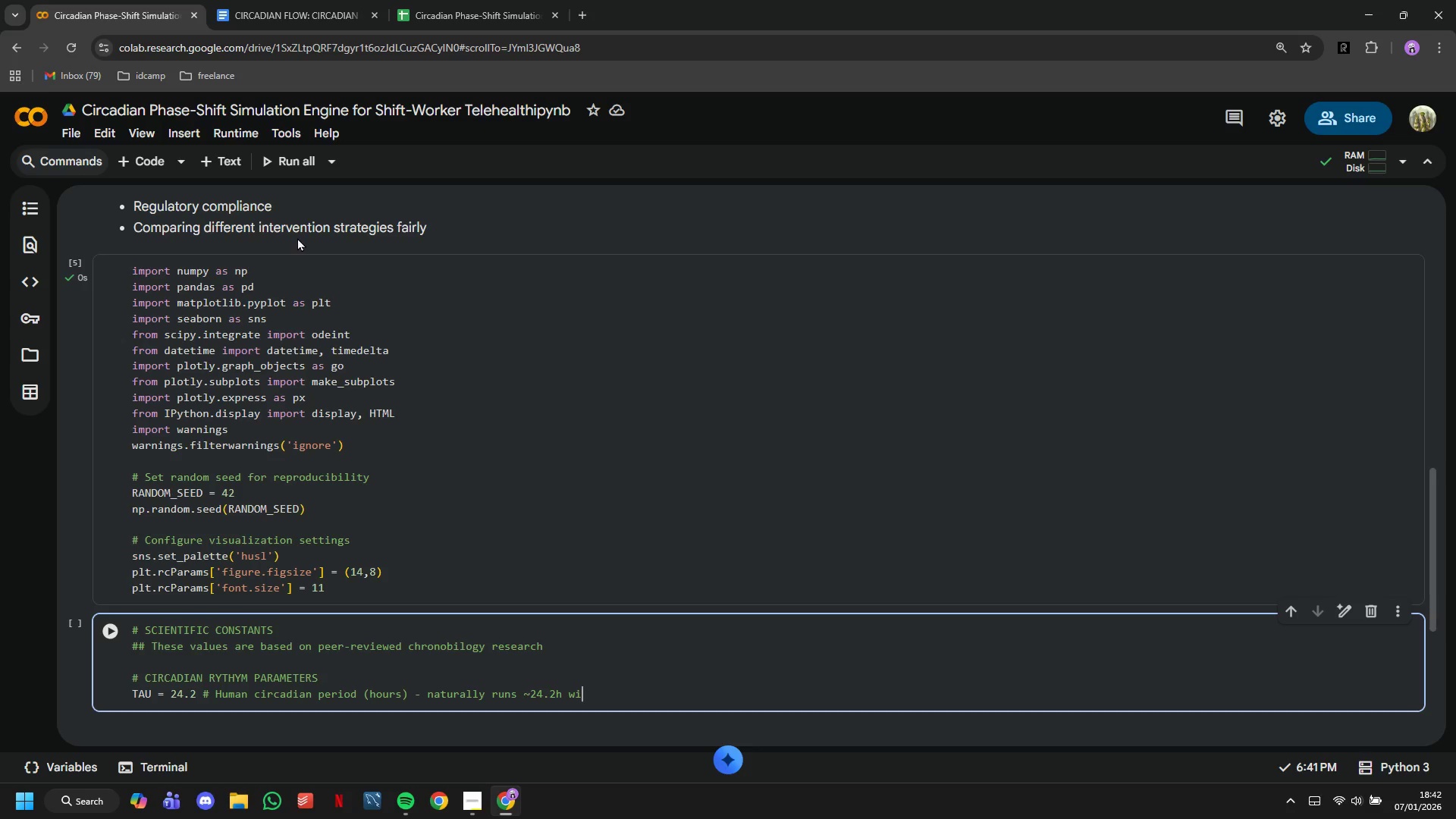 
key(Enter)
 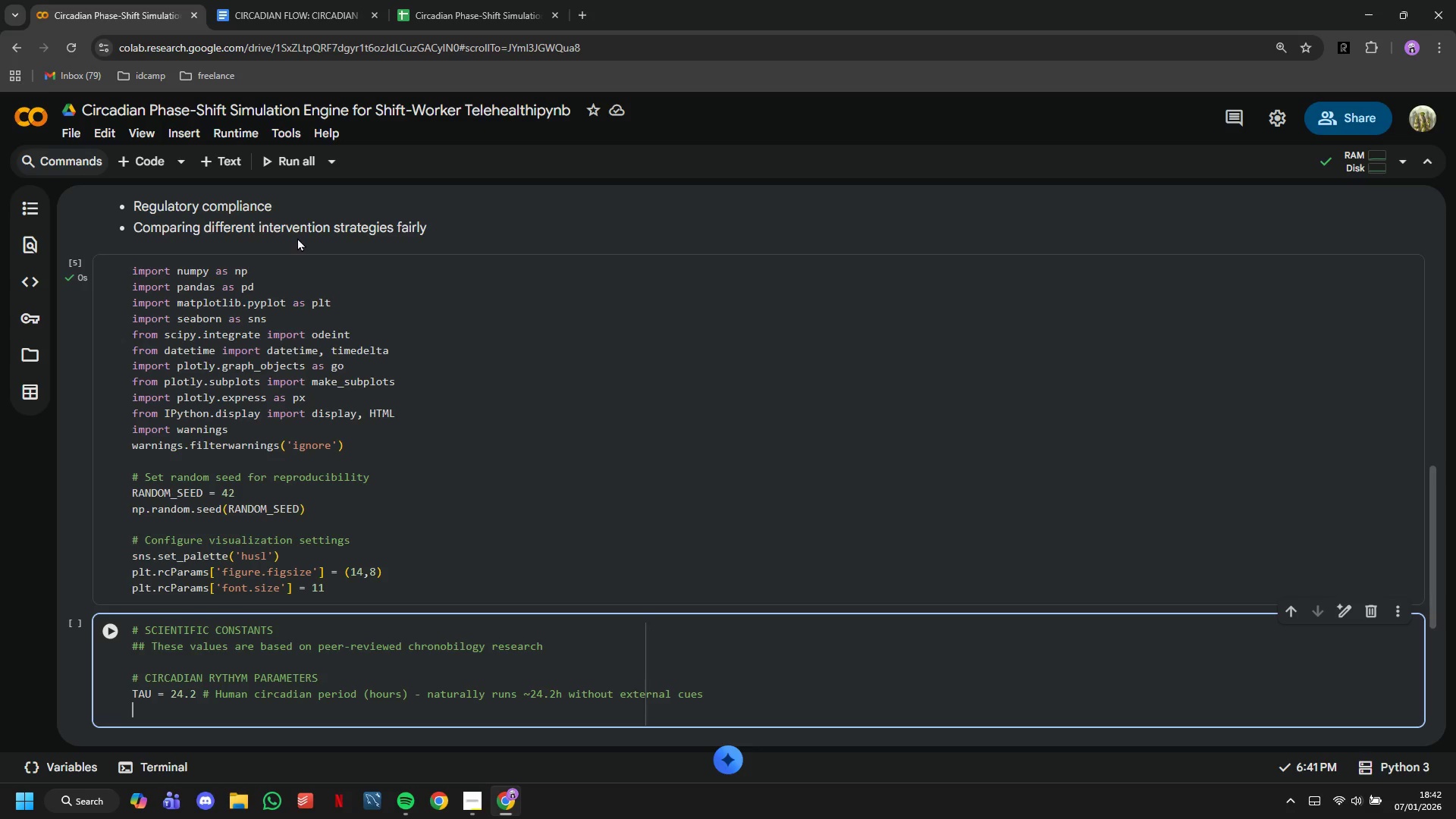 
type(CIRCADIAN_APLITUDE)
key(Tab)
 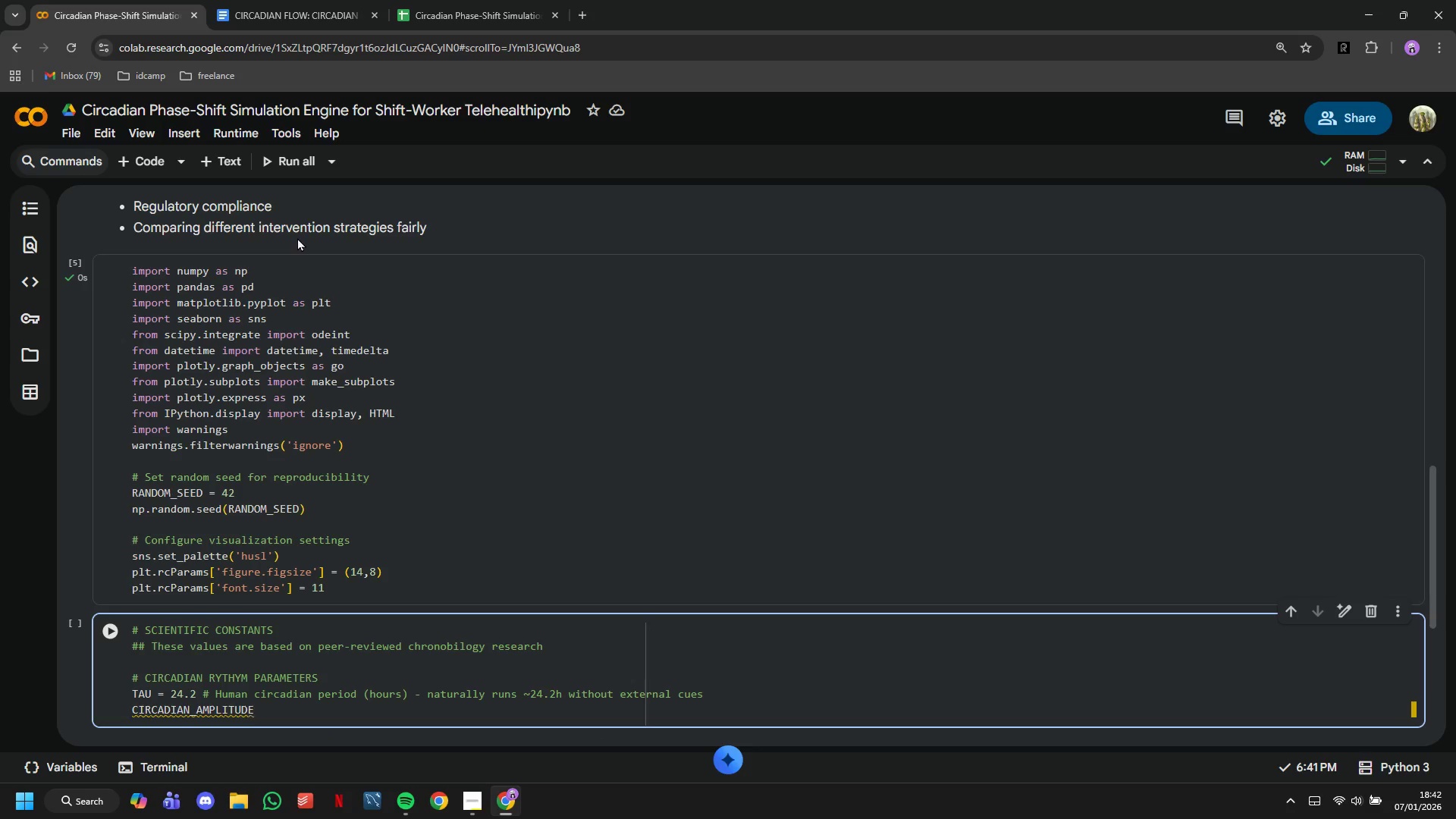 
type( = 1,)
key(Backspace)
type(.0 # Normalzied strength of circadian oscillation)
 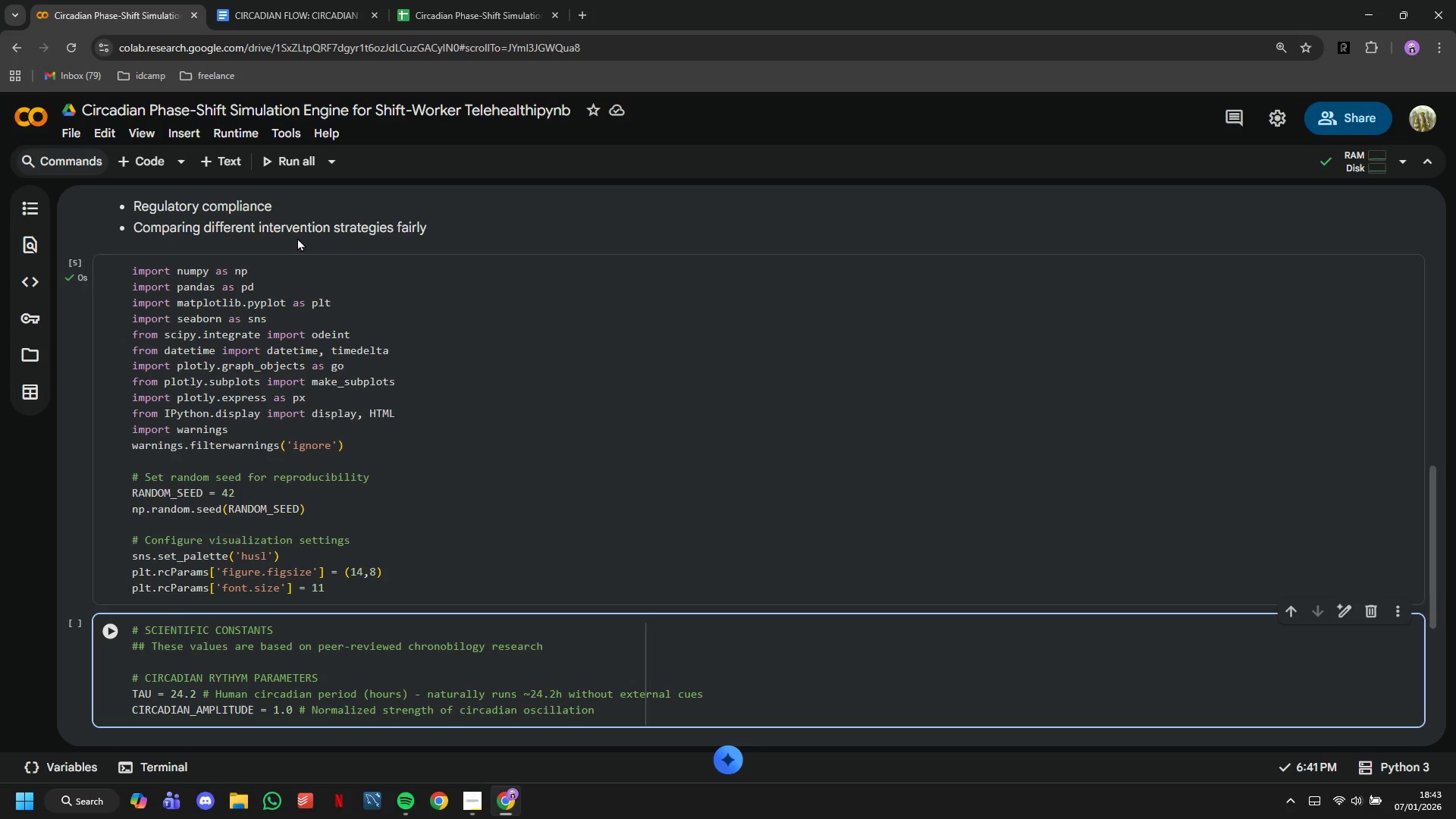 
key(Enter)
 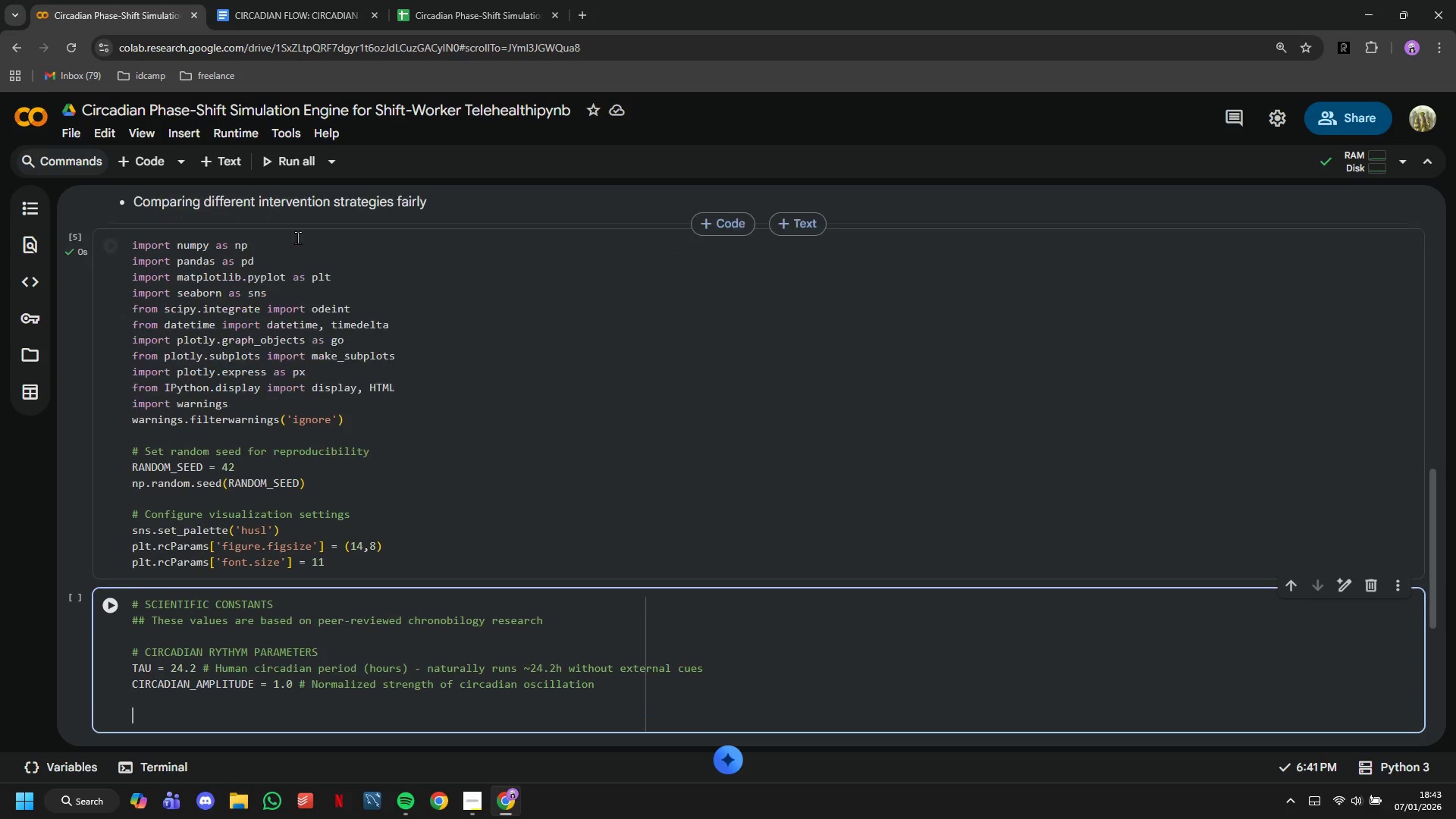 
key(Enter)
 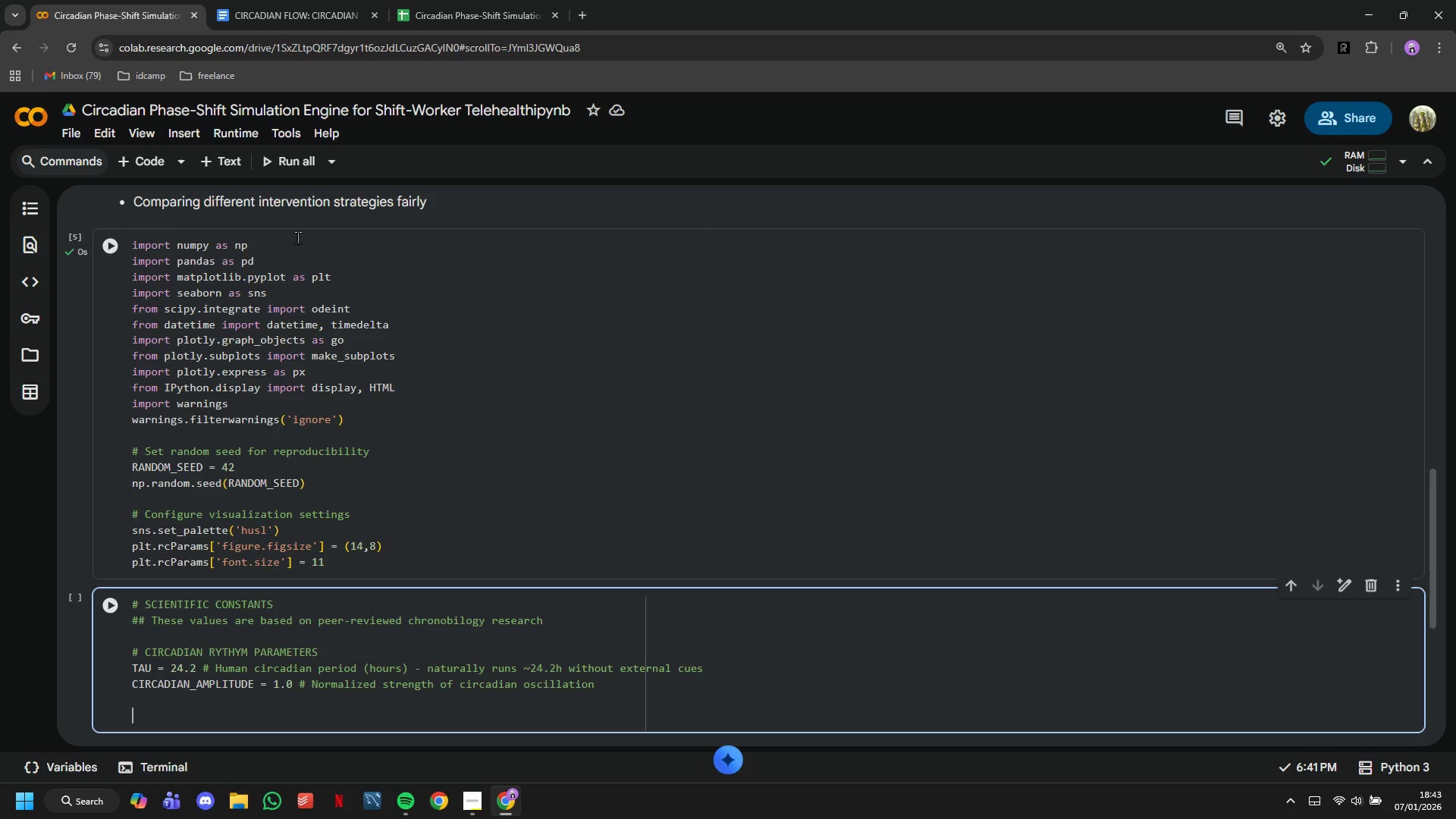 
type(# SLEEP PRESSURE PARAMETERS)
 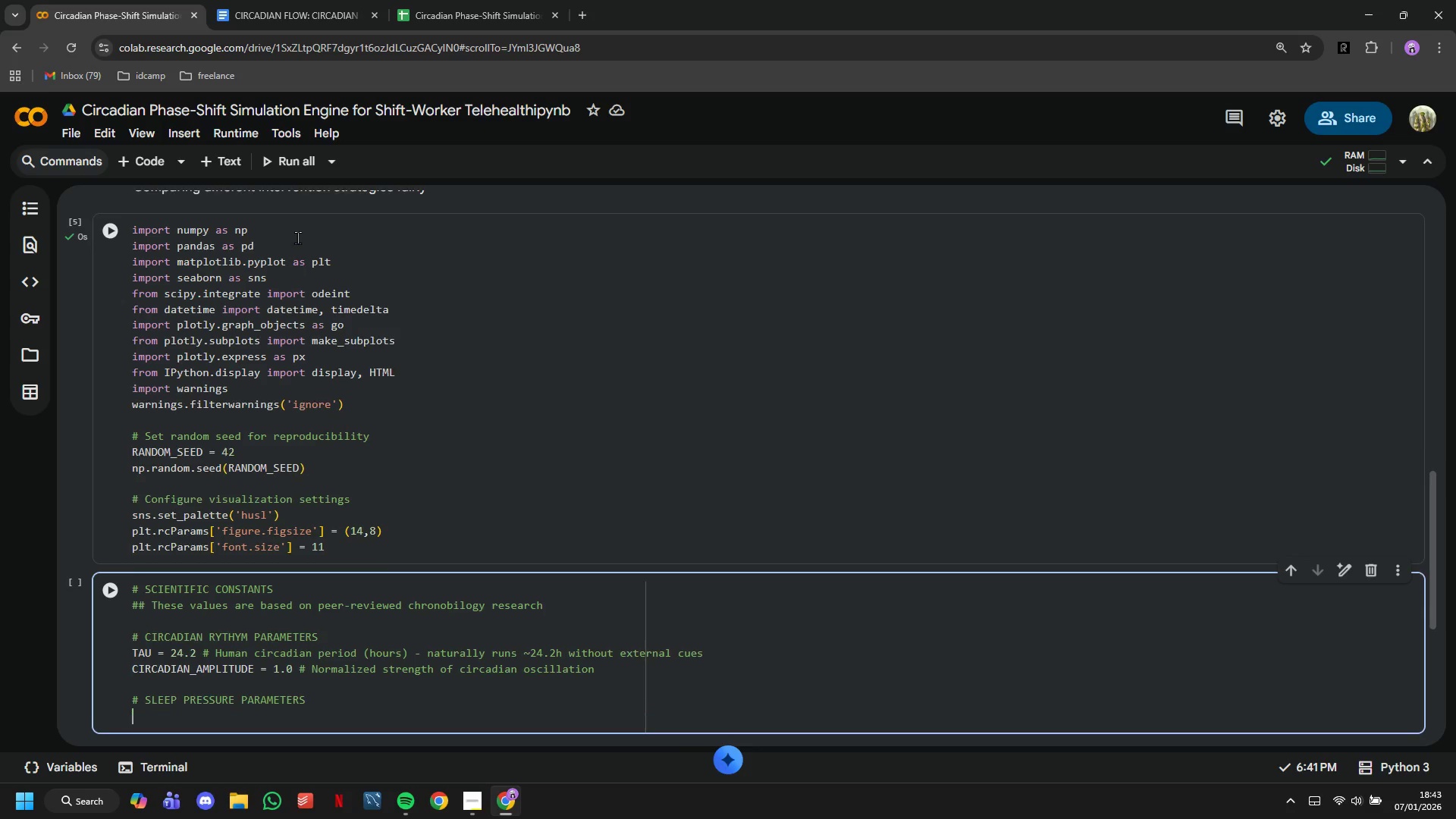 
key(Enter)
 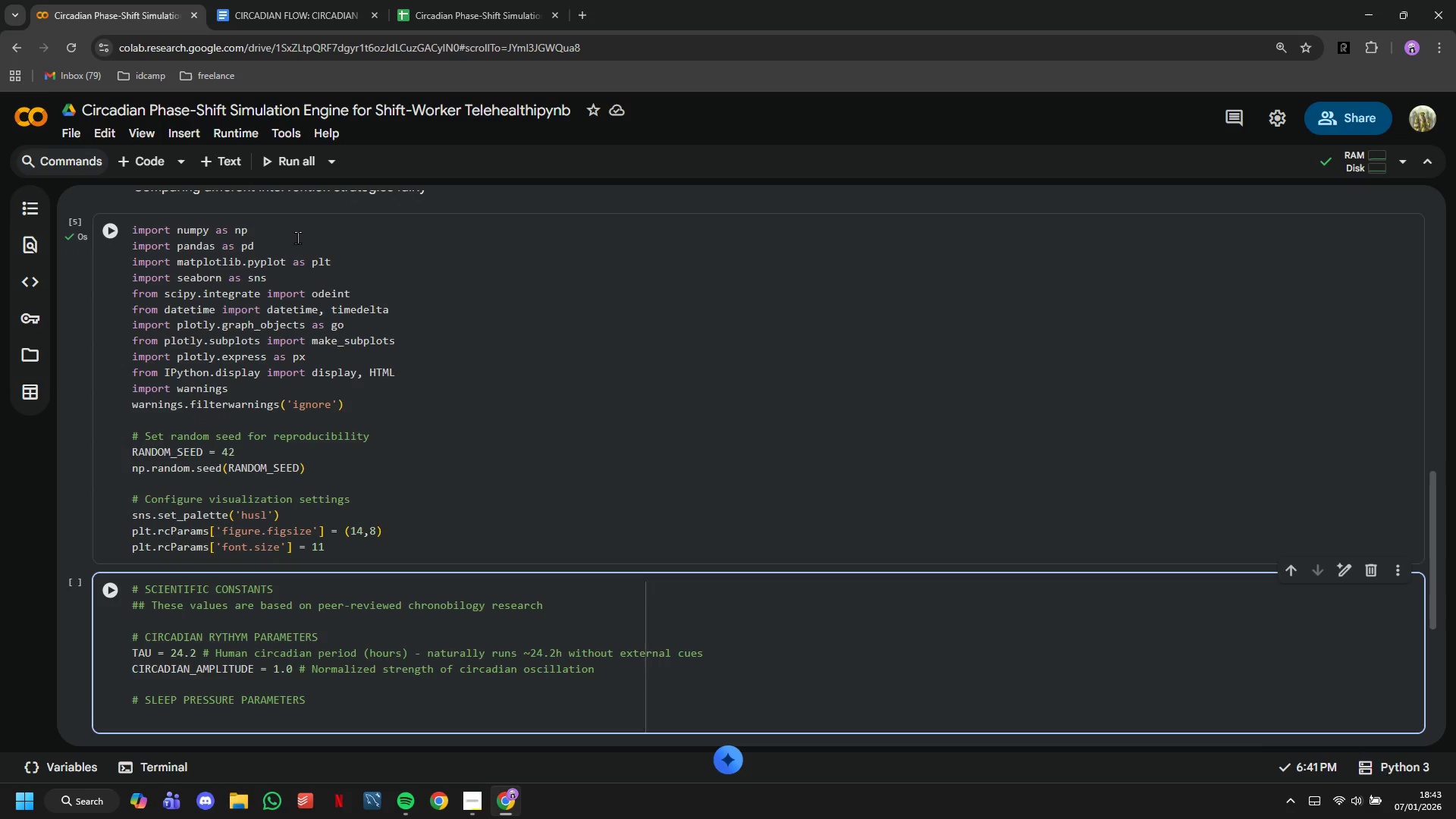 
type(TAU_S = 4.2)
 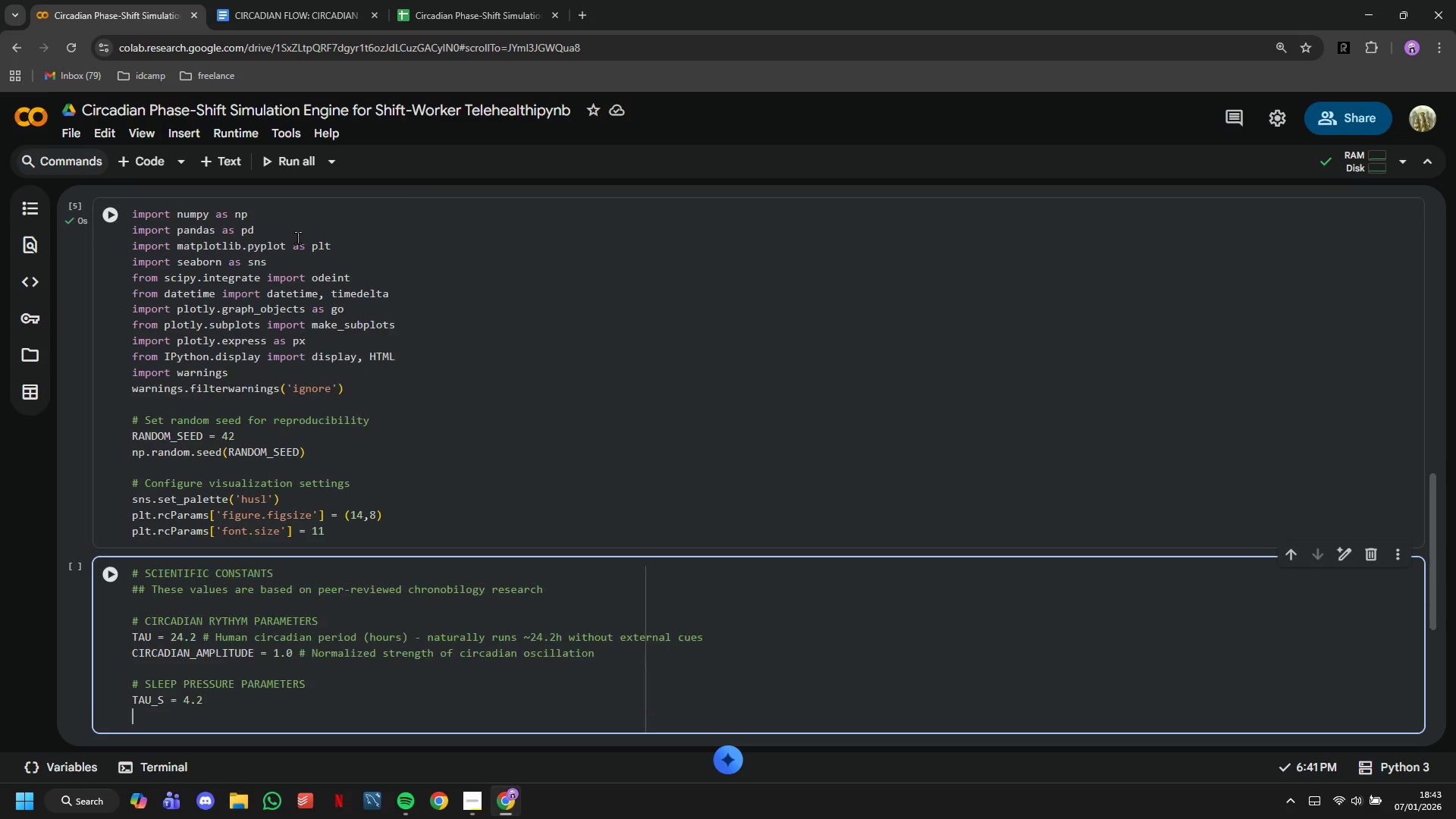 
key(Enter)
 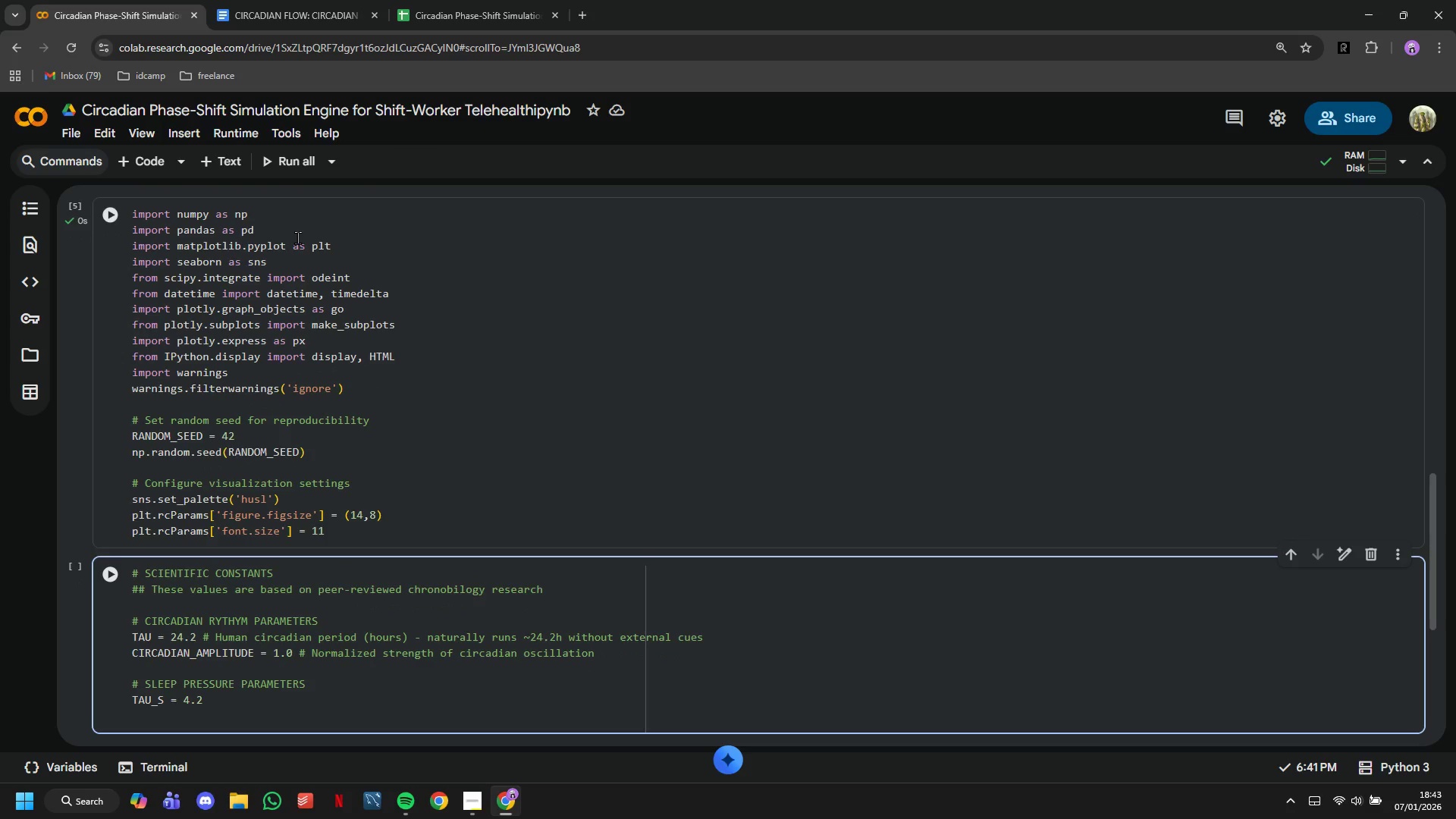 
key(ArrowLeft)
 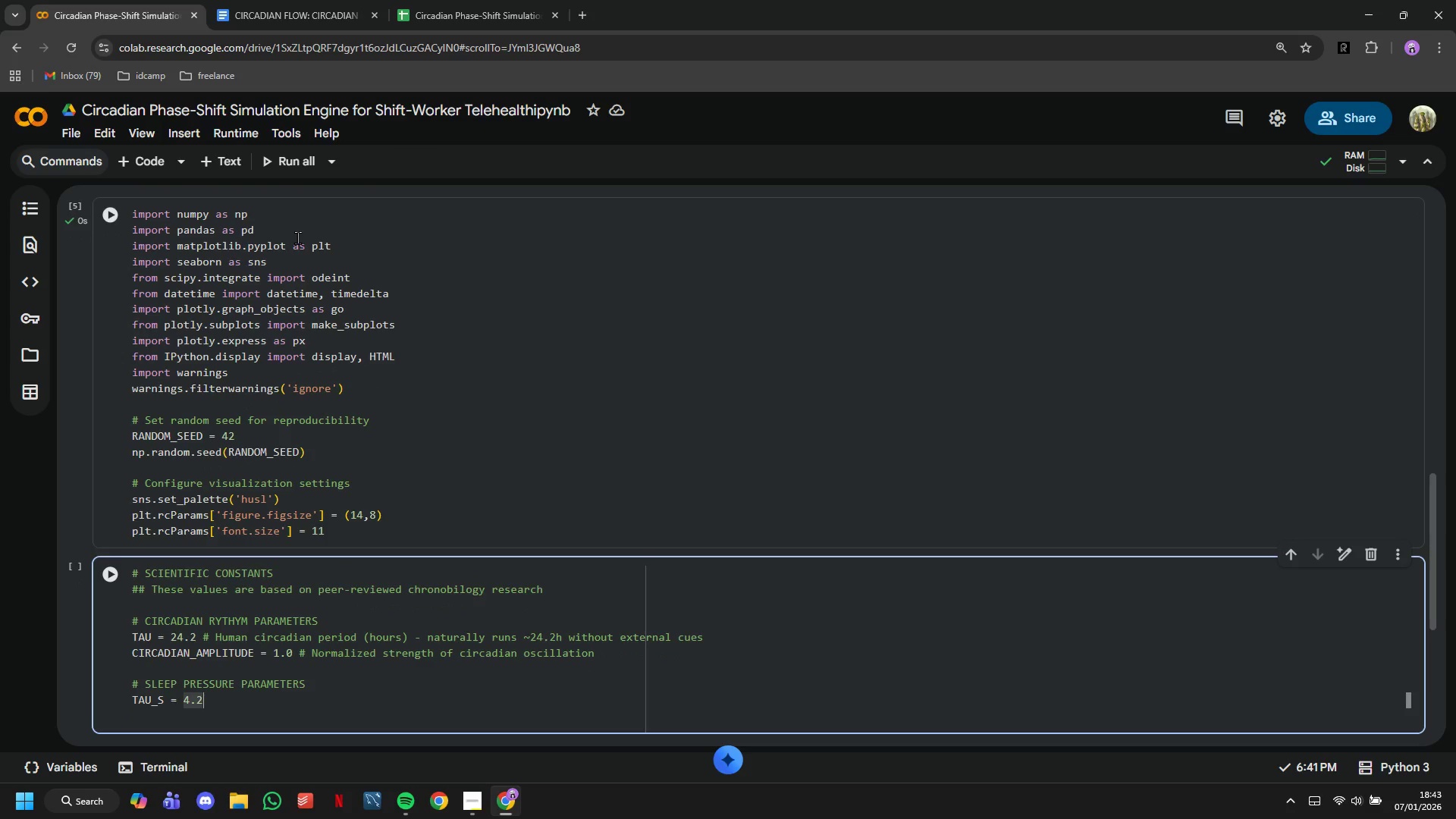 
type( # Sele)
key(Backspace)
key(Backspace)
key(Backspace)
type(leep Pressure dissi[)
key(Backspace)
type(a)
key(Backspace)
type(pation time constant (hours)
 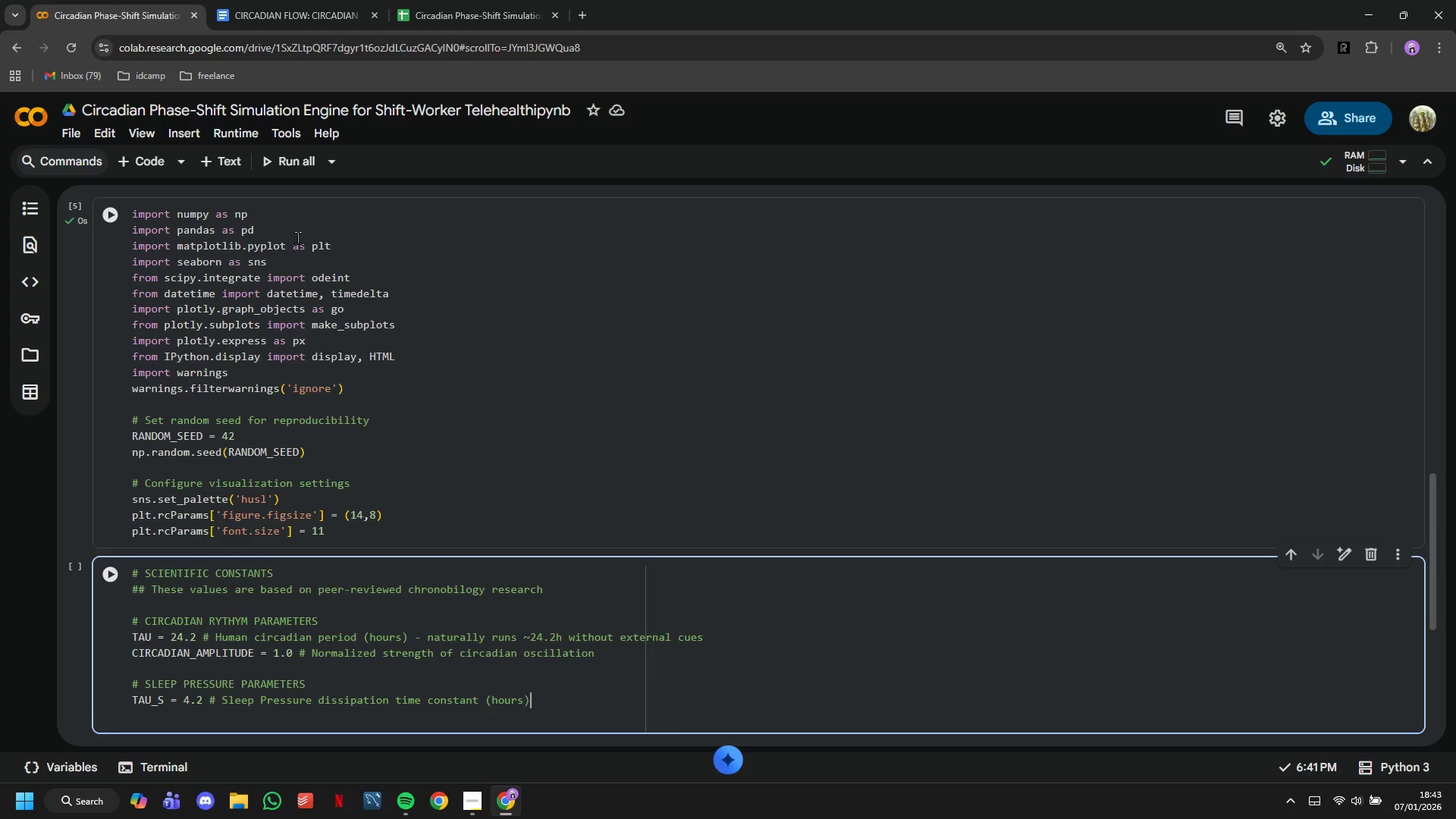 
 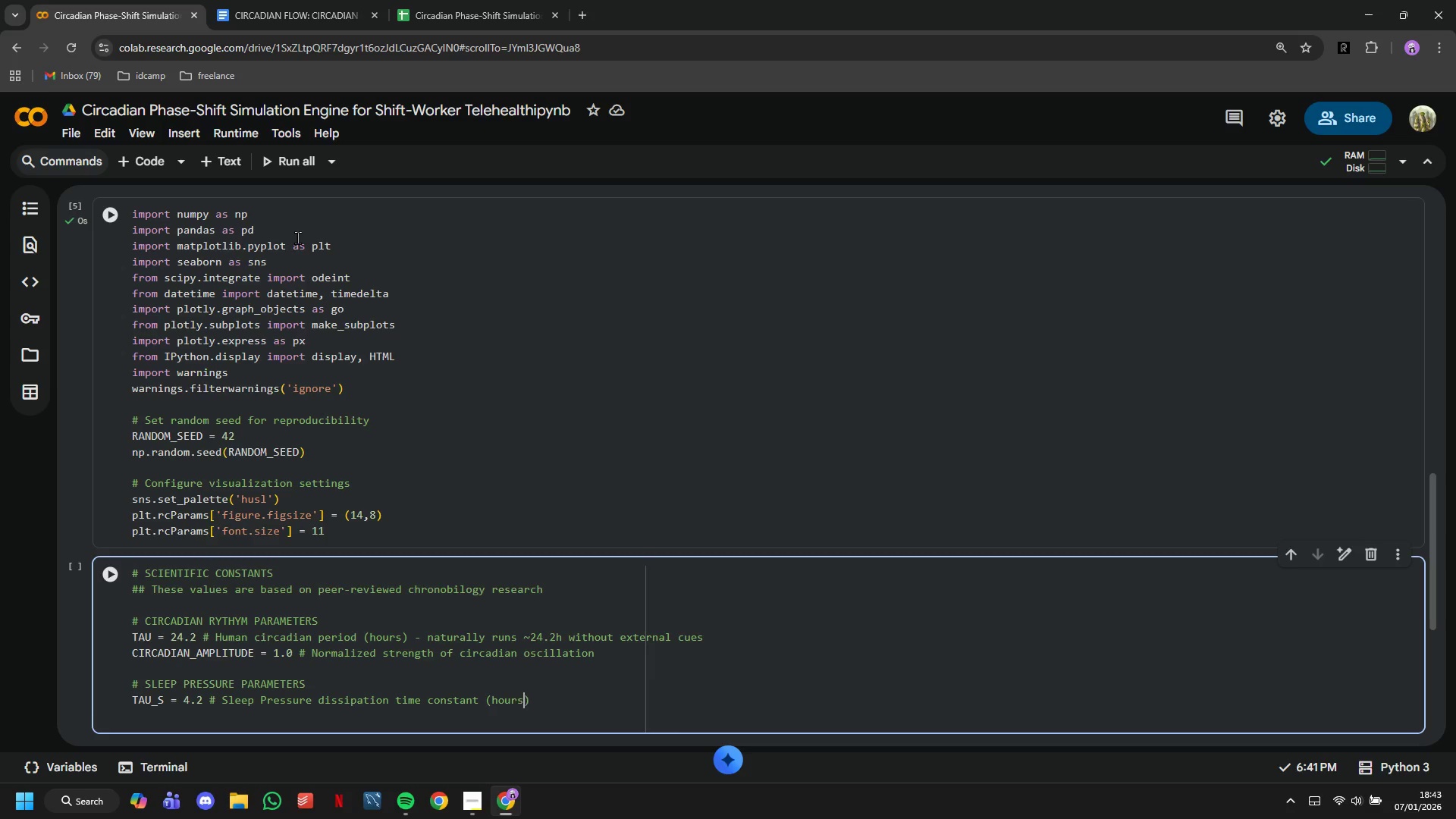 
key(ArrowRight)
 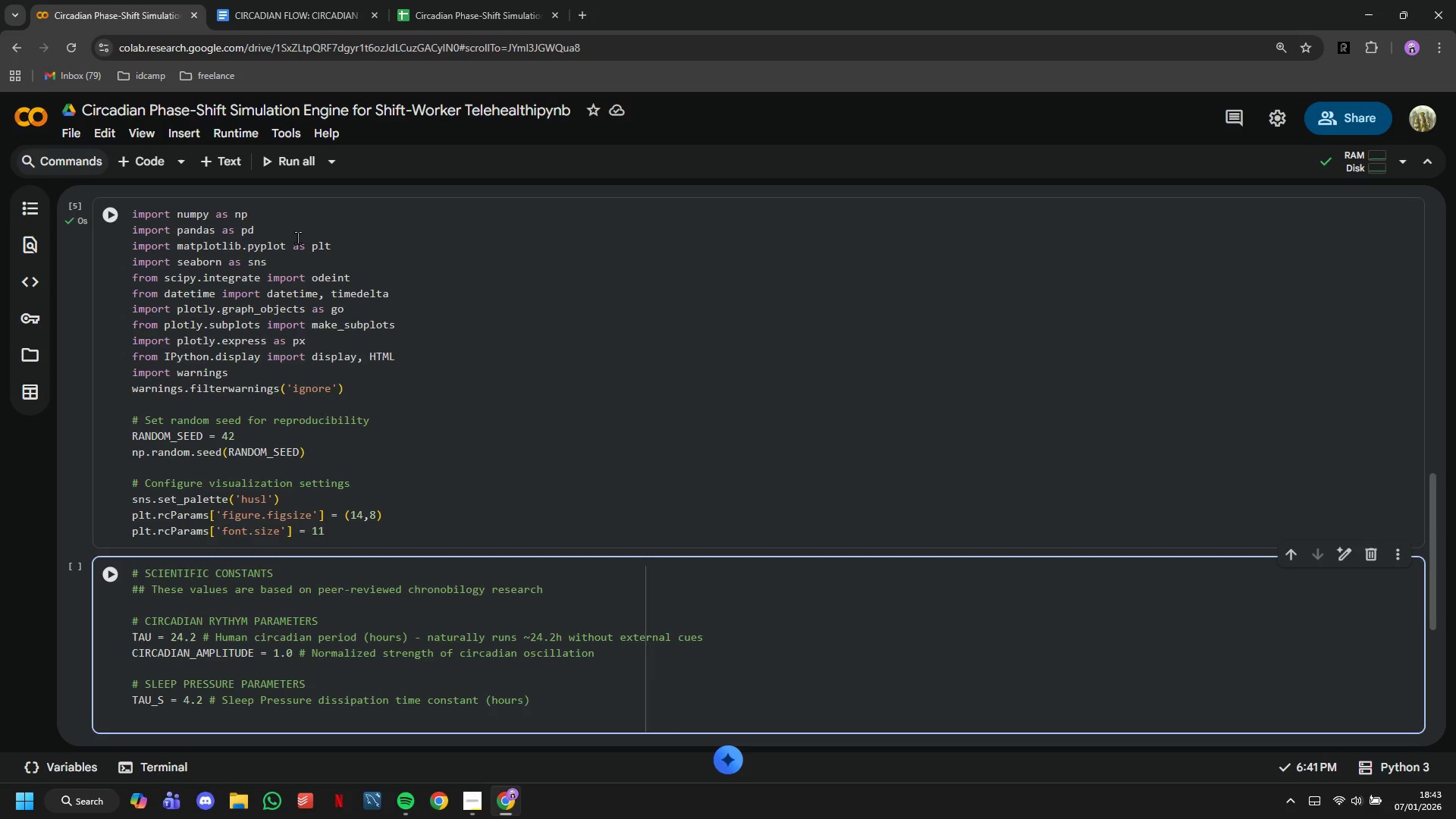 
type( - how fast you recover)
 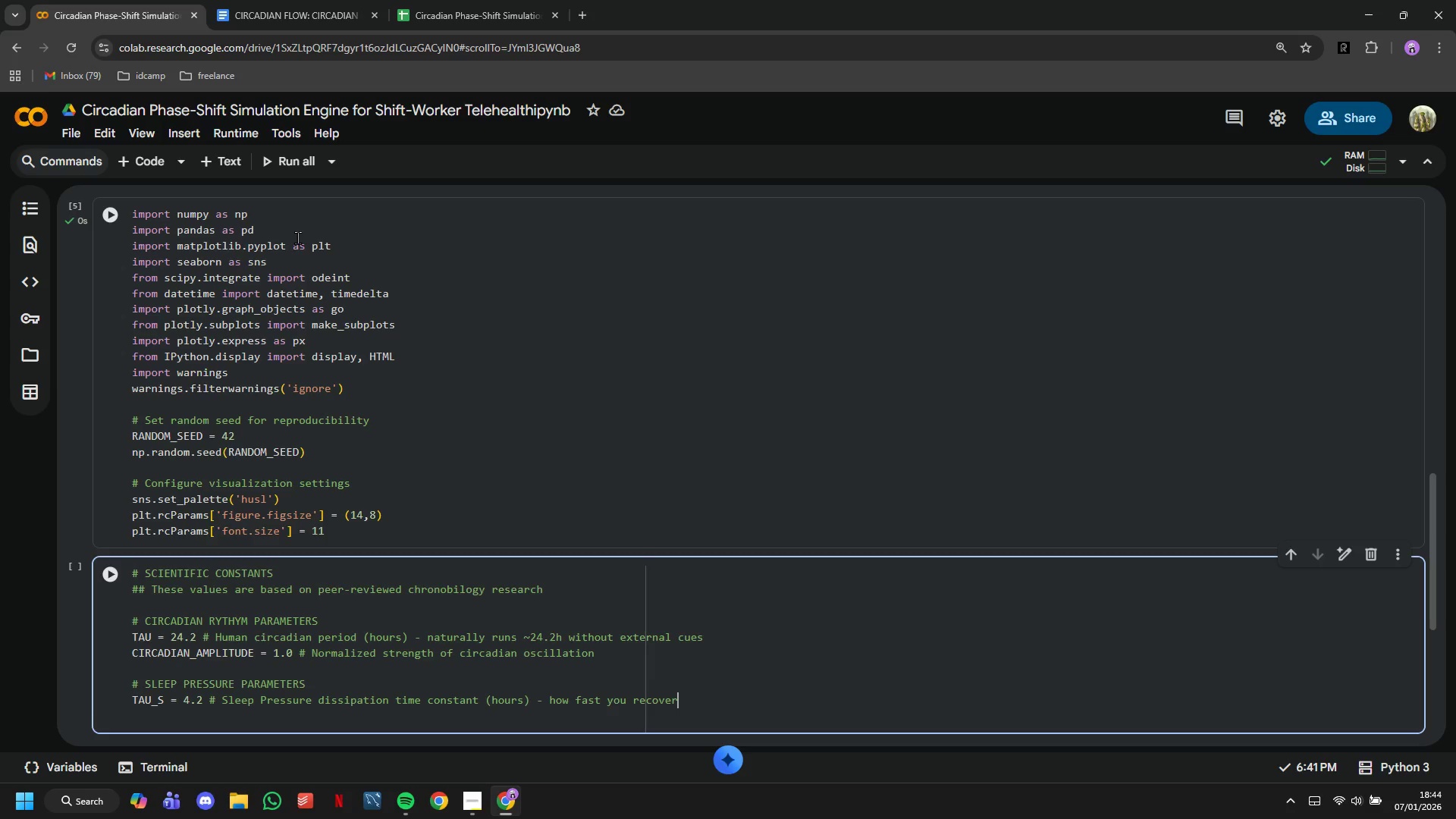 
wait(25.31)
 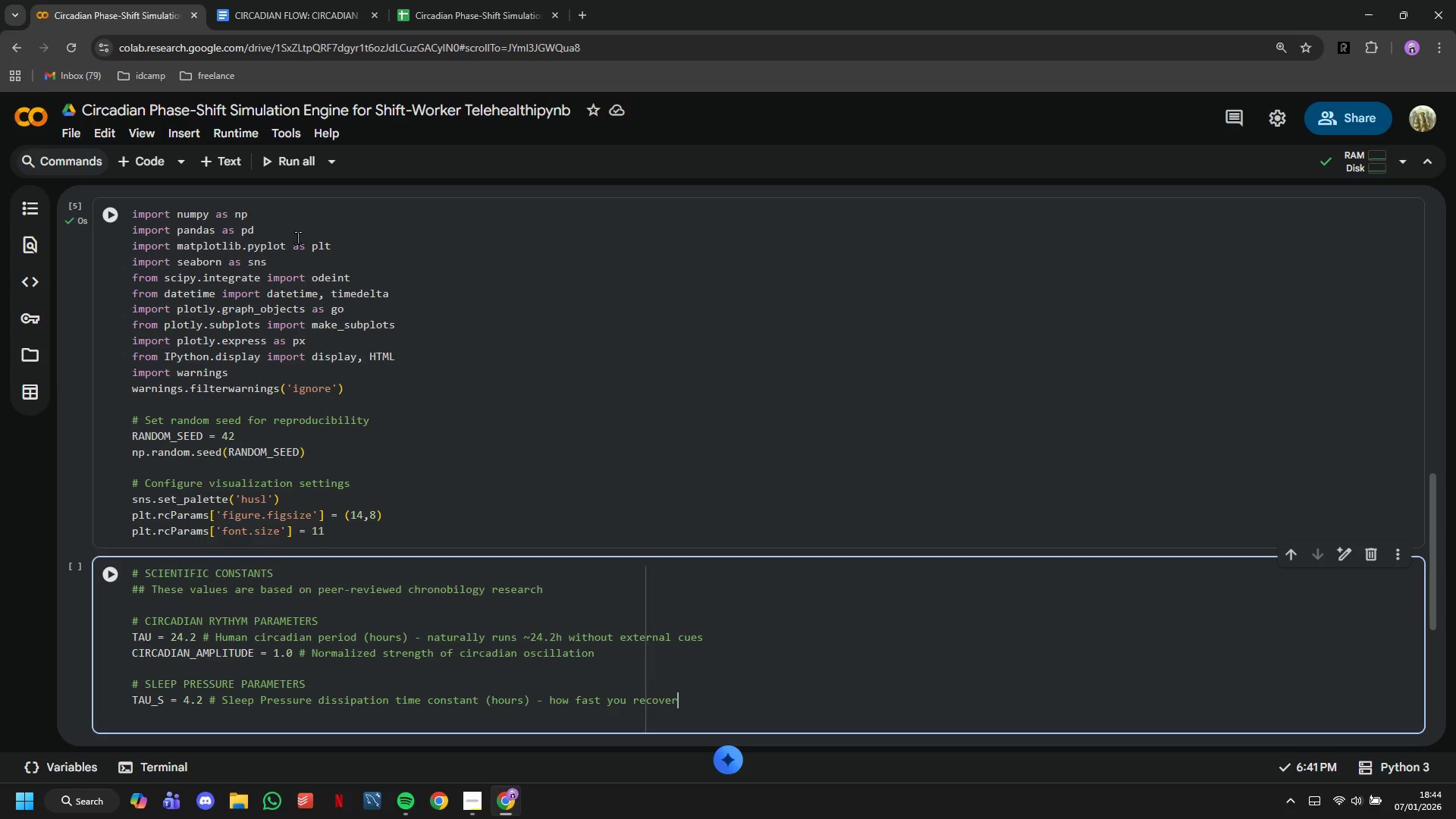 
key(Enter)
 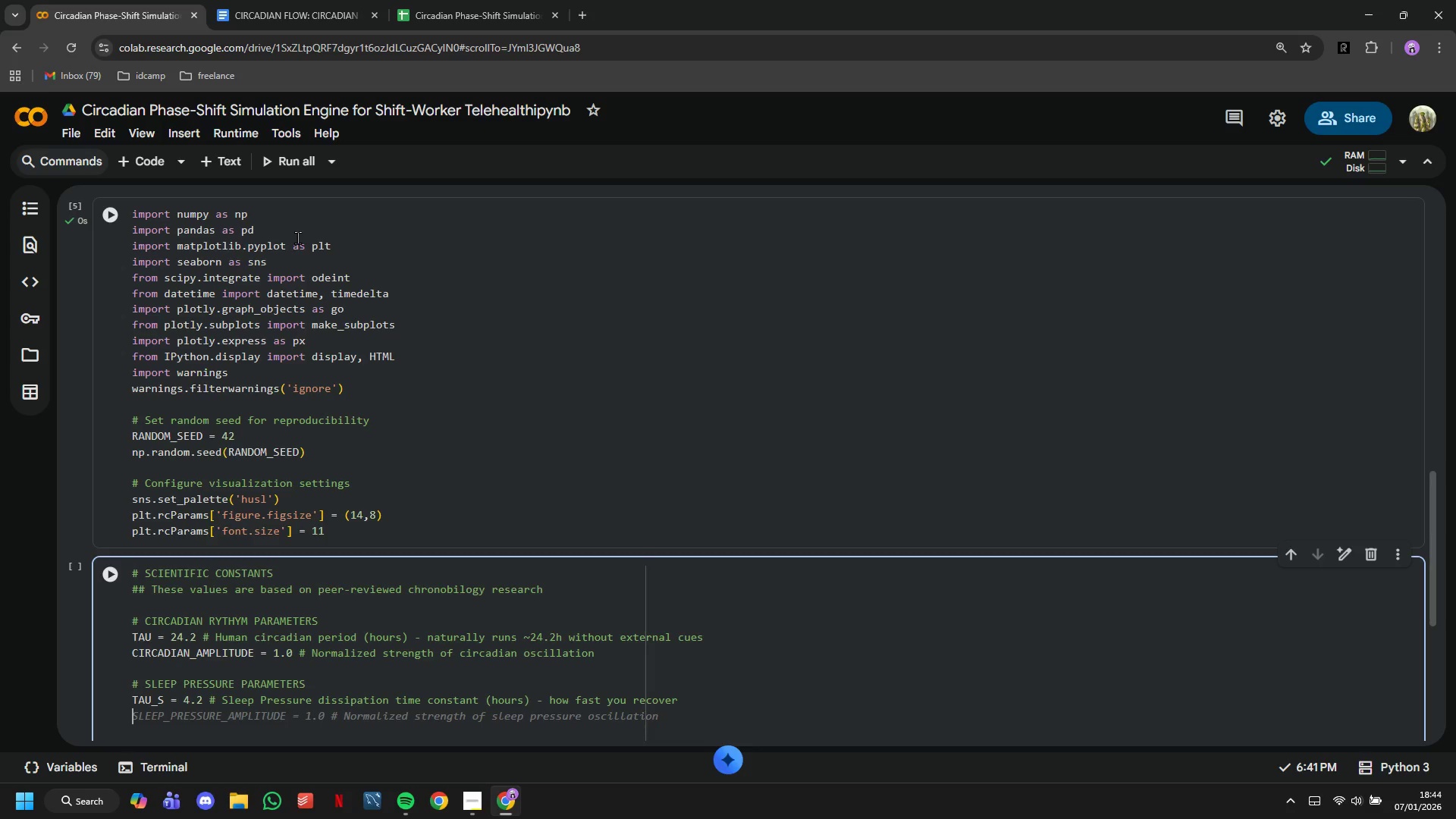 
wait(7.16)
 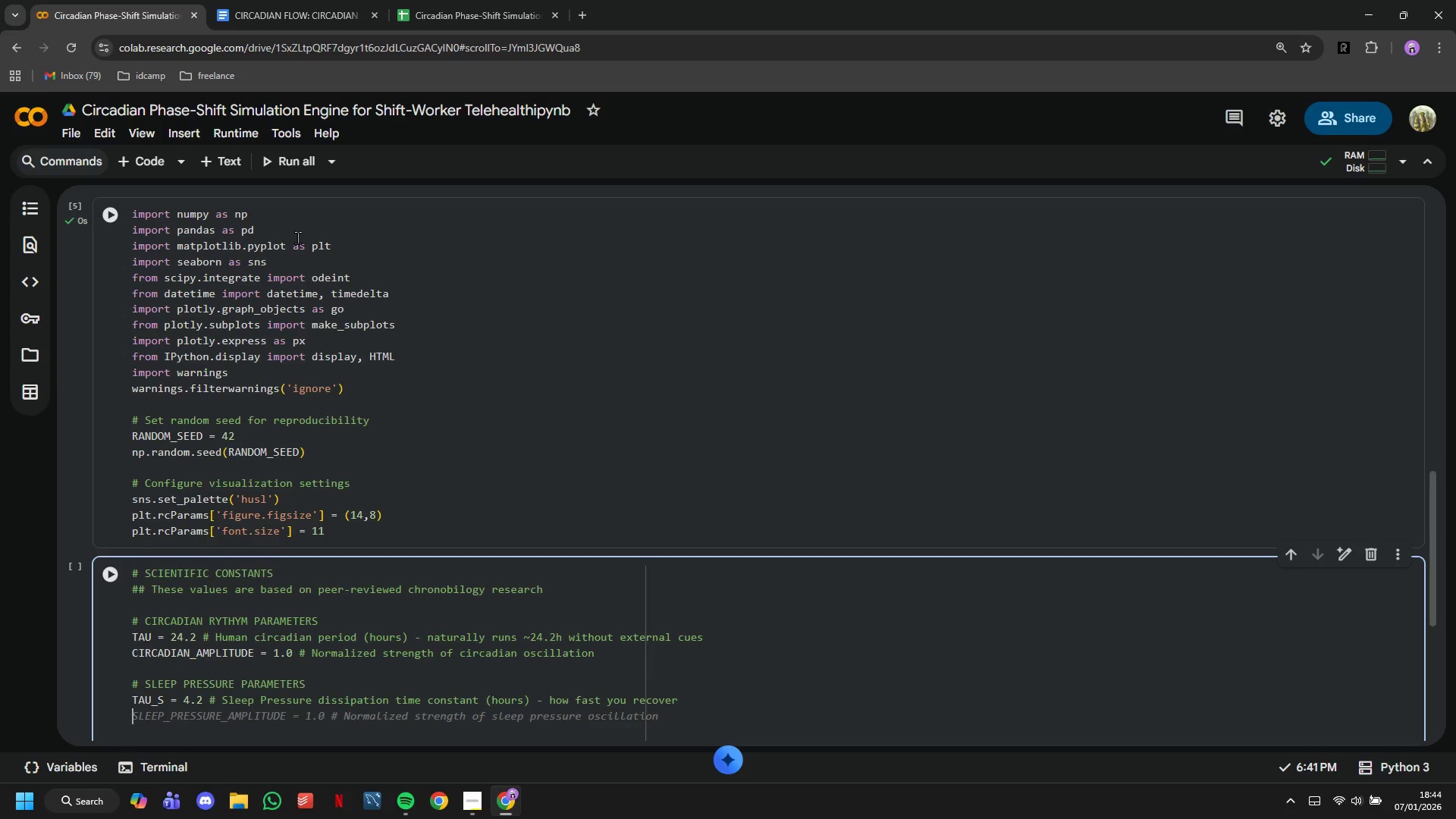 
type(TAU_)
 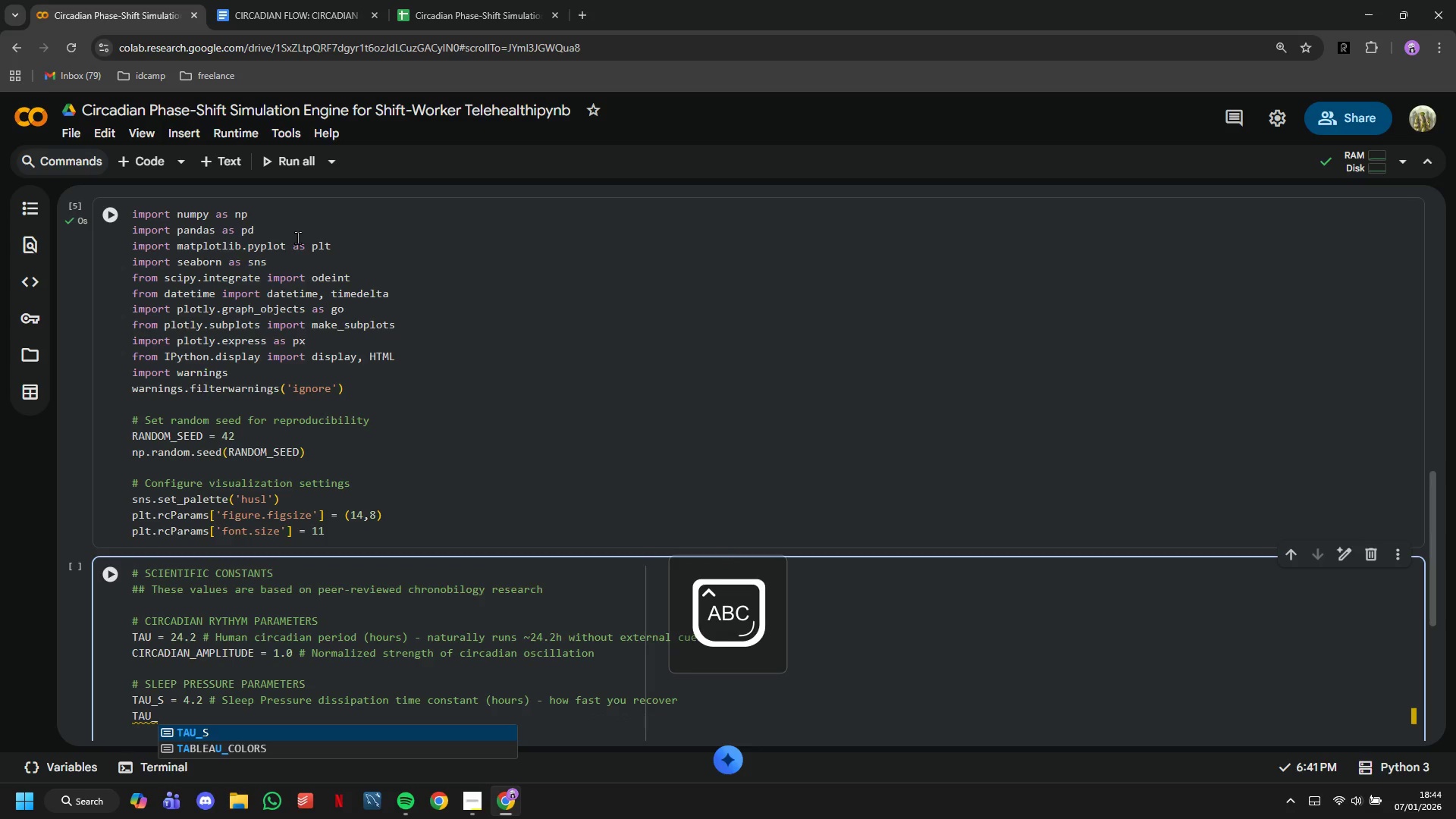 
wait(6.67)
 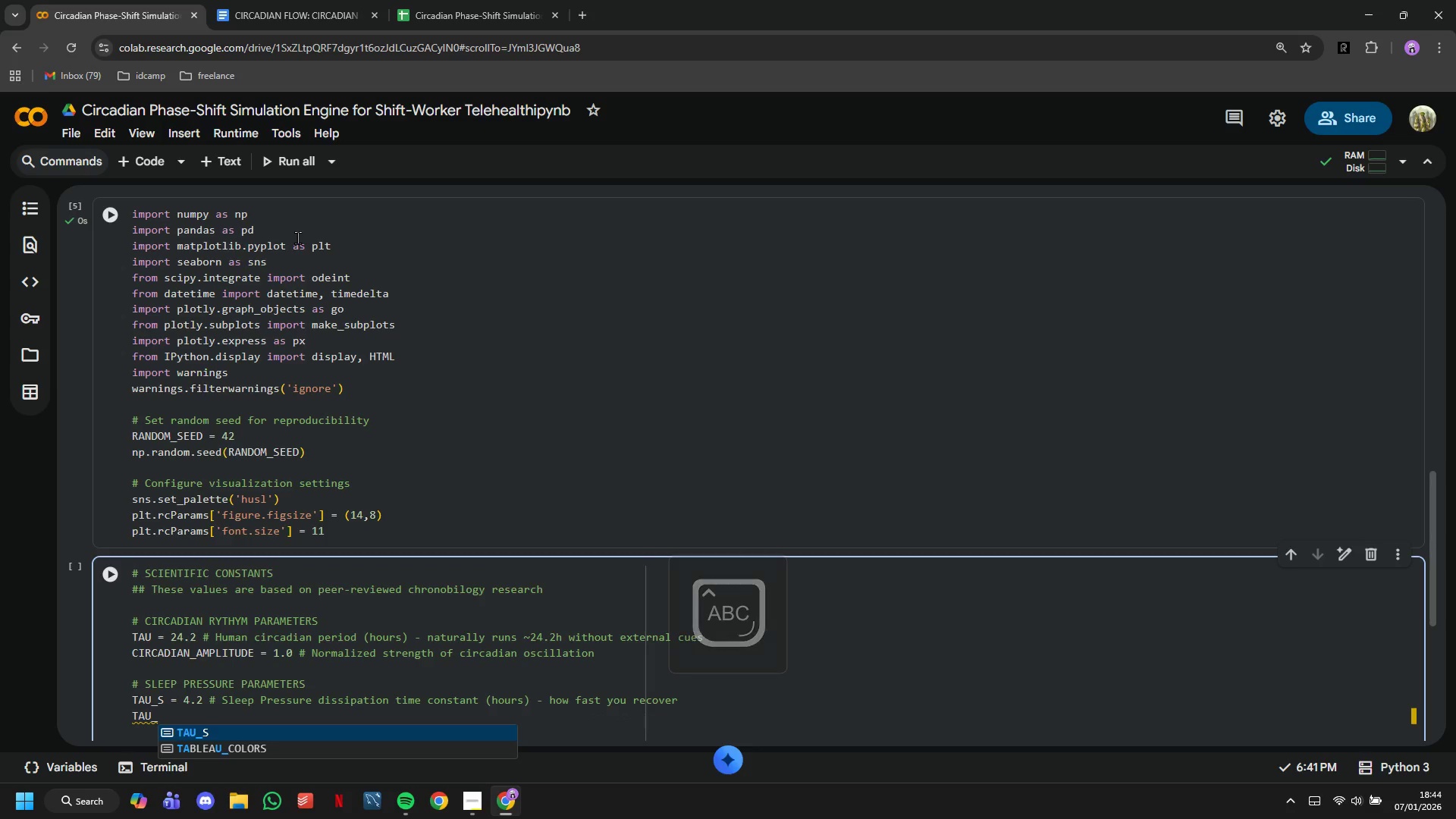 
key(W)
 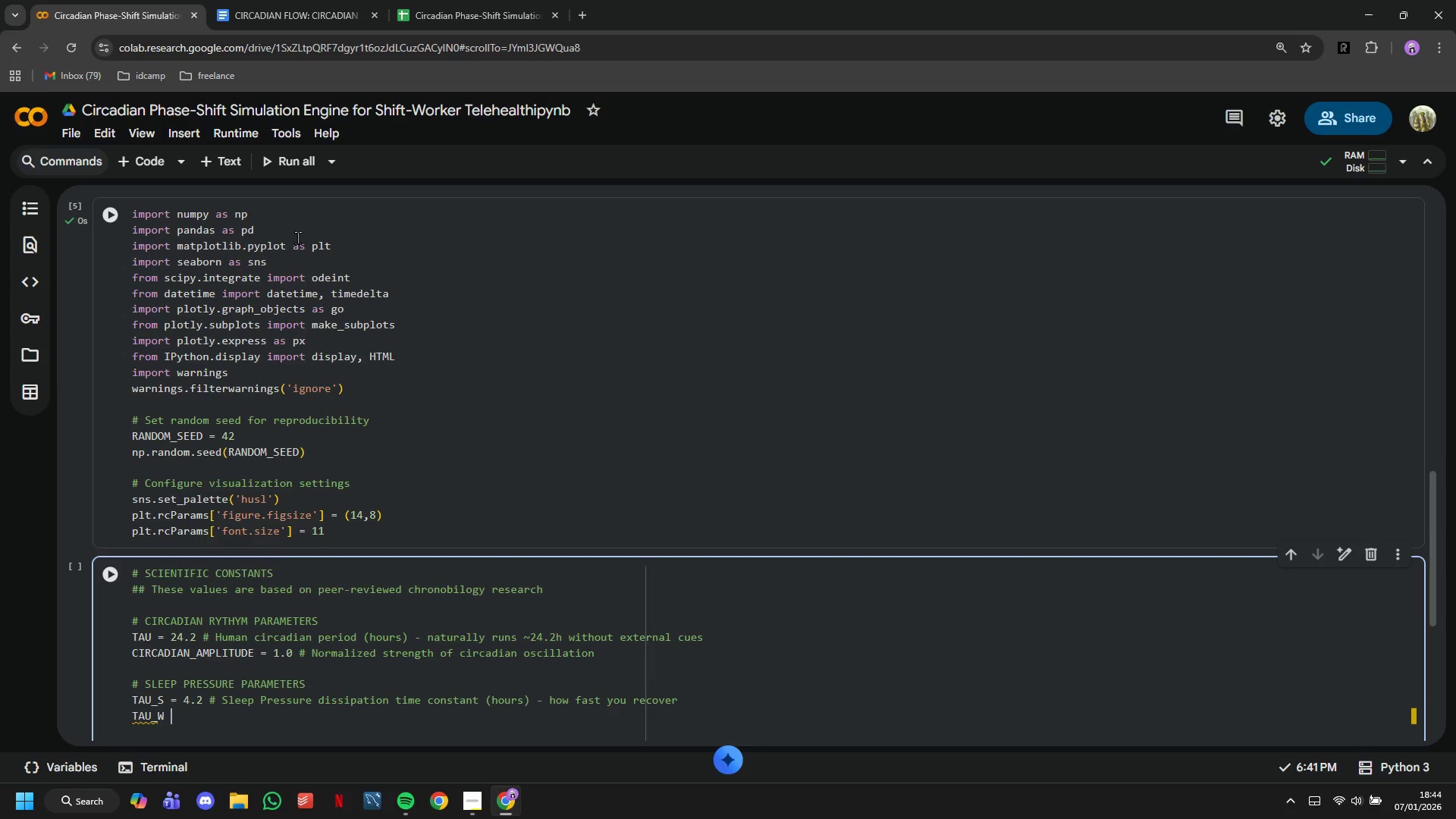 
key(Space)
 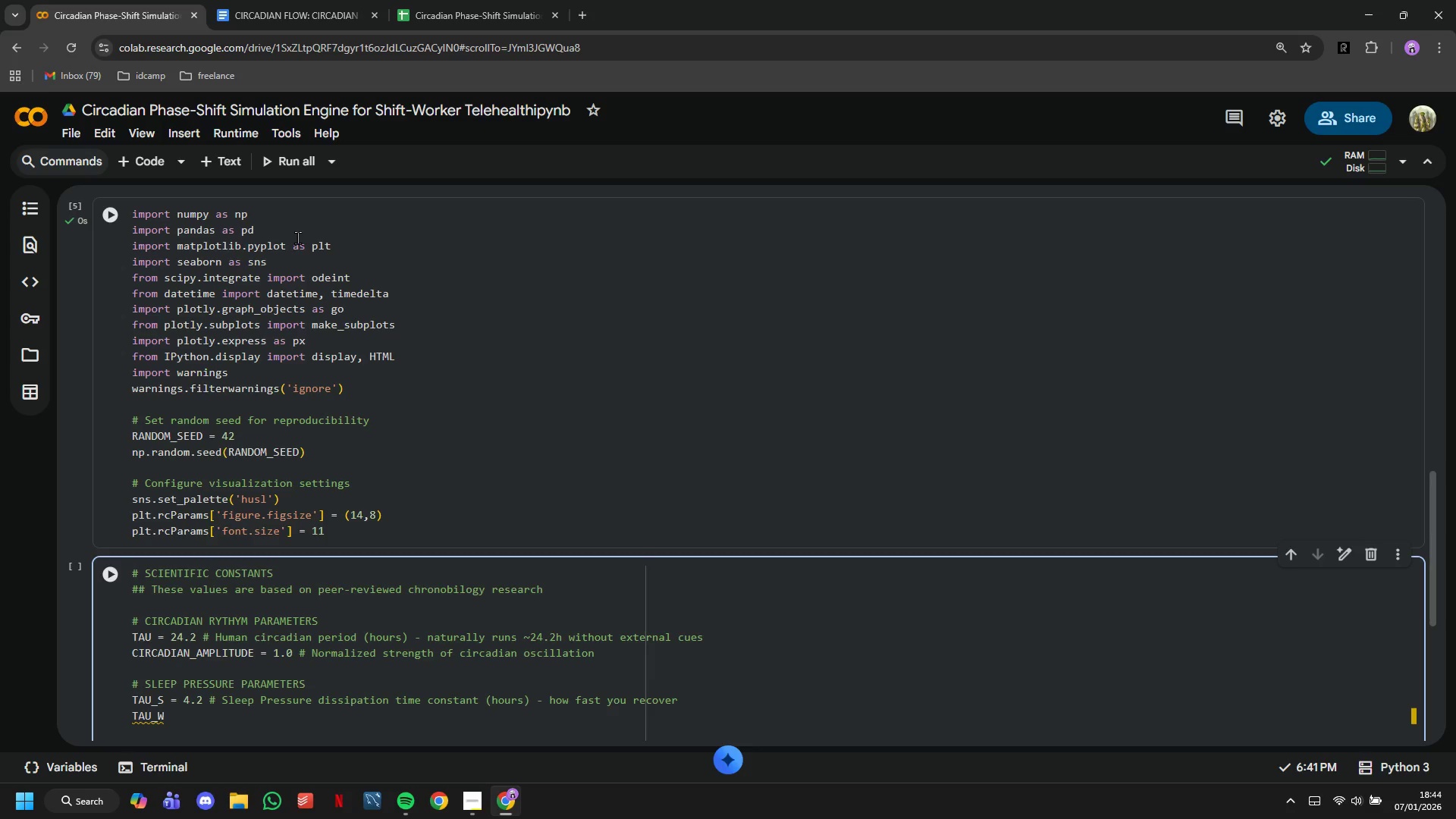 
key(Equal)
 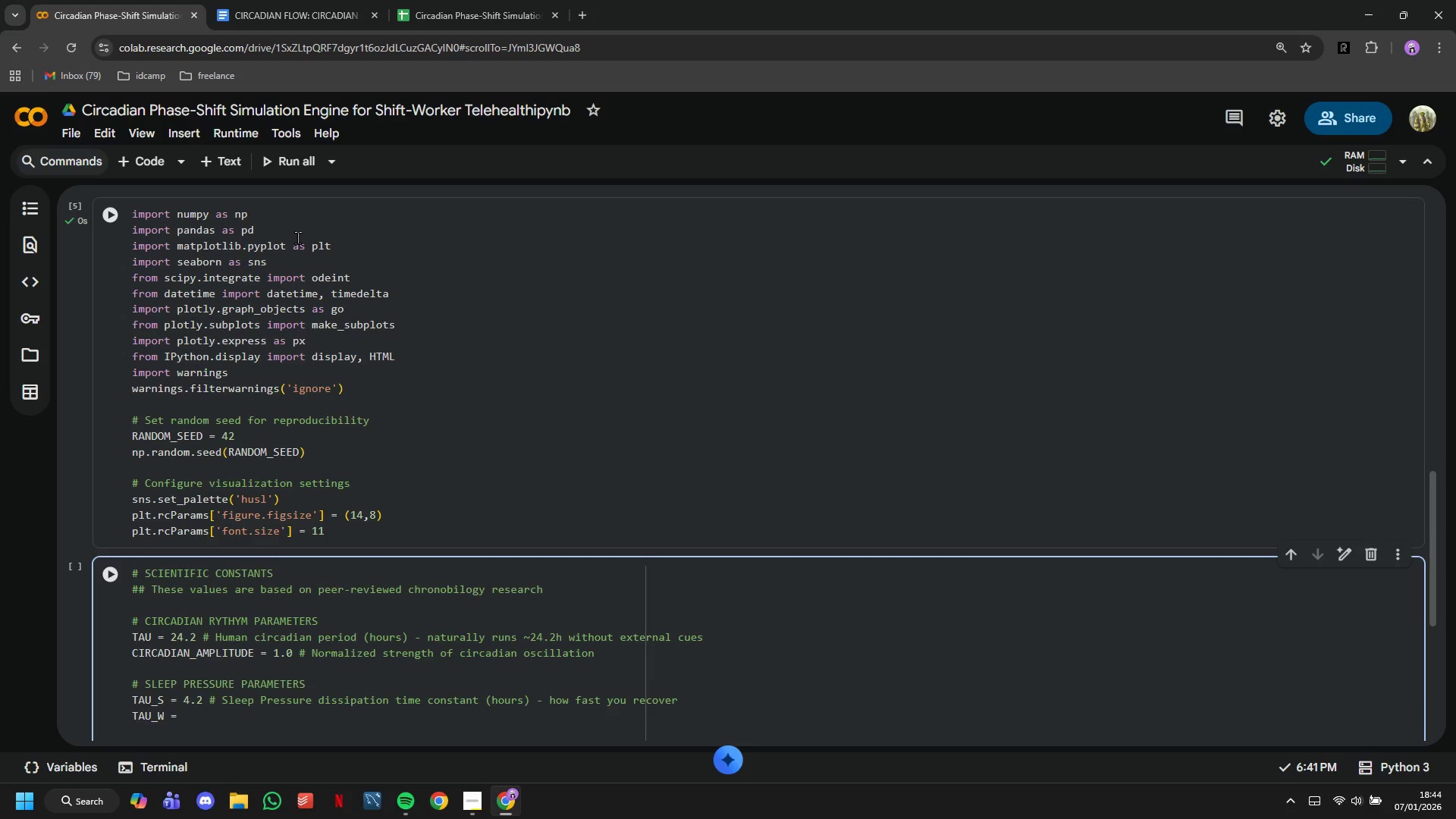 
key(Space)
 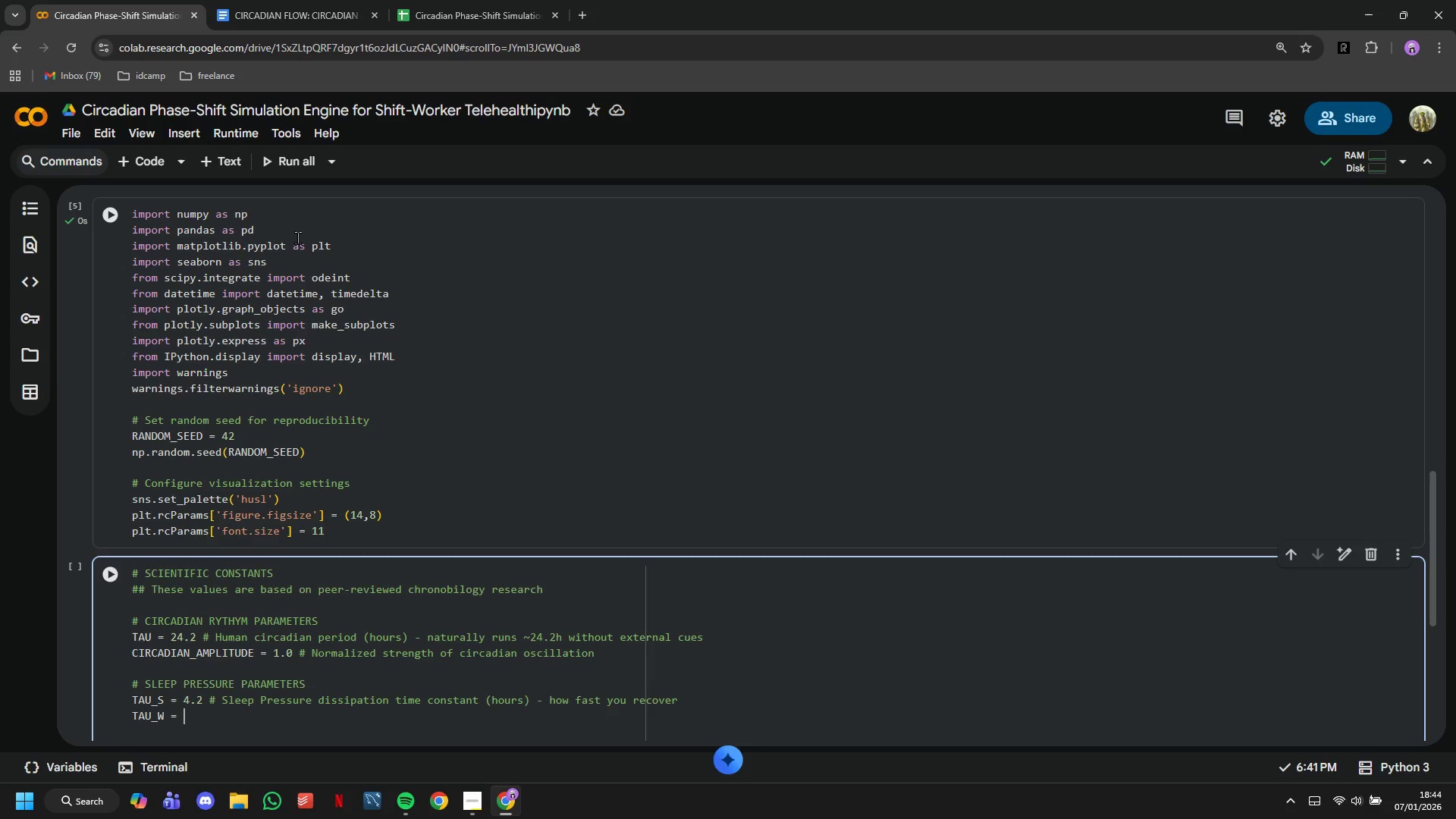 
wait(19.09)
 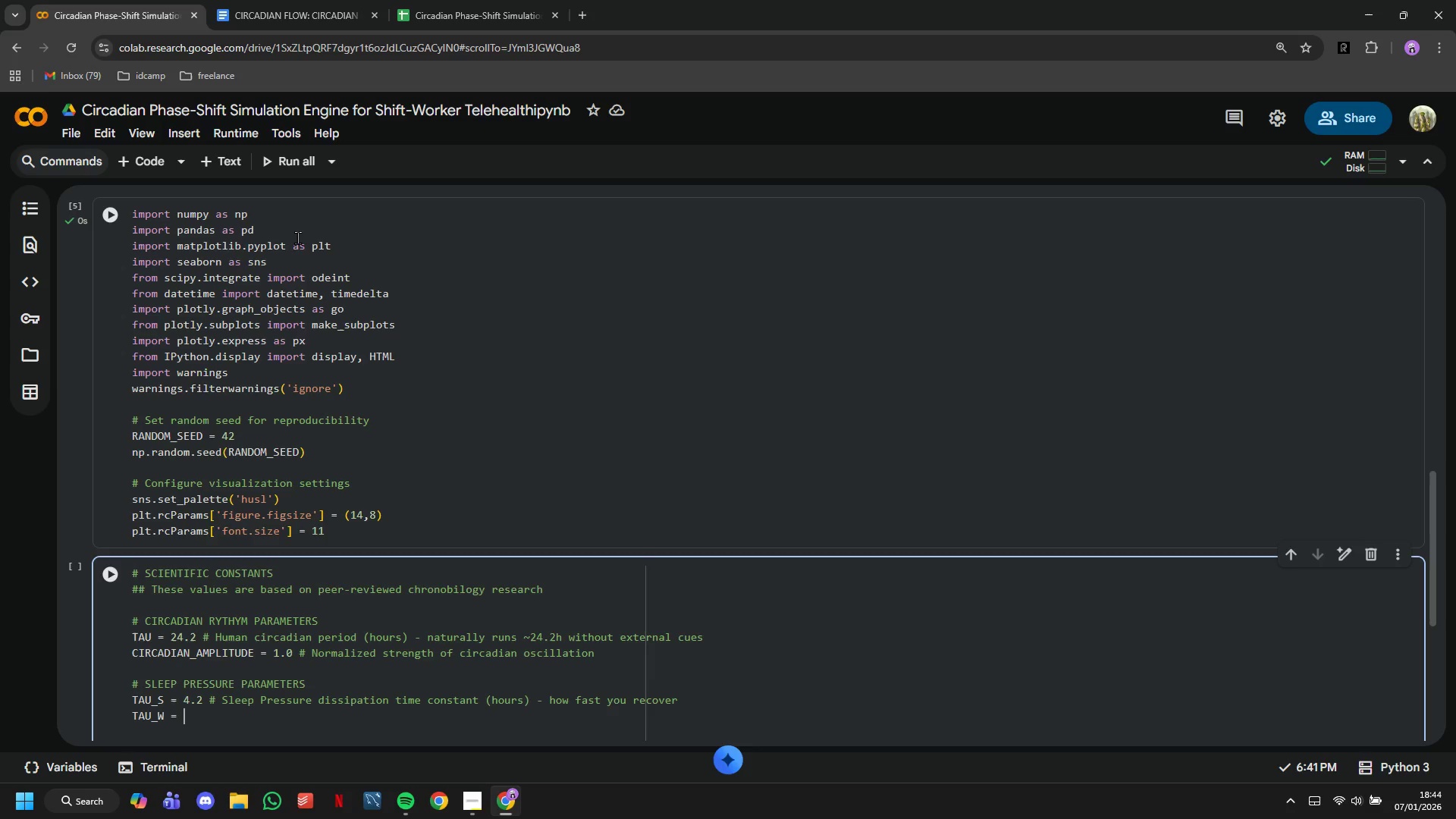 
type(18.2 # S;)
key(Backspace)
type(leep )
 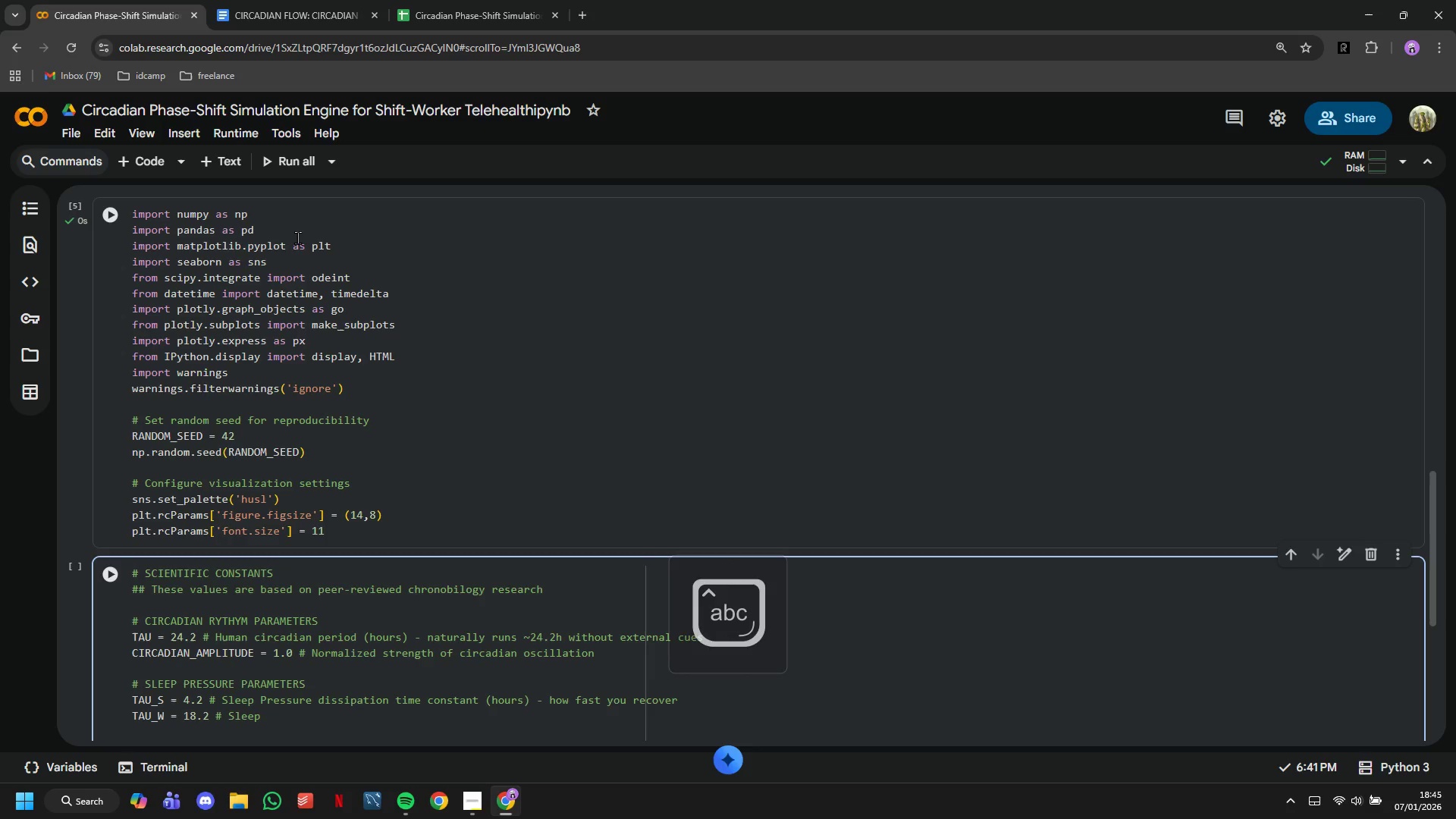 
type(pressure buildup time constant )
 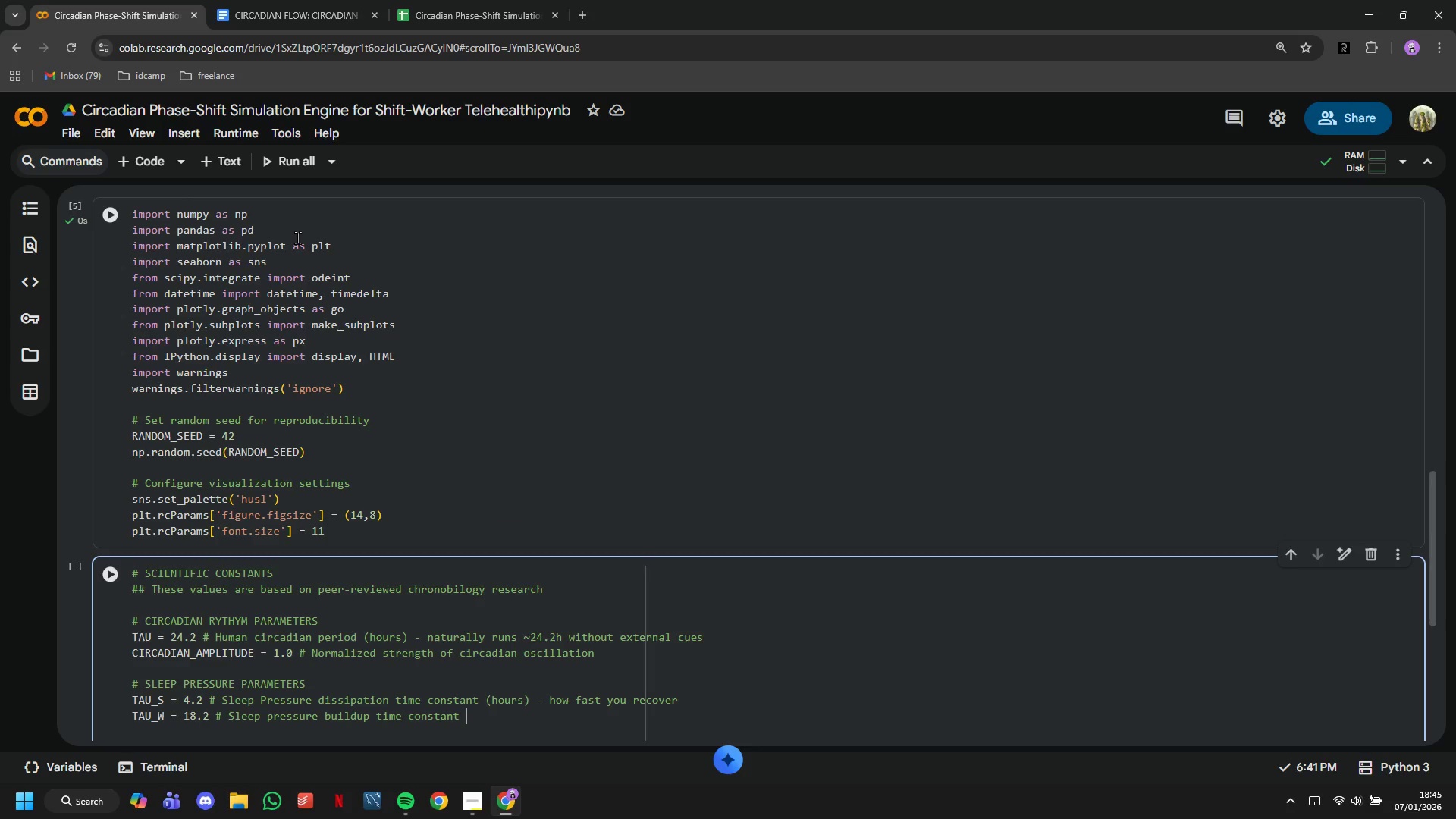 
type(()
key(Backspace)
type((hours)
 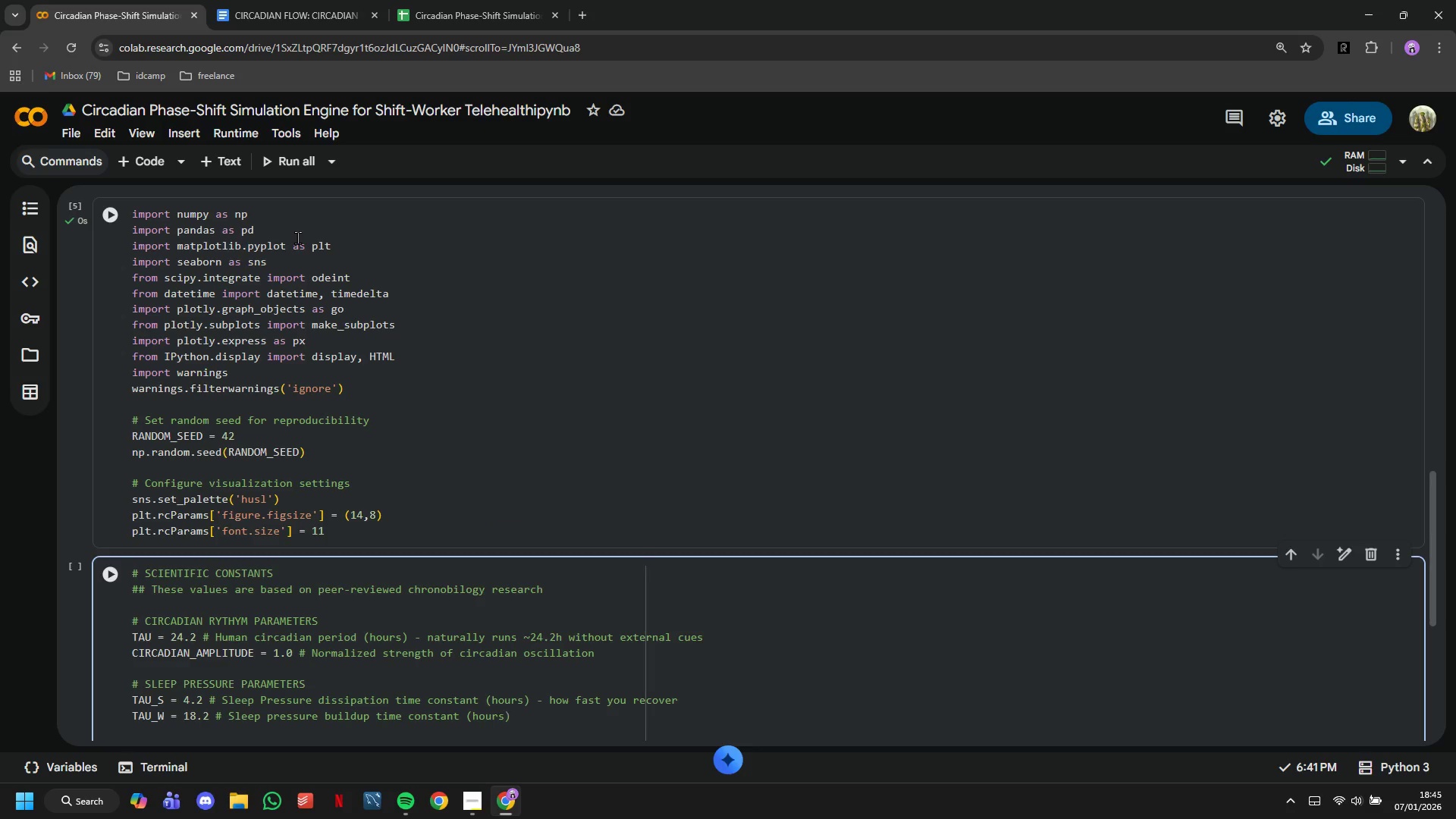 
key(ArrowRight)
 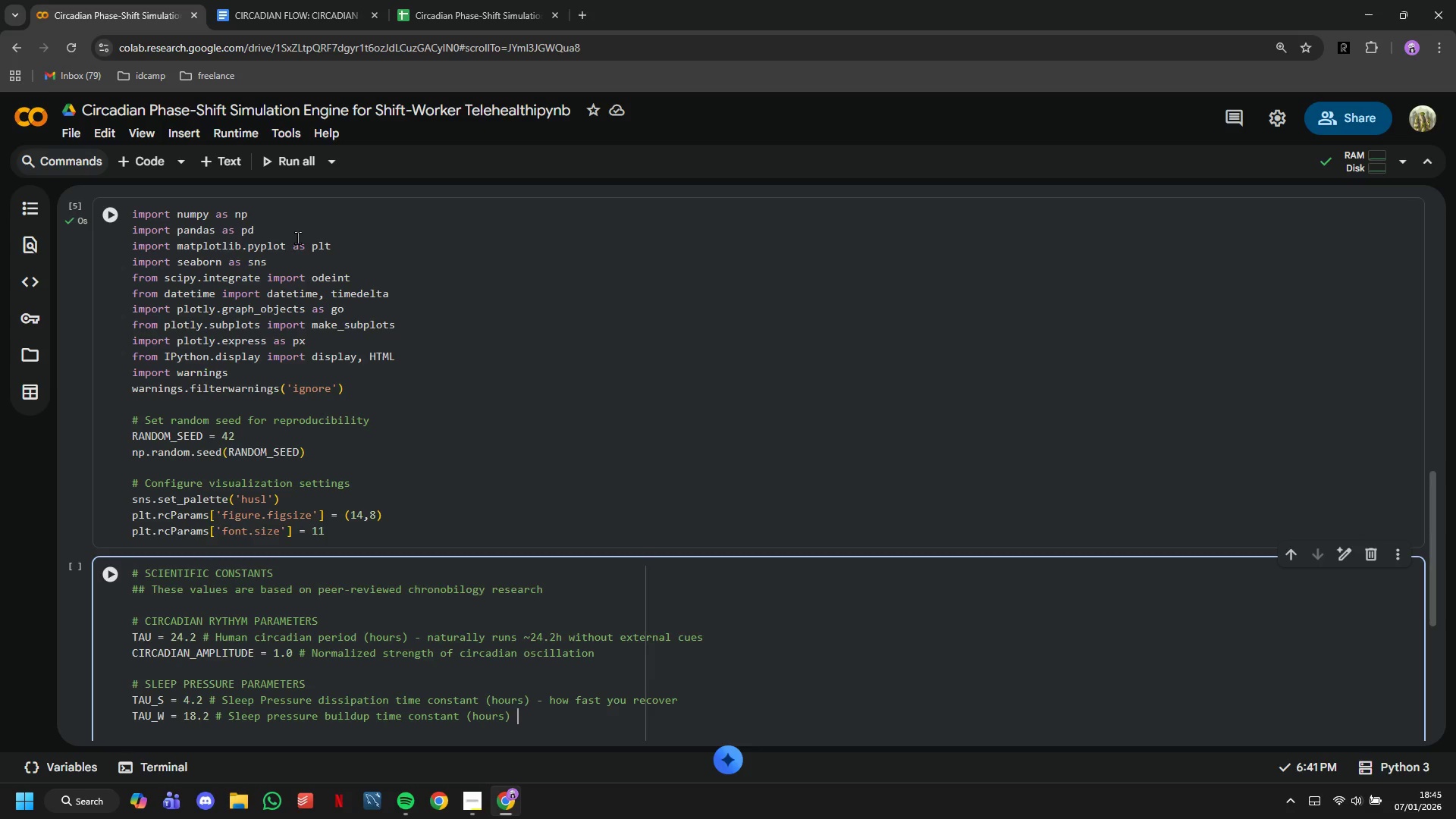 
type( - how slow fatigue accumulates)
 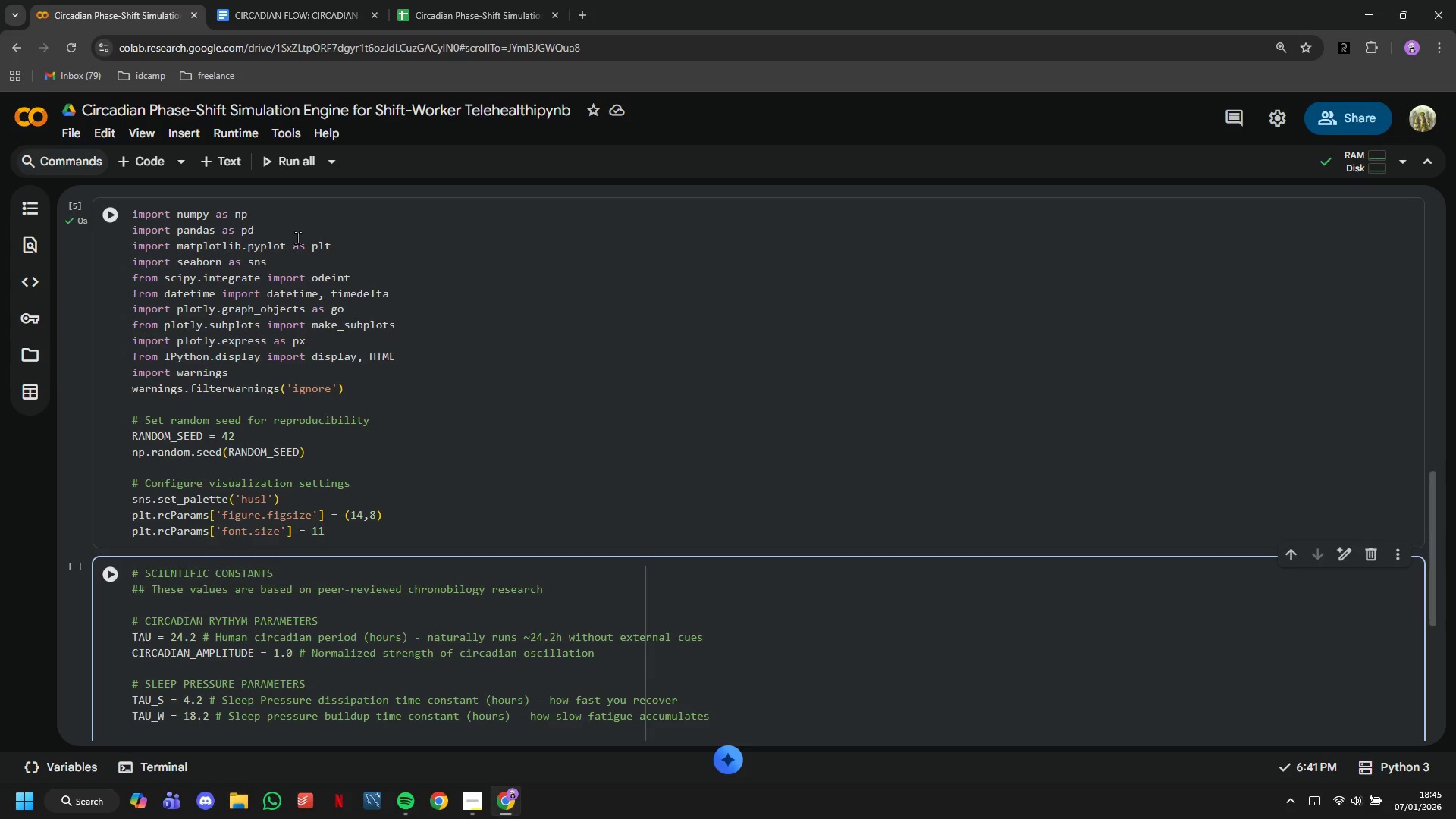 
key(Enter)
 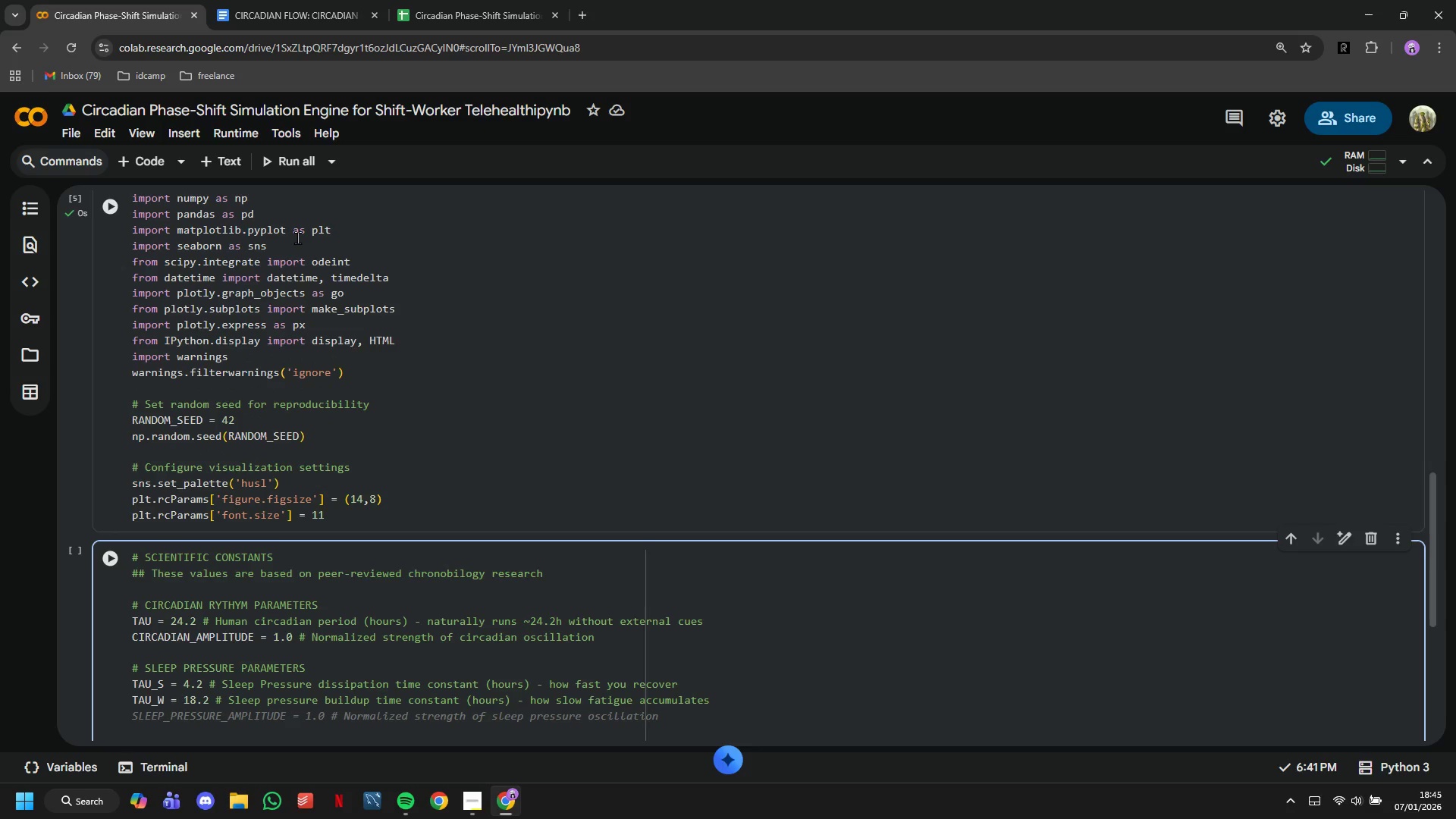 
type(S_MX = 1.0 # Mximum sleep pressure (completely exhausted)
 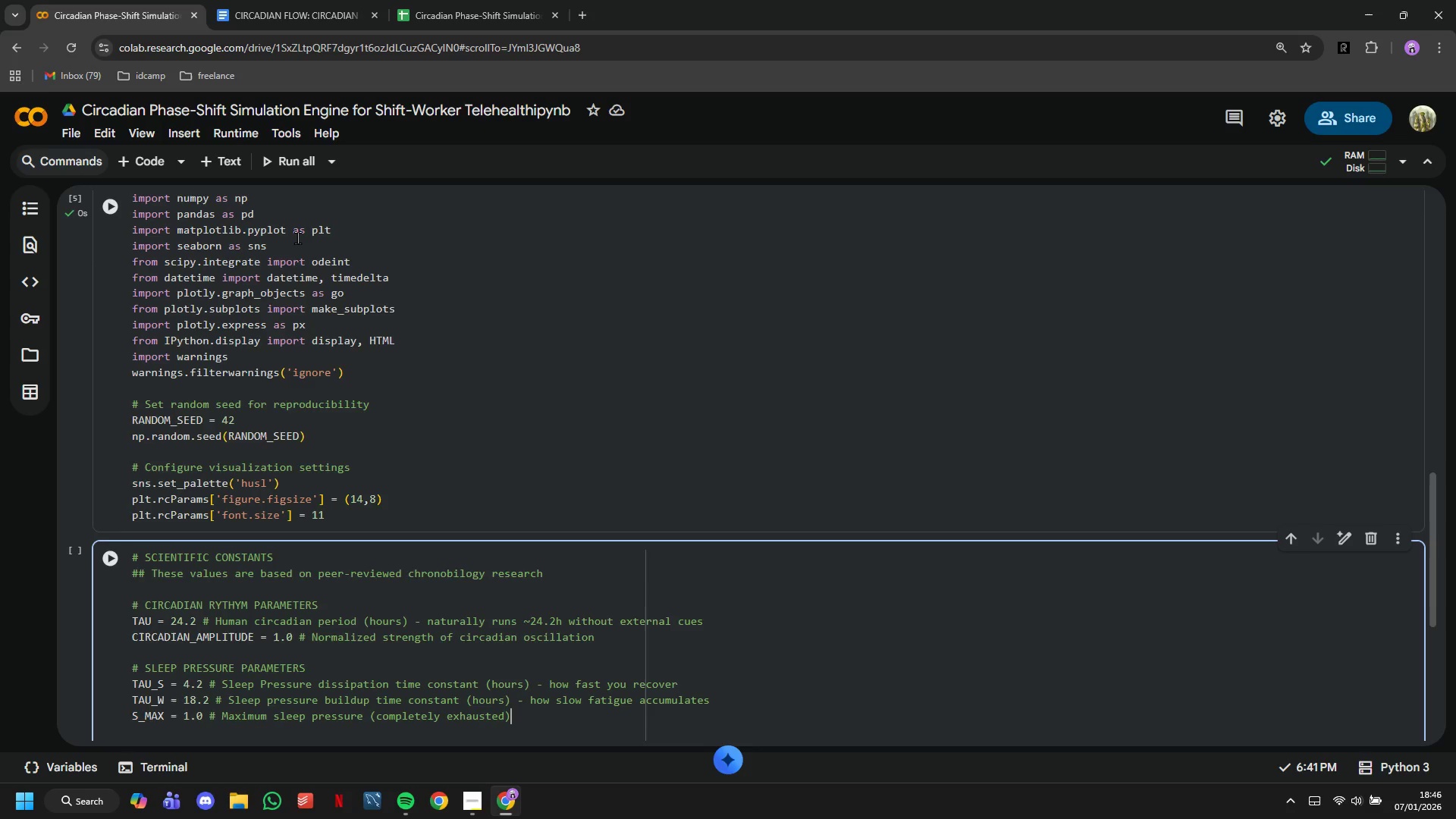 
 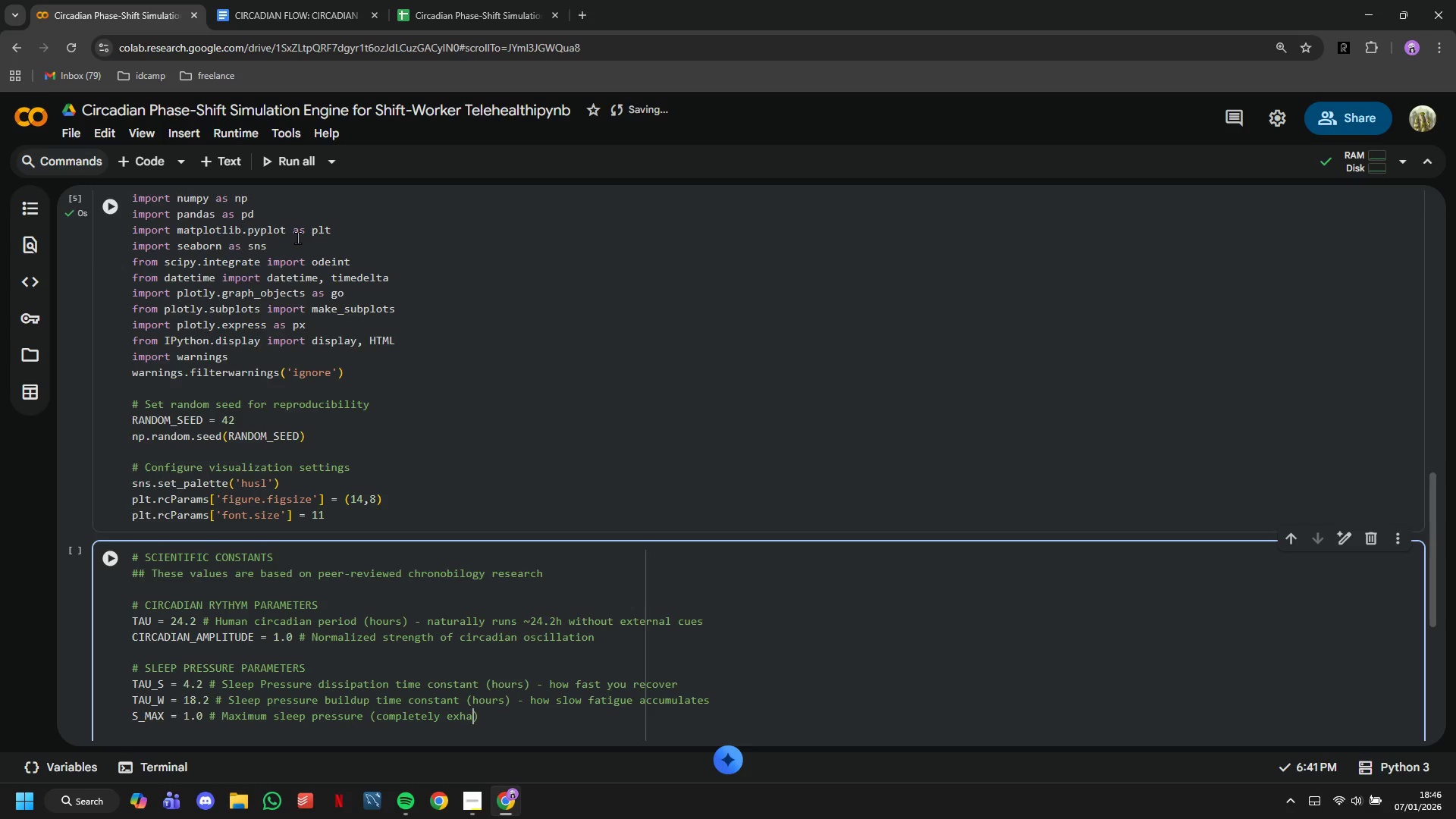 
key(ArrowRight)
 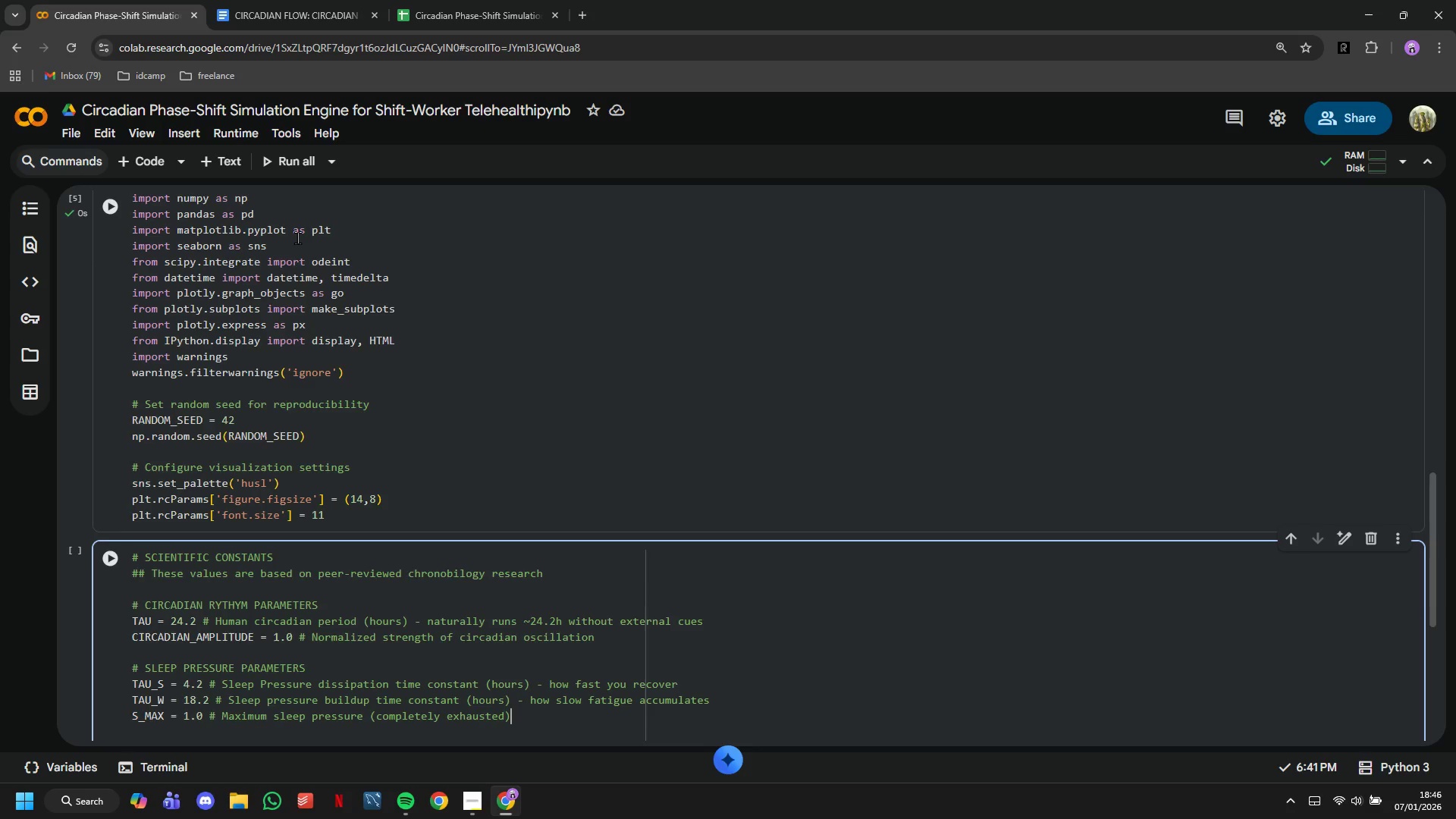 
key(Enter)
 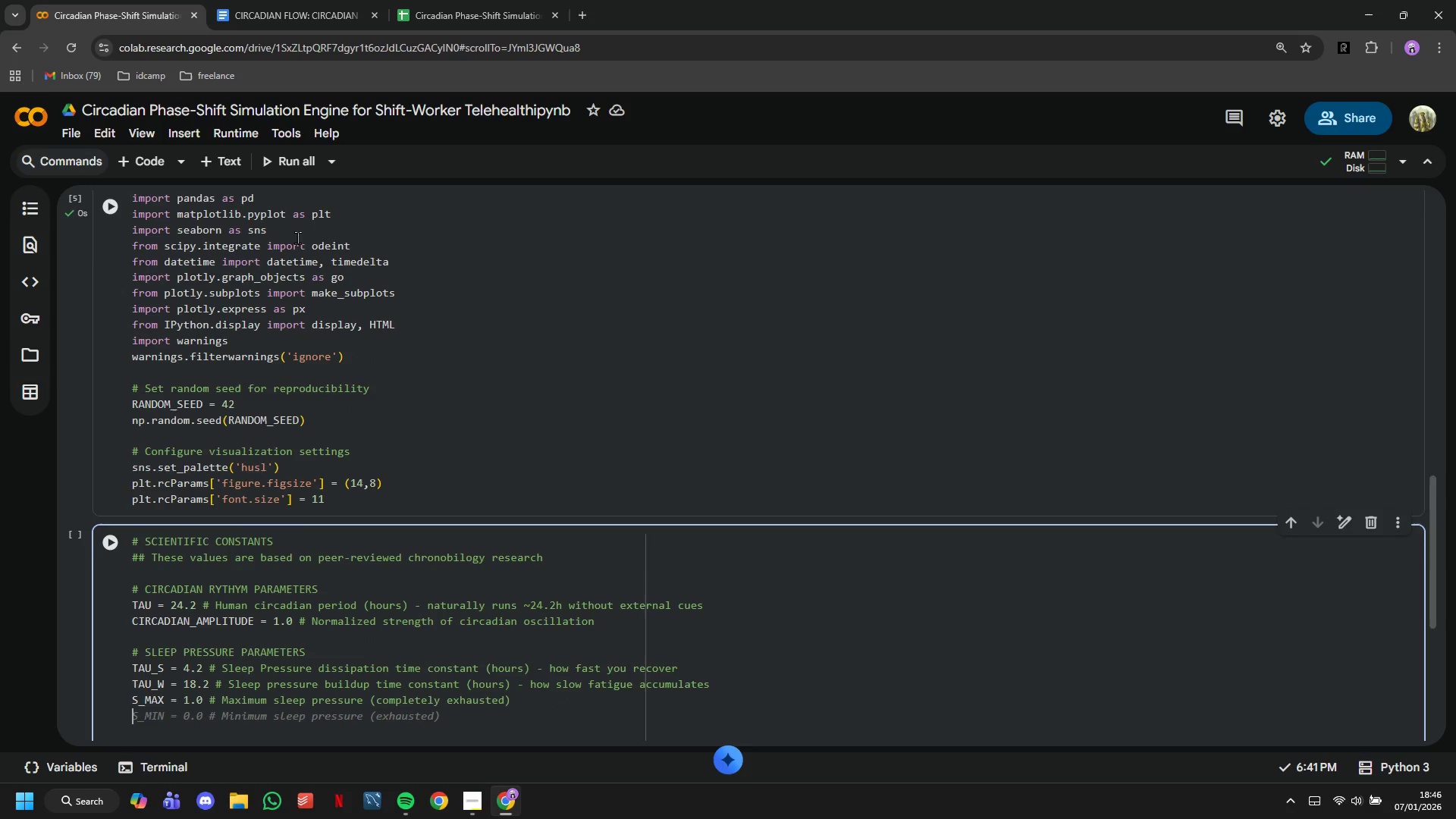 
type(S_MINT = )
 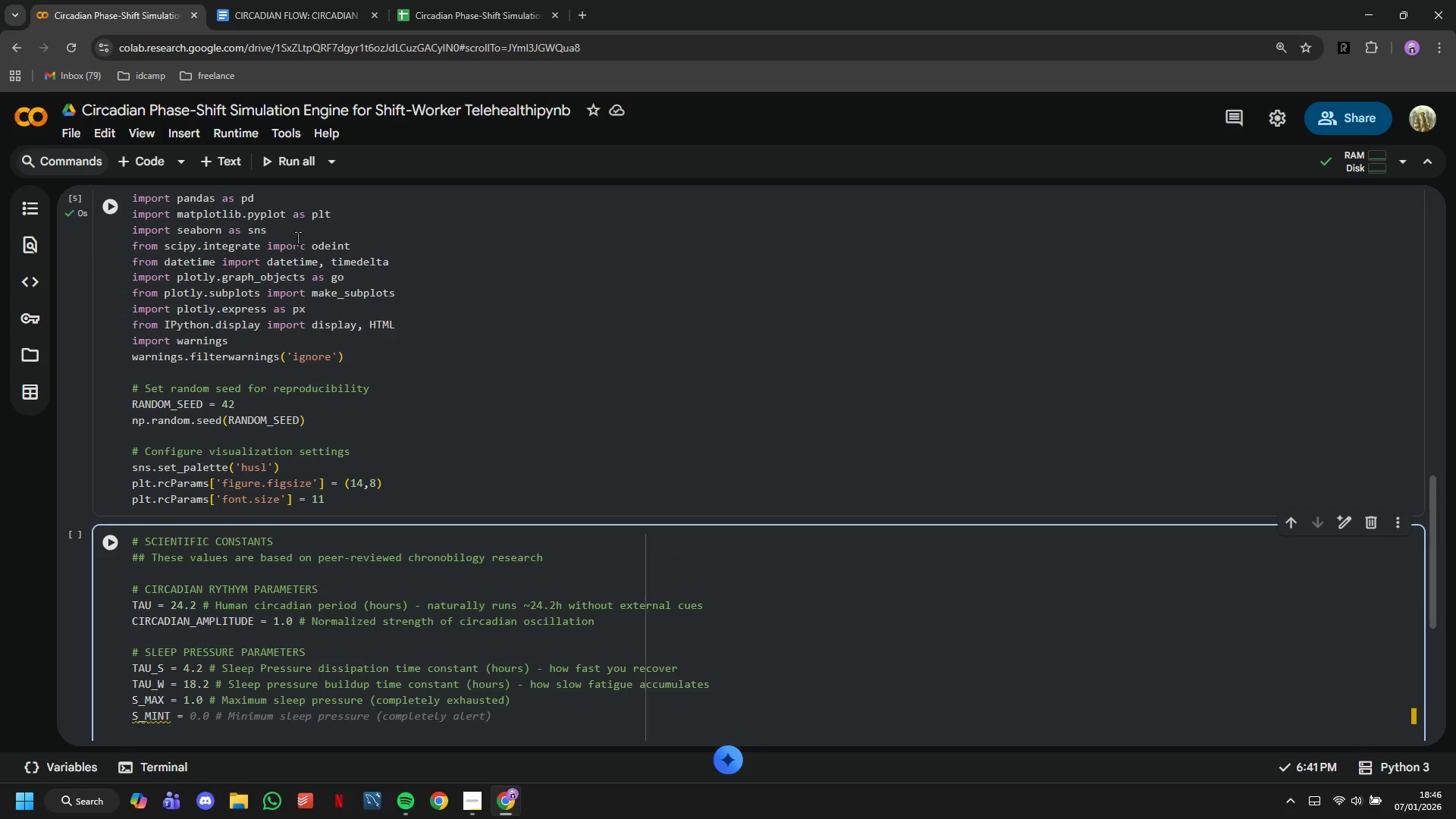 
key(0)
 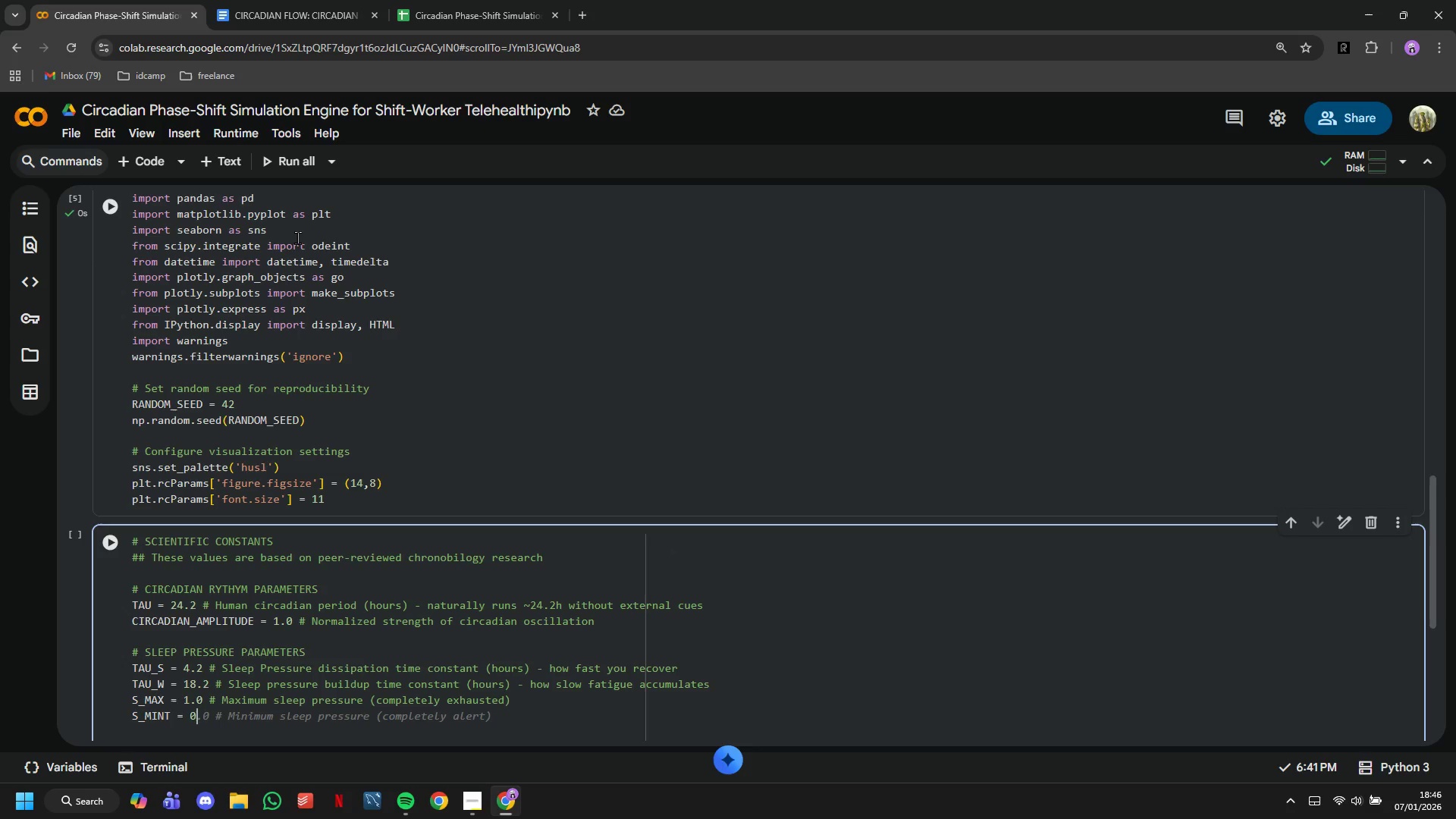 
key(Period)
 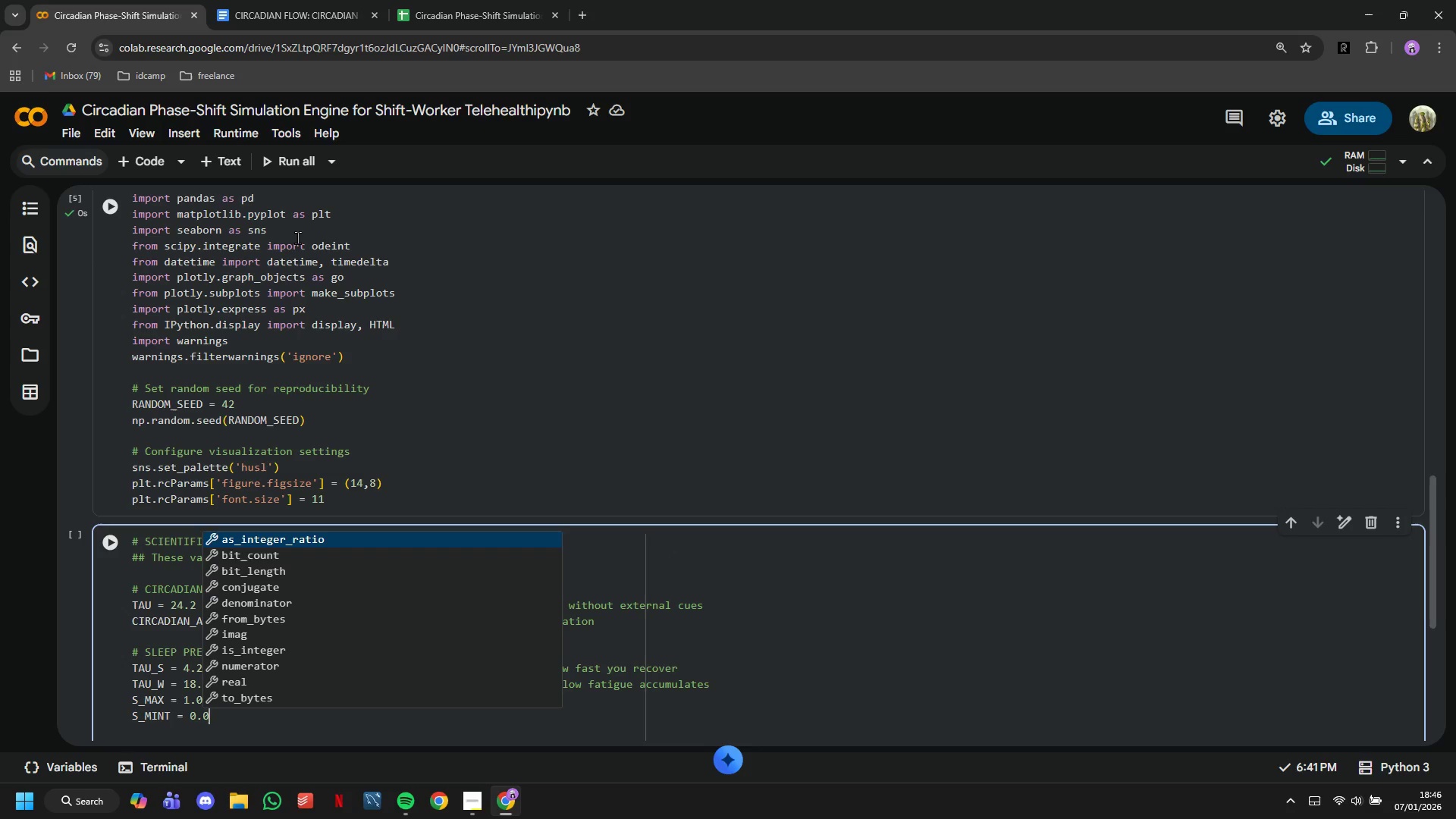 
key(0)
 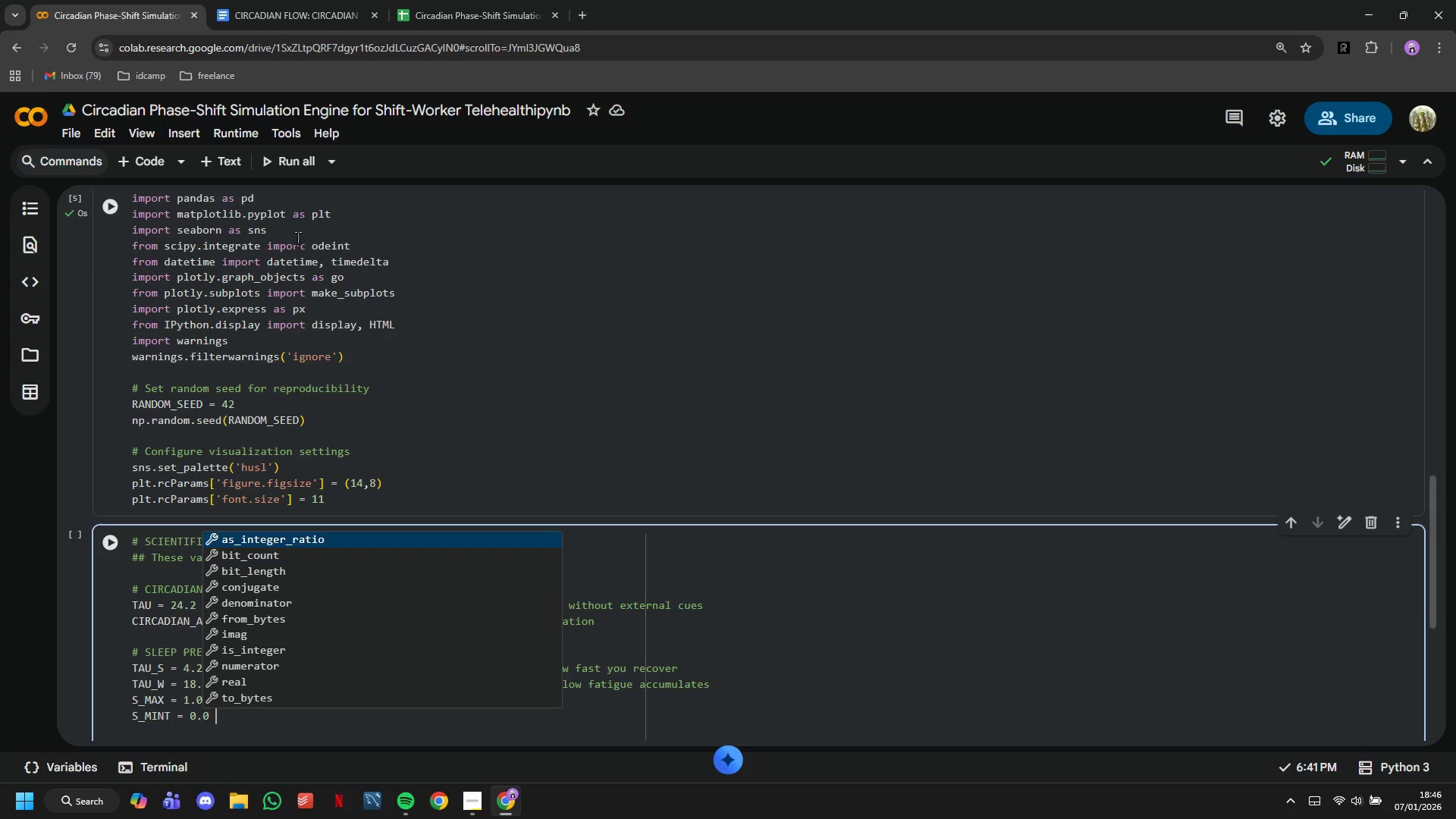 
key(Space)
 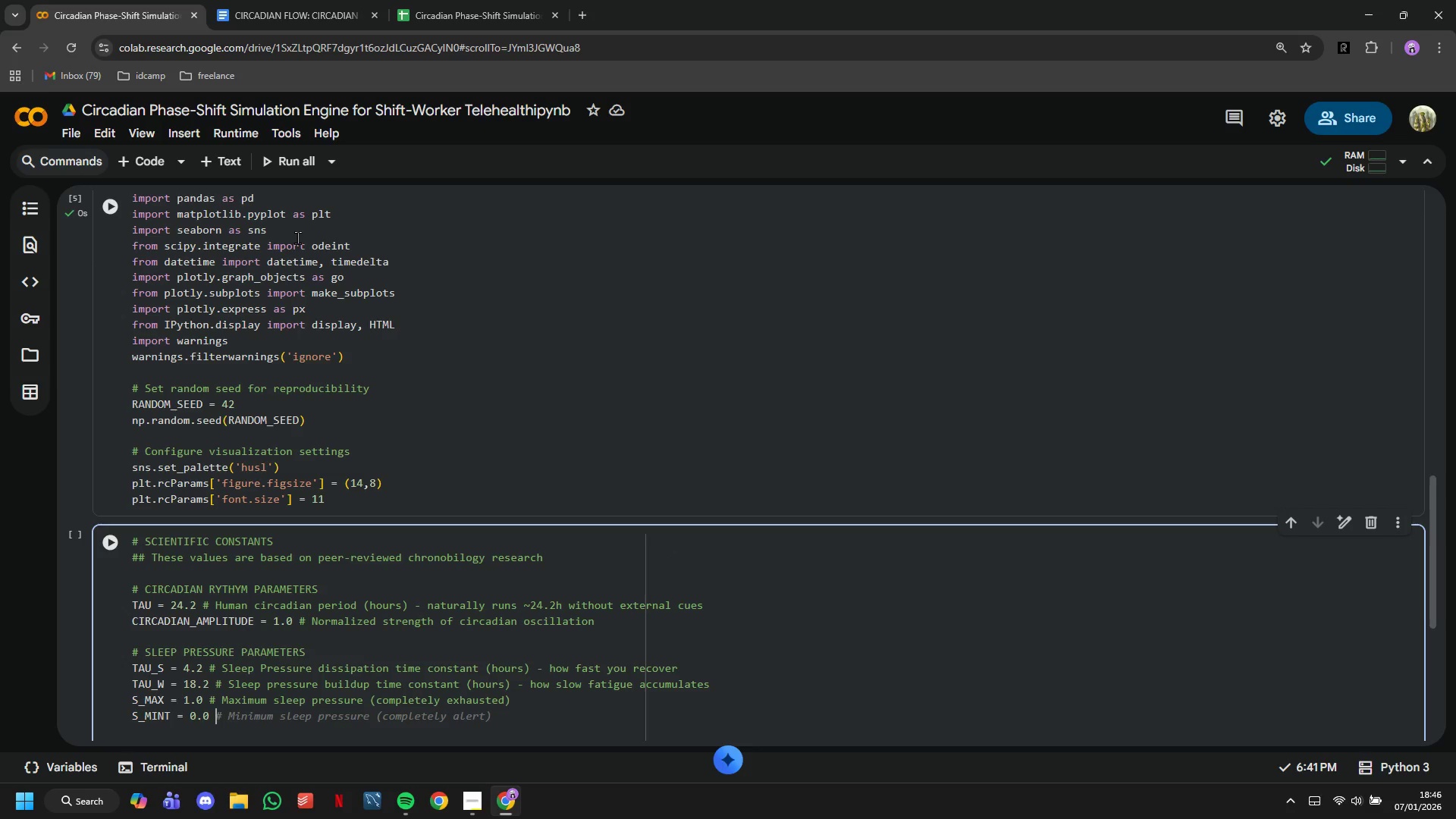 
type(# Minimum sleep pressure )
 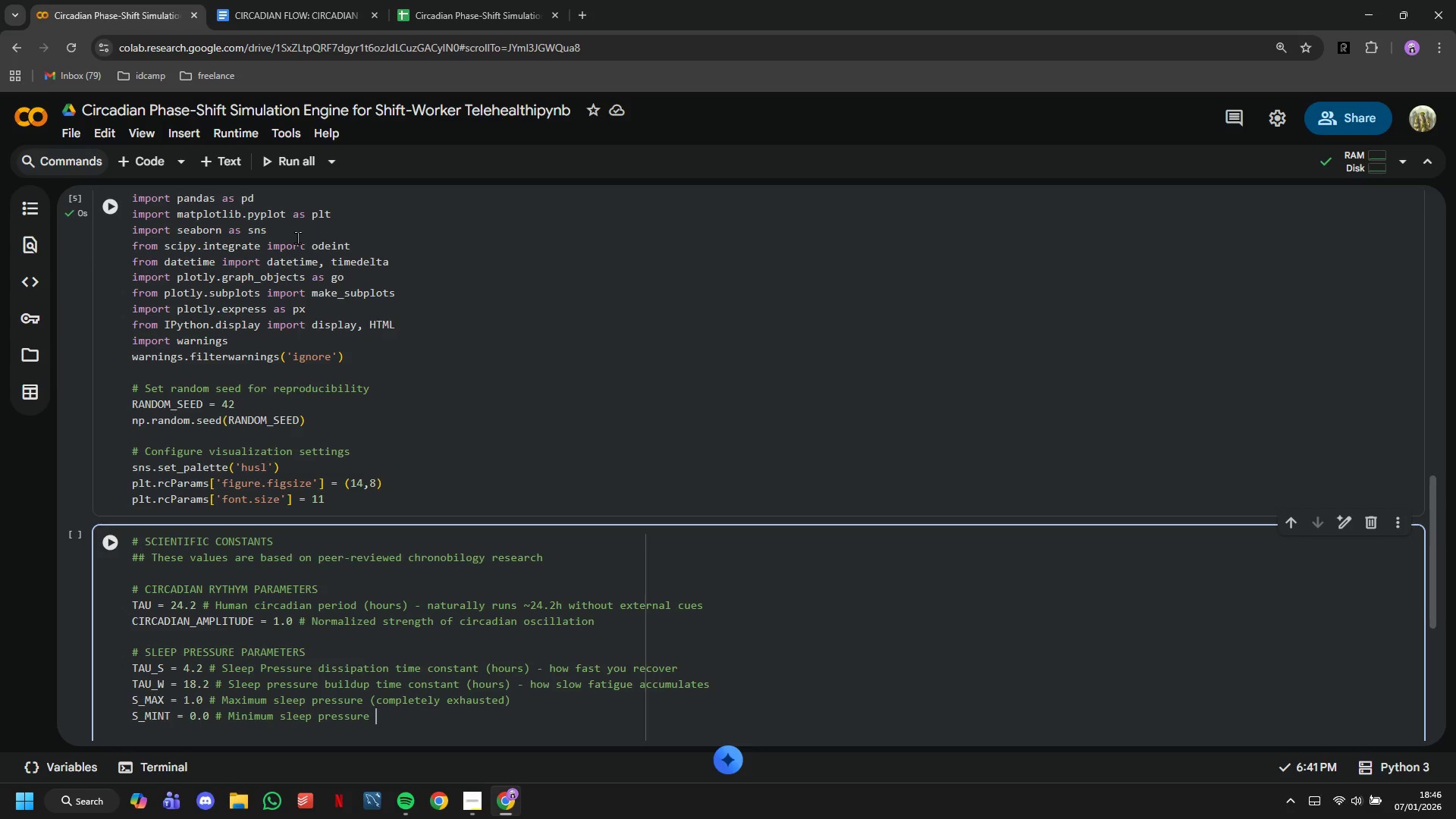 
type((fully rested)
 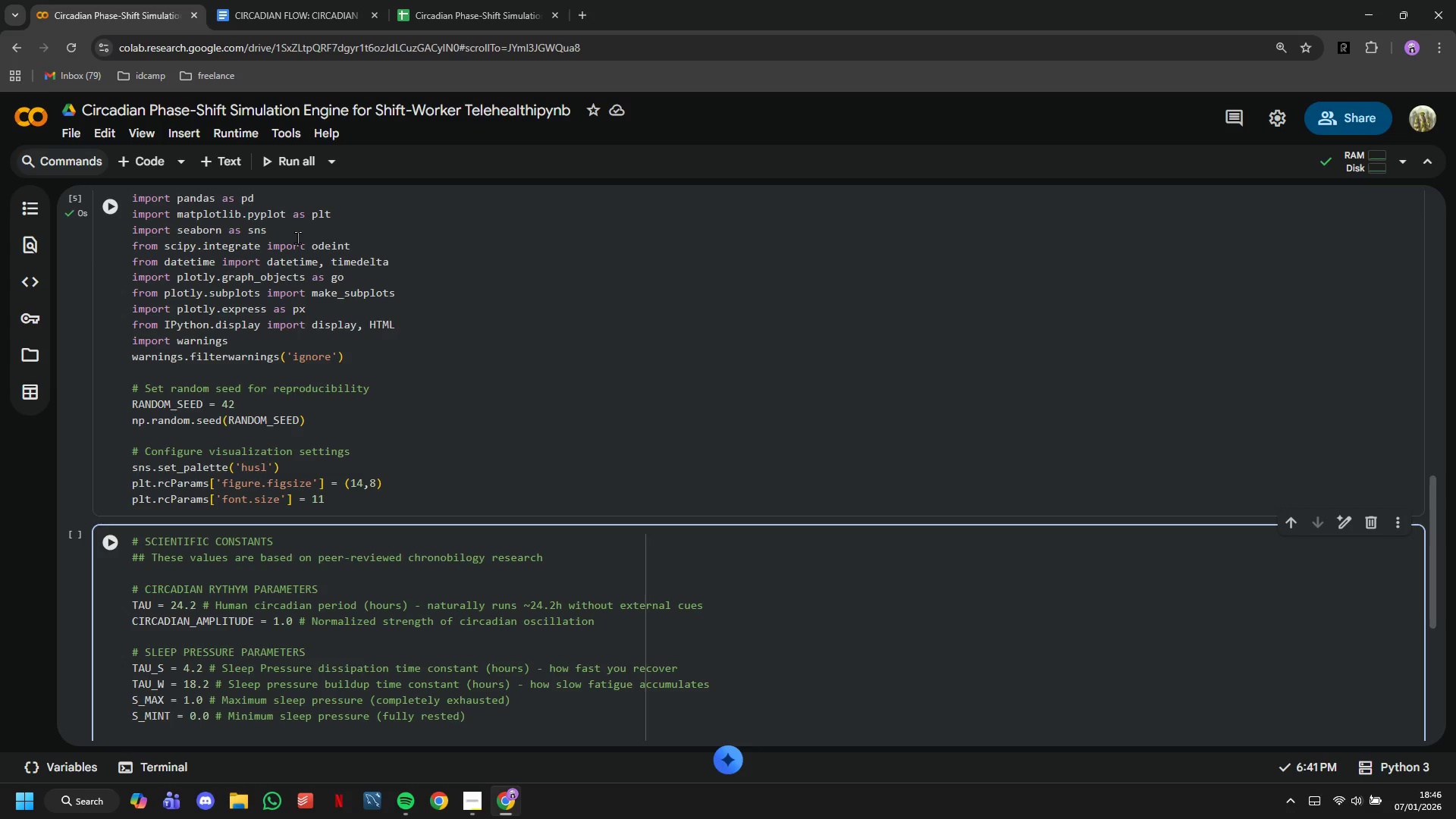 
key(ArrowRight)
 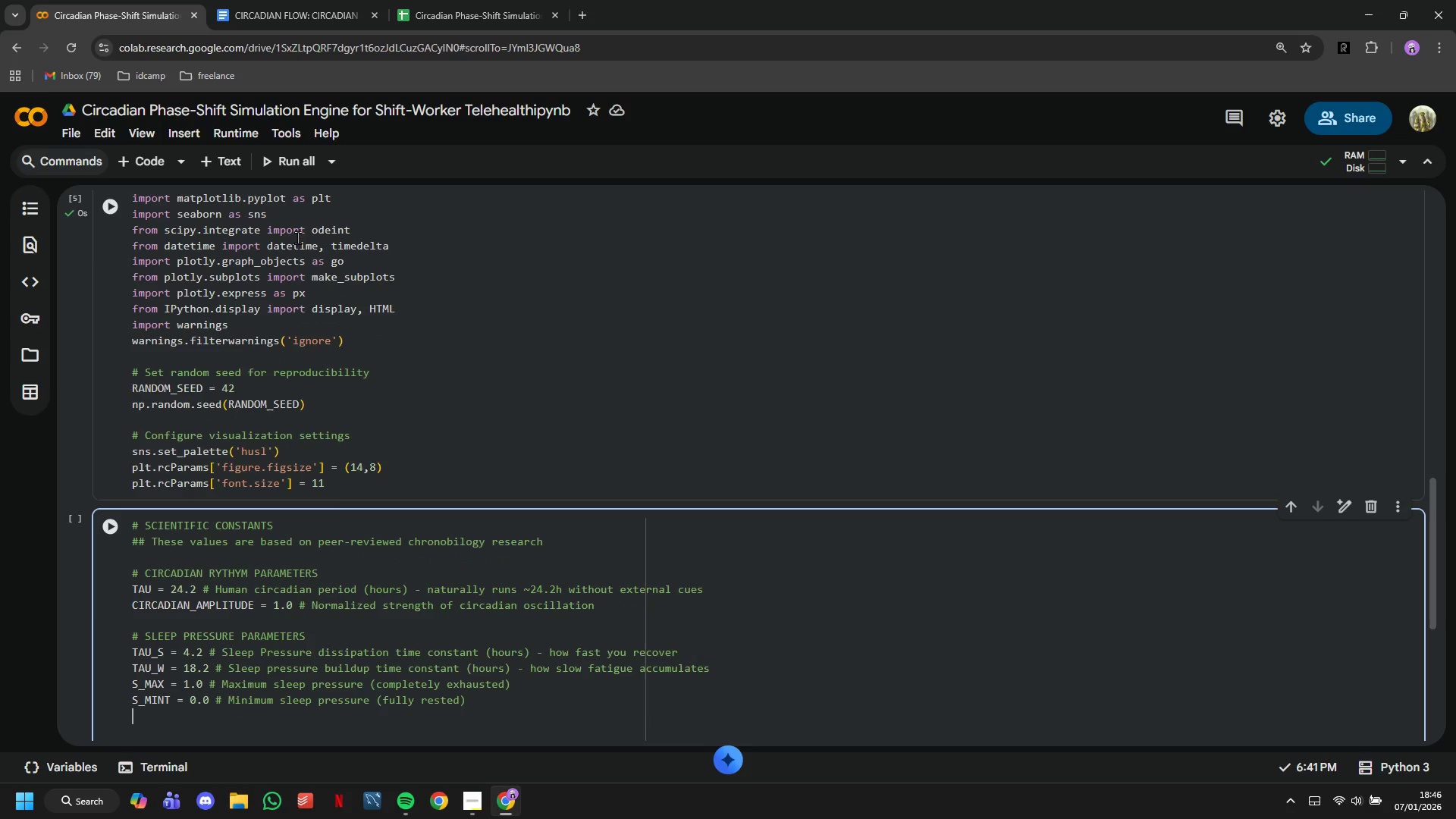 
key(Enter)
 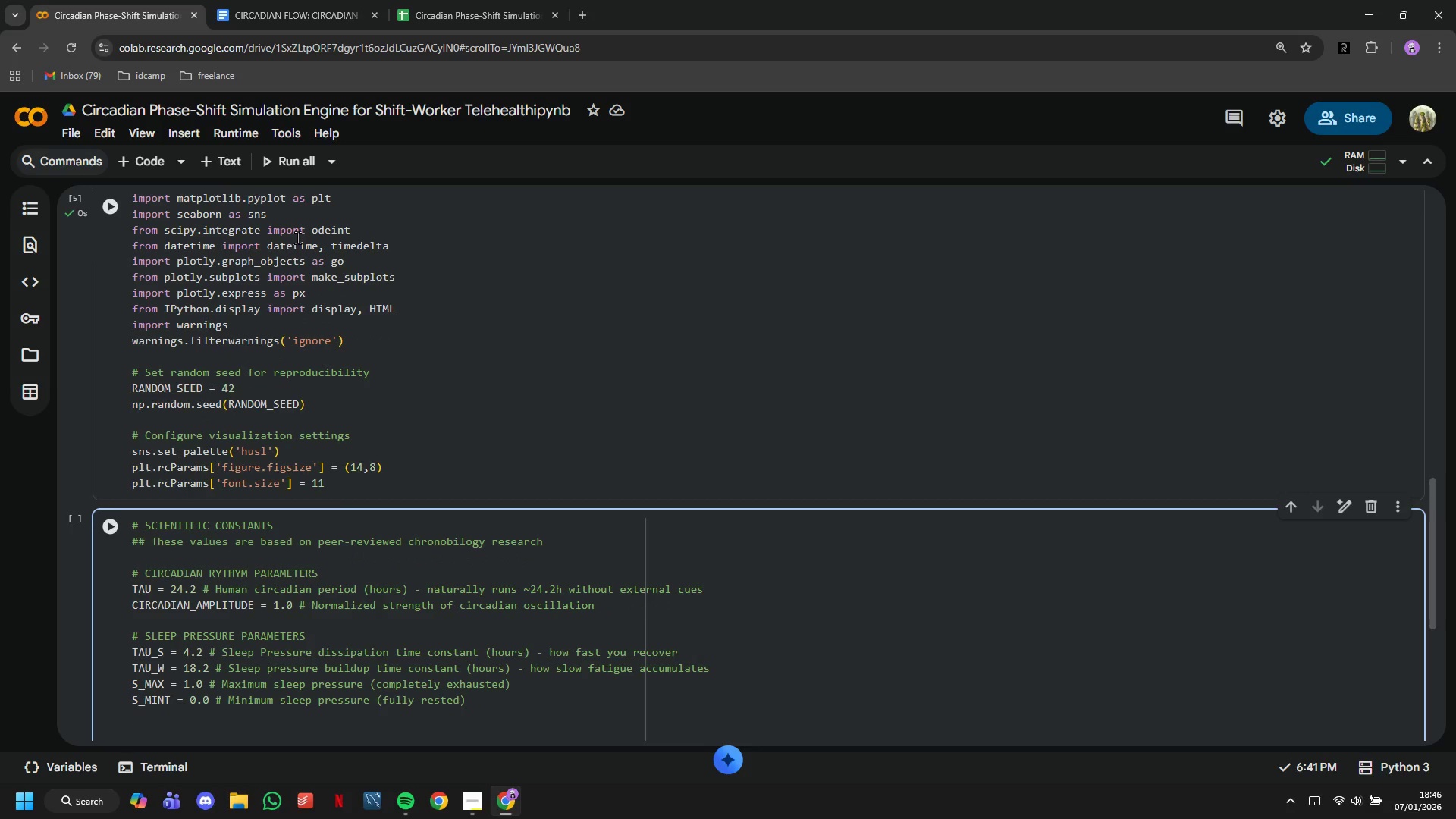 
type(S_INT = 0.3 # Starting )
 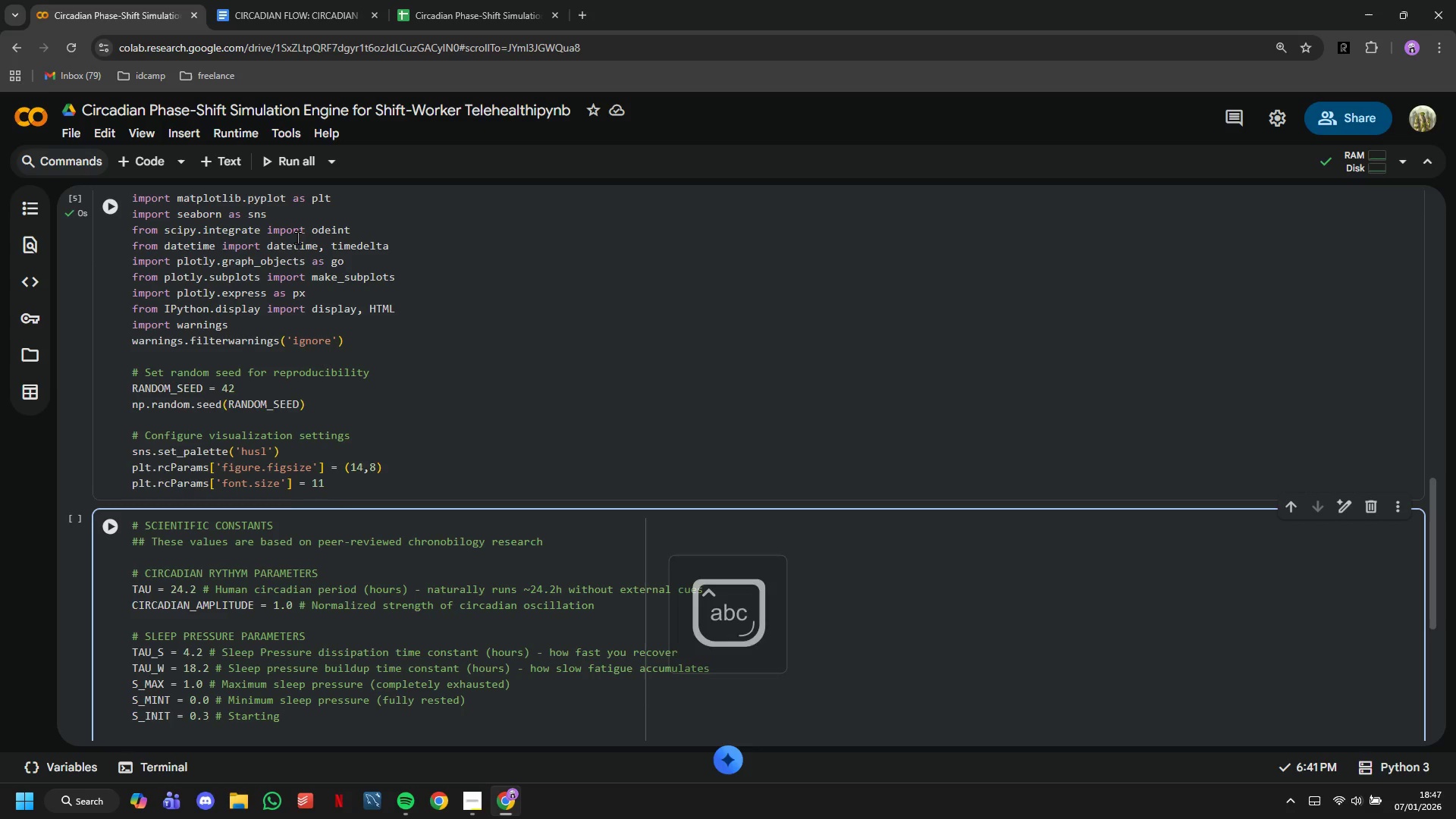 
wait(14.69)
 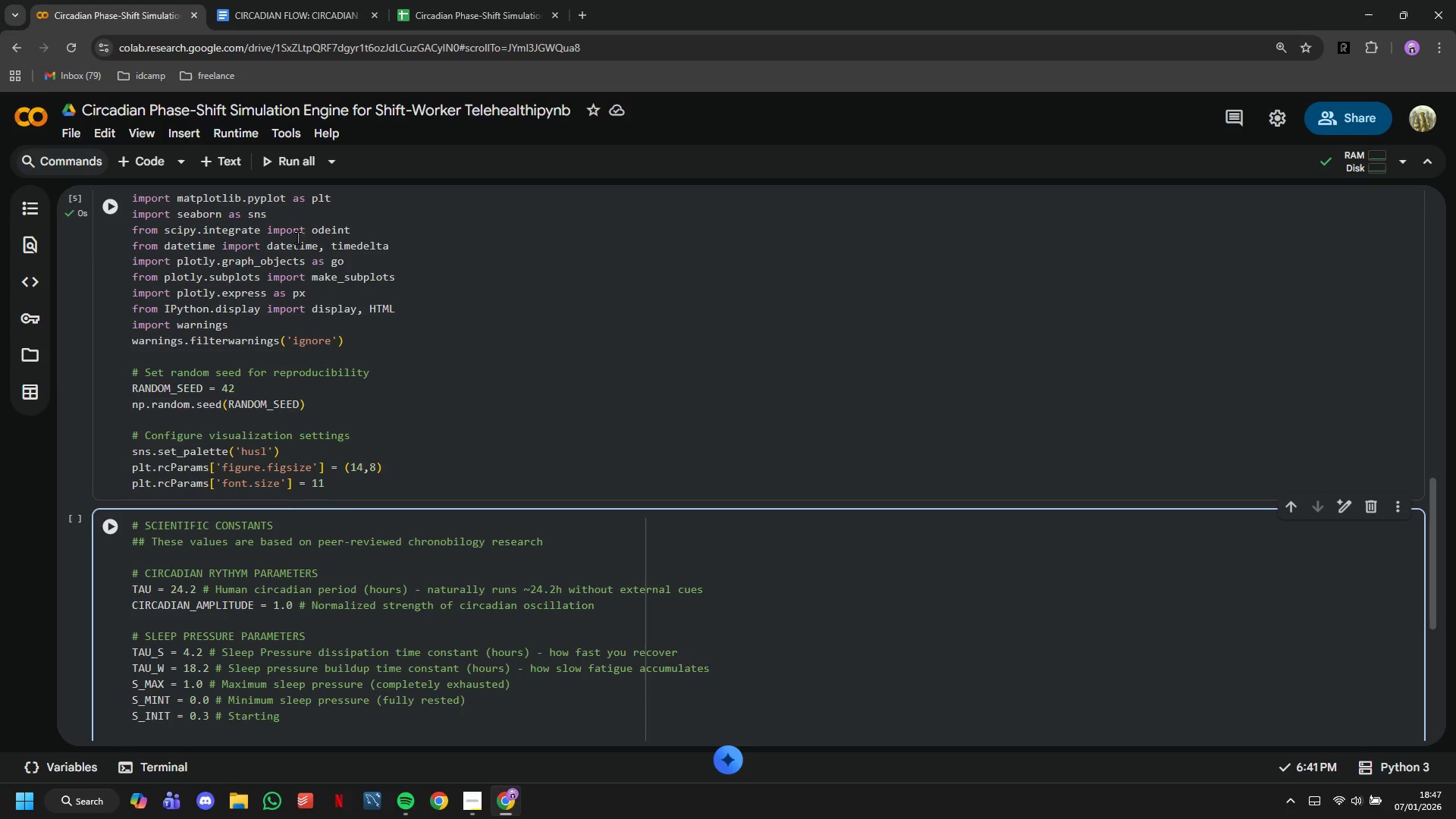 
type(sleep pressure (well-rested morning state)
 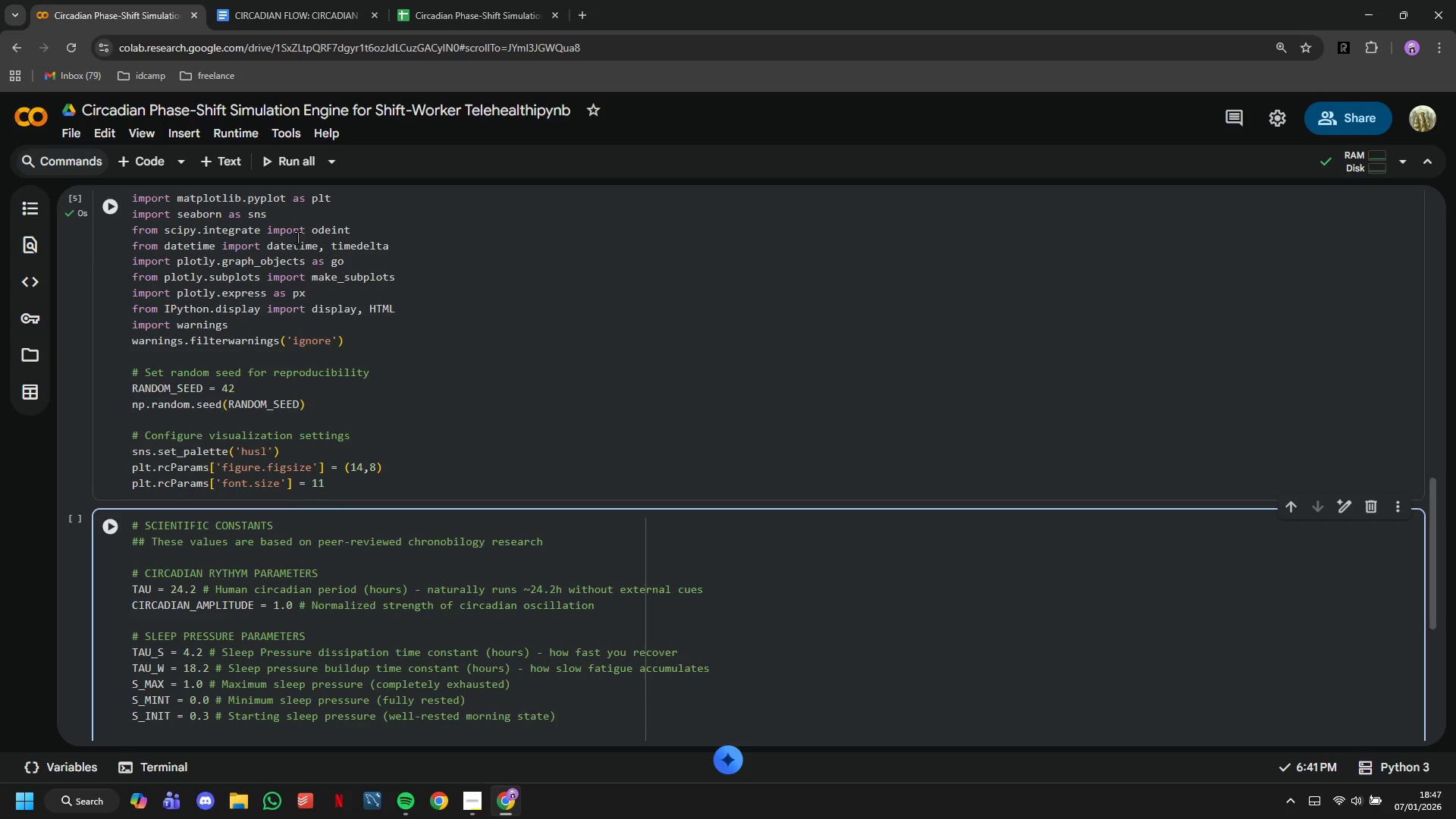 
wait(9.28)
 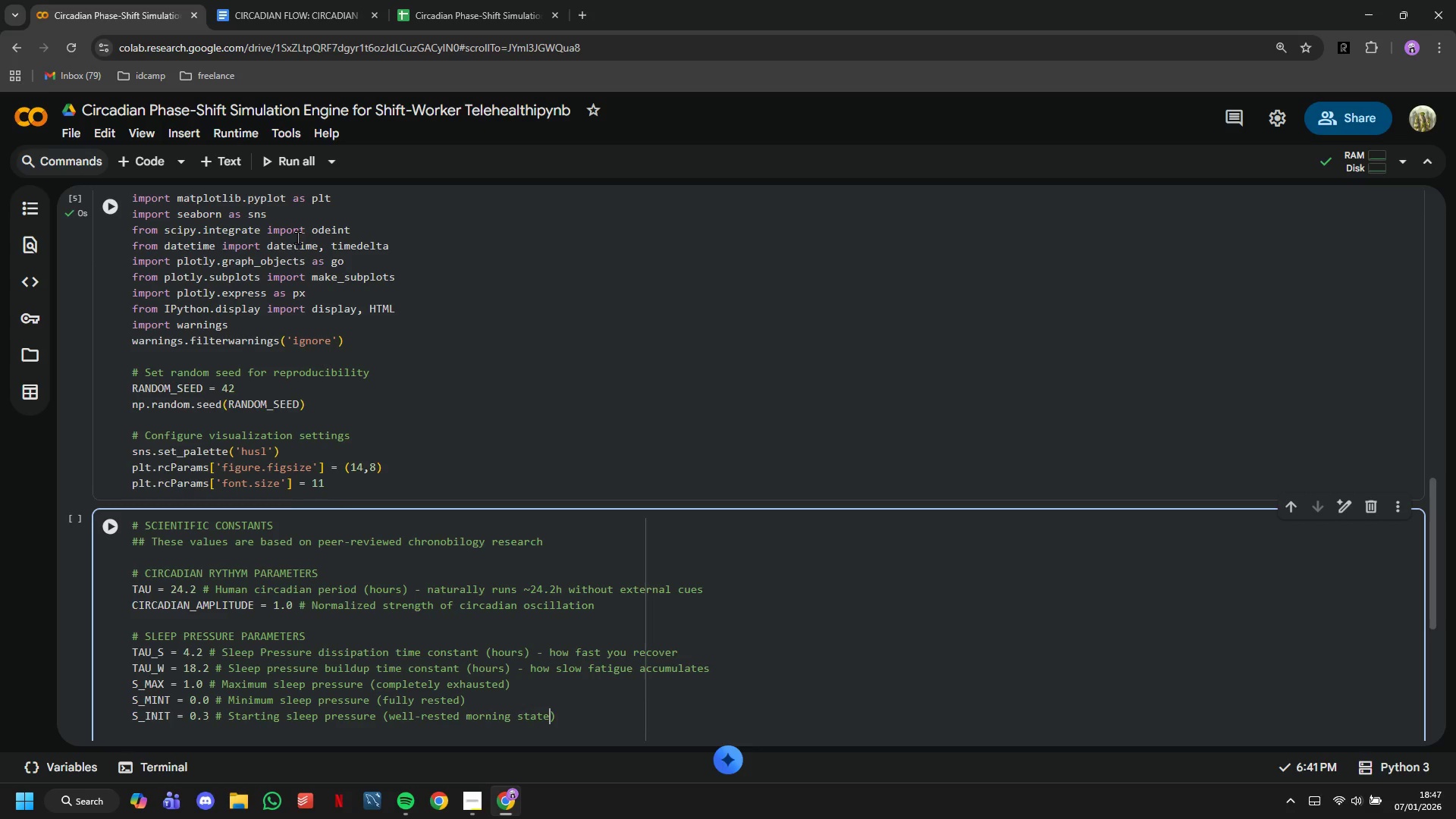 
key(ArrowRight)
 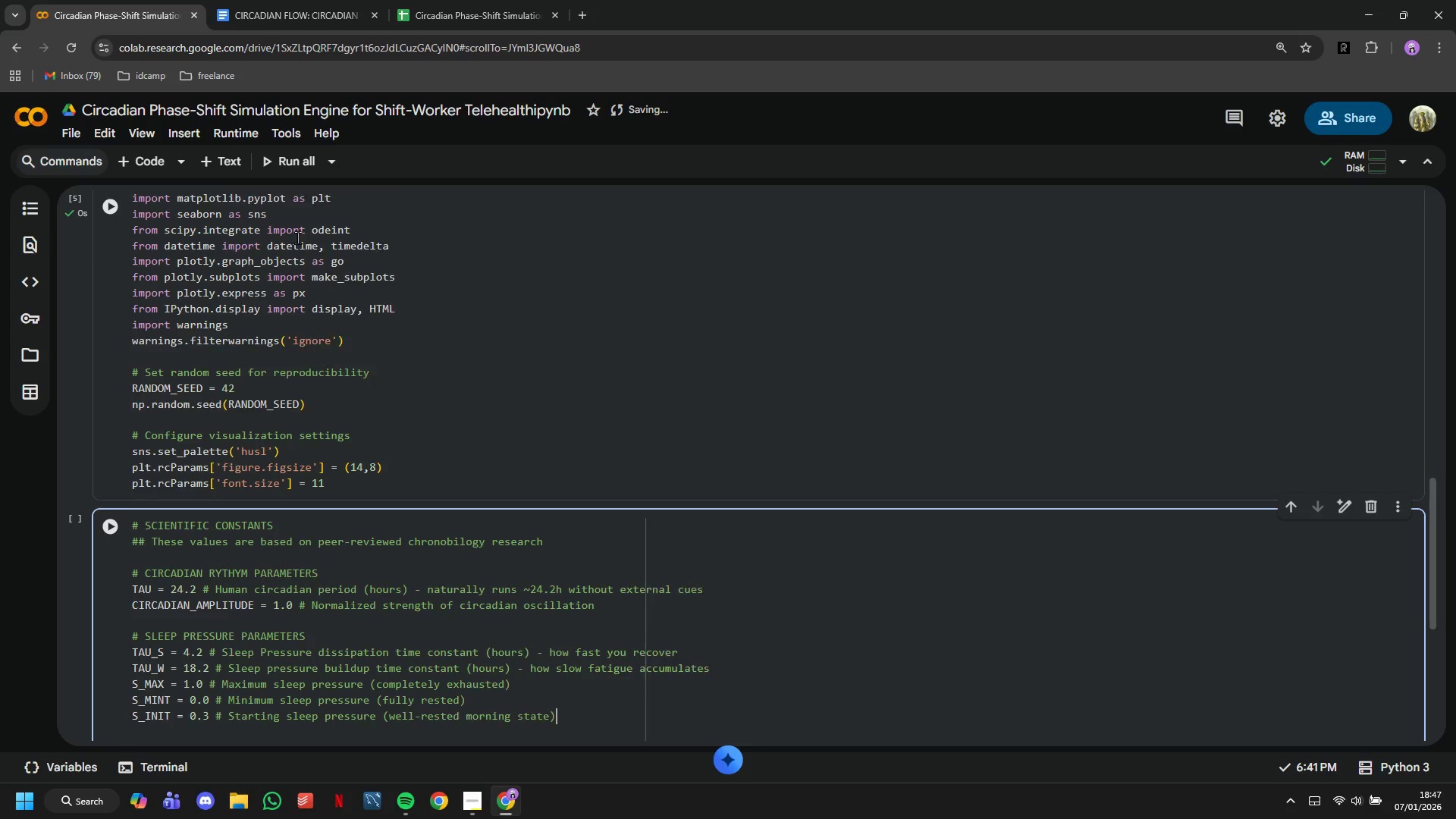 
key(Enter)
 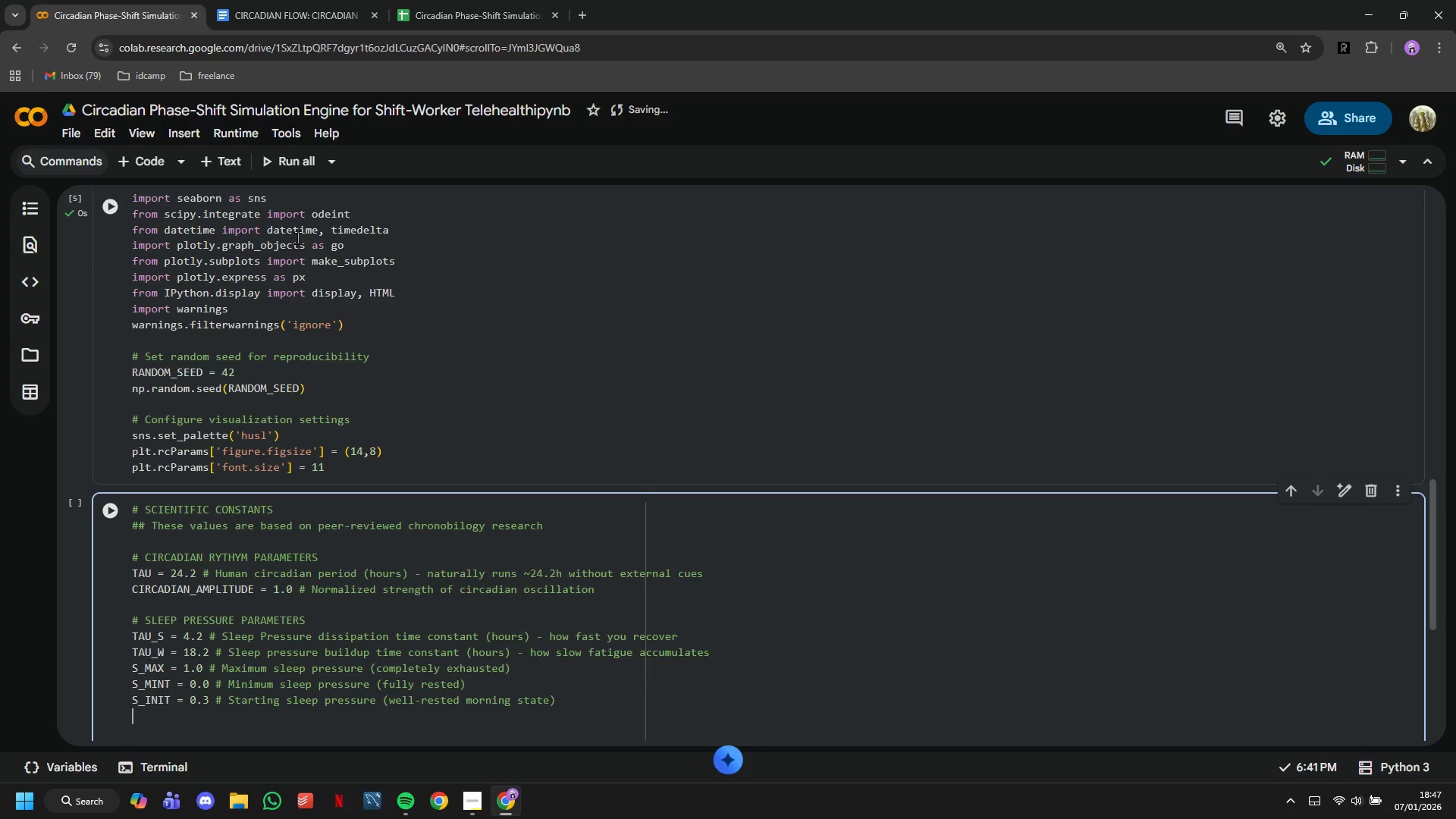 
key(Enter)
 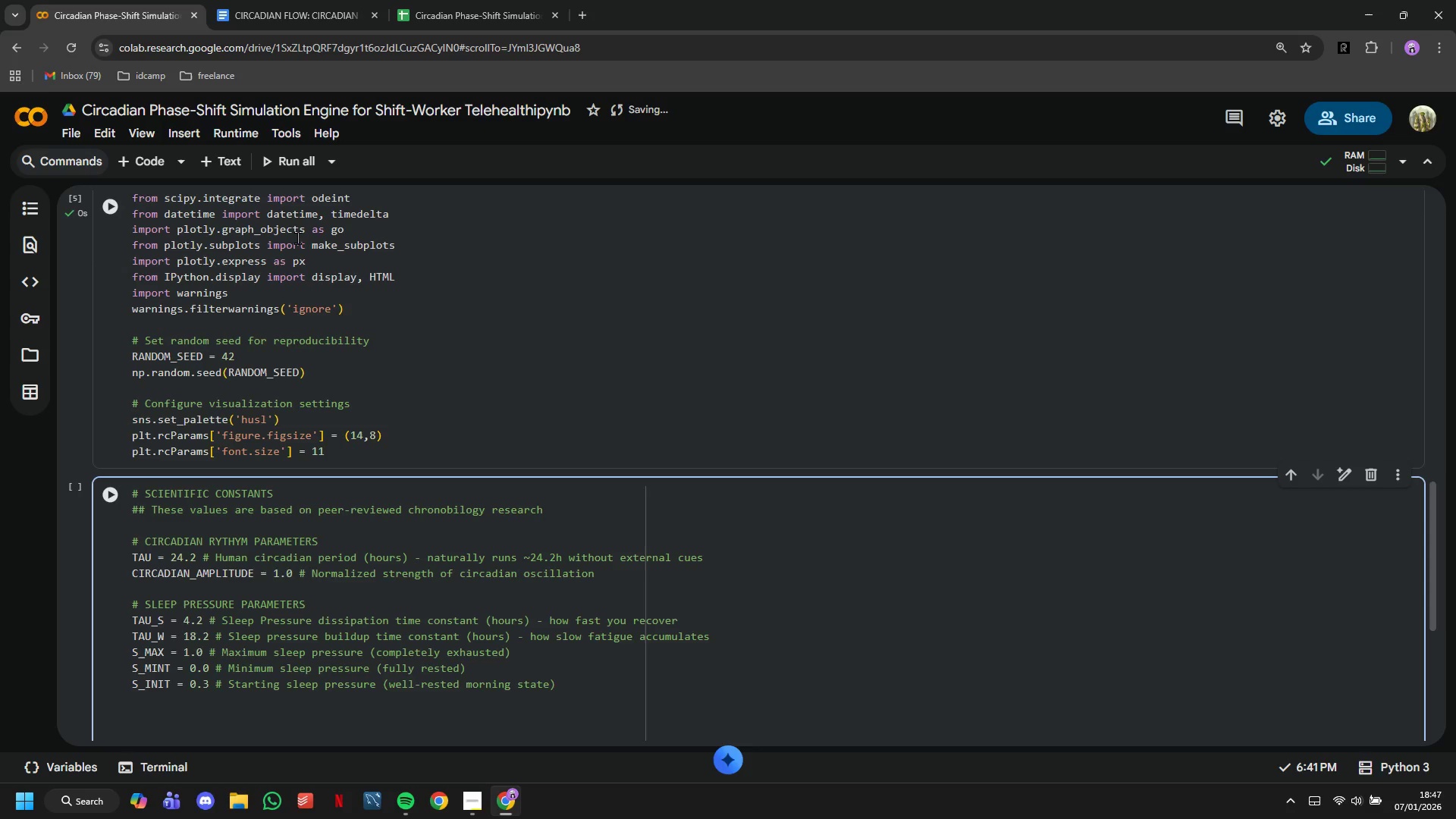 
key(Shift+ShiftLeft)
 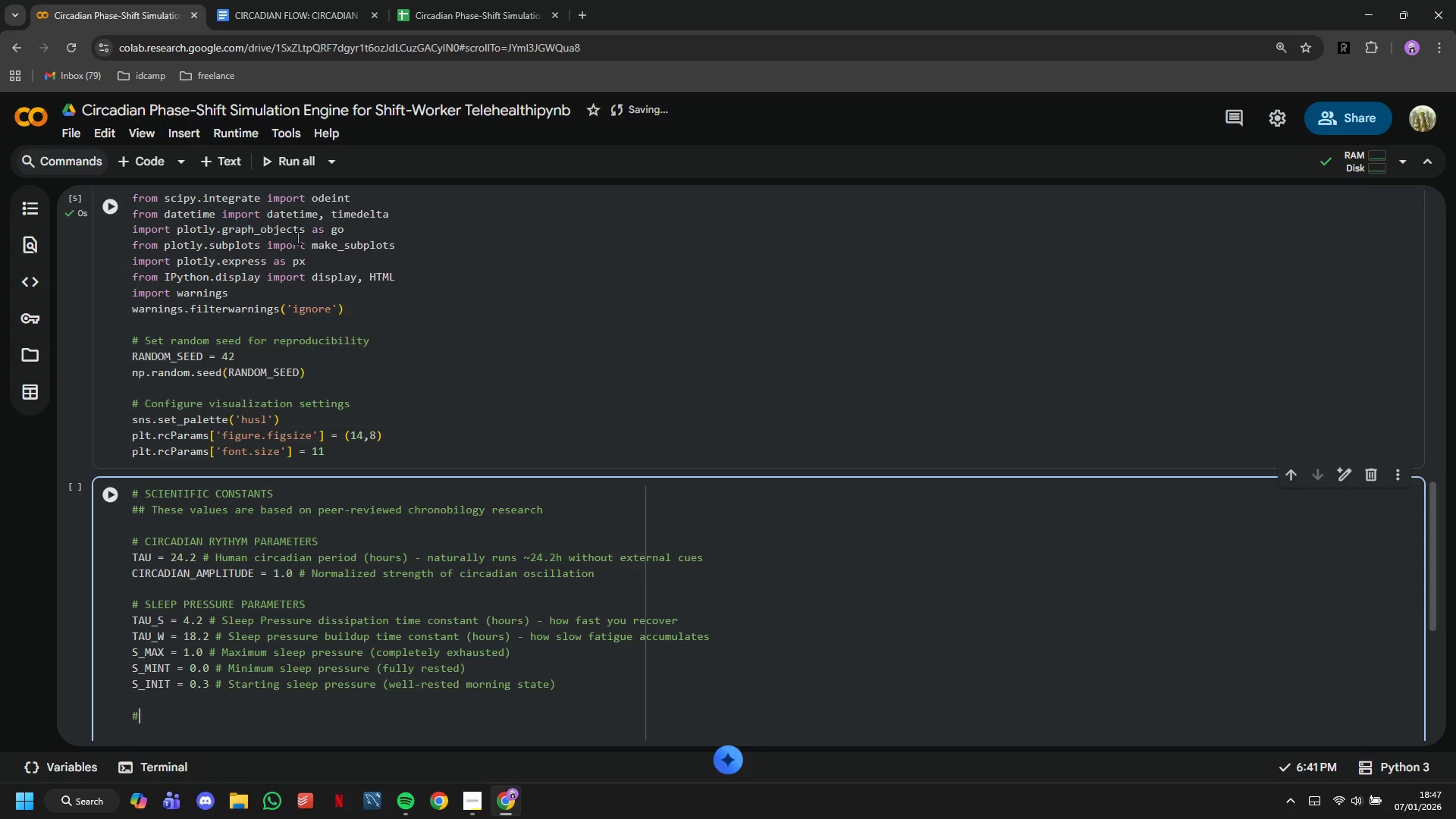 
key(Shift+3)
 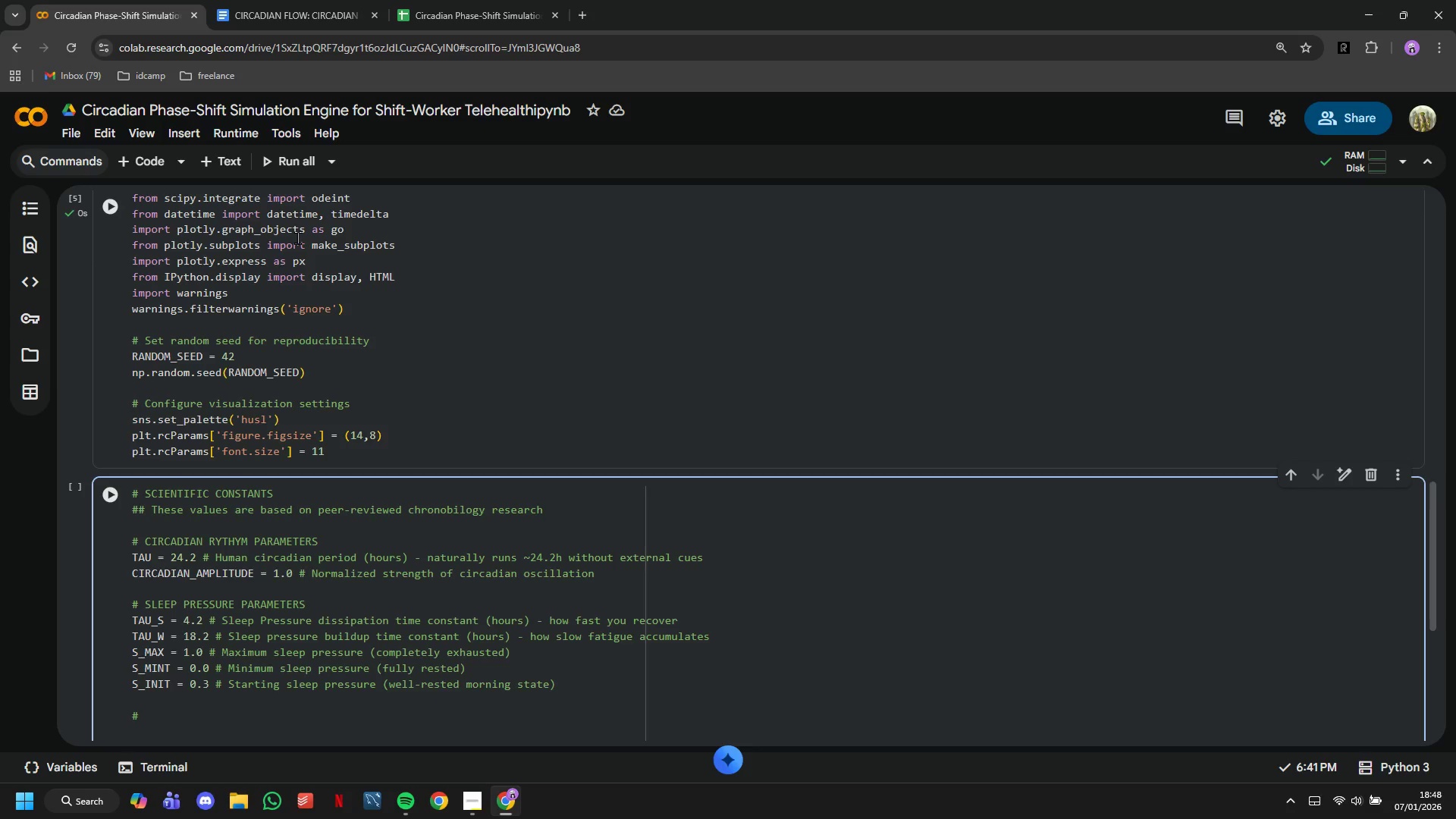 
wait(20.48)
 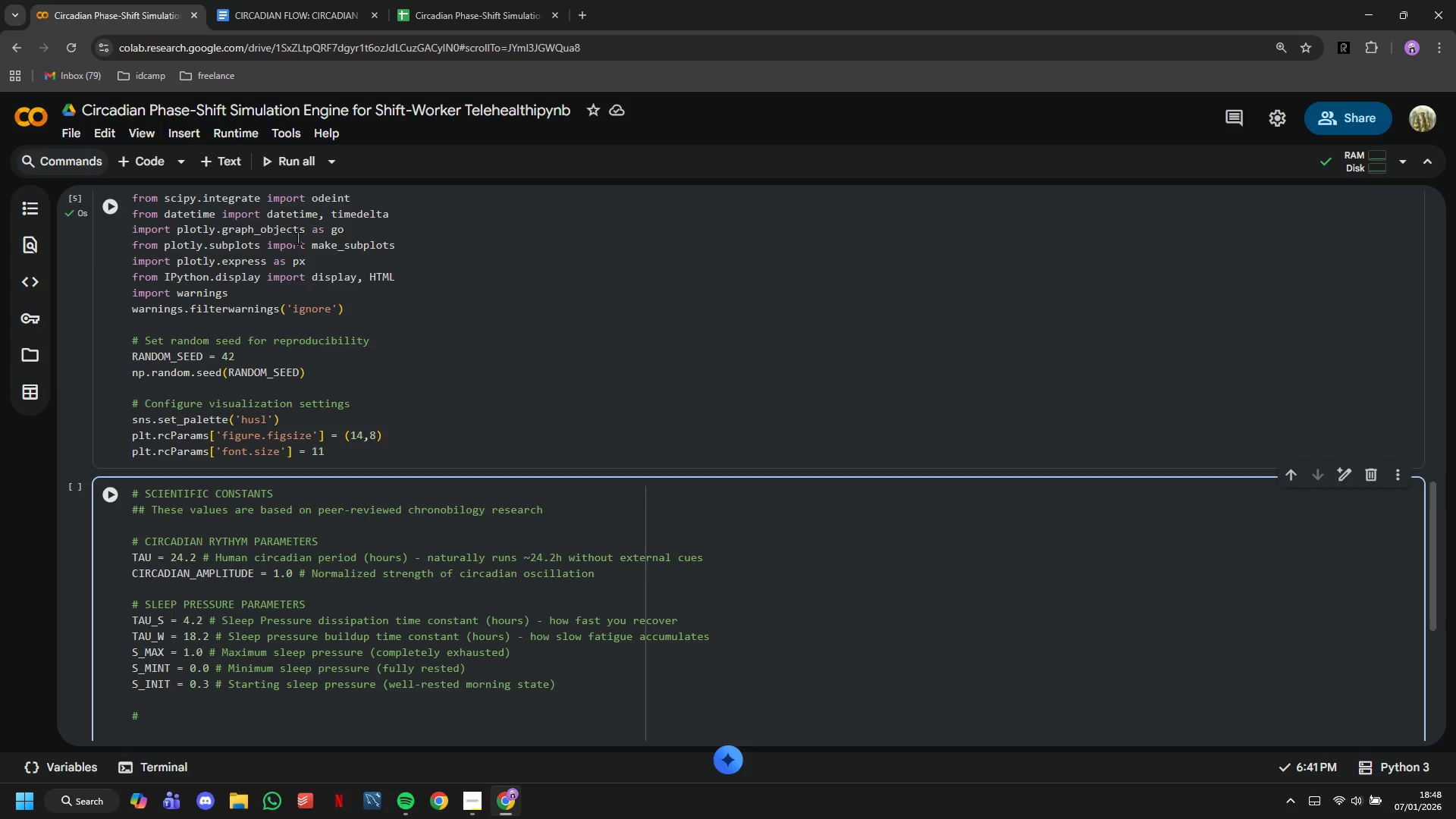 
key(Space)
 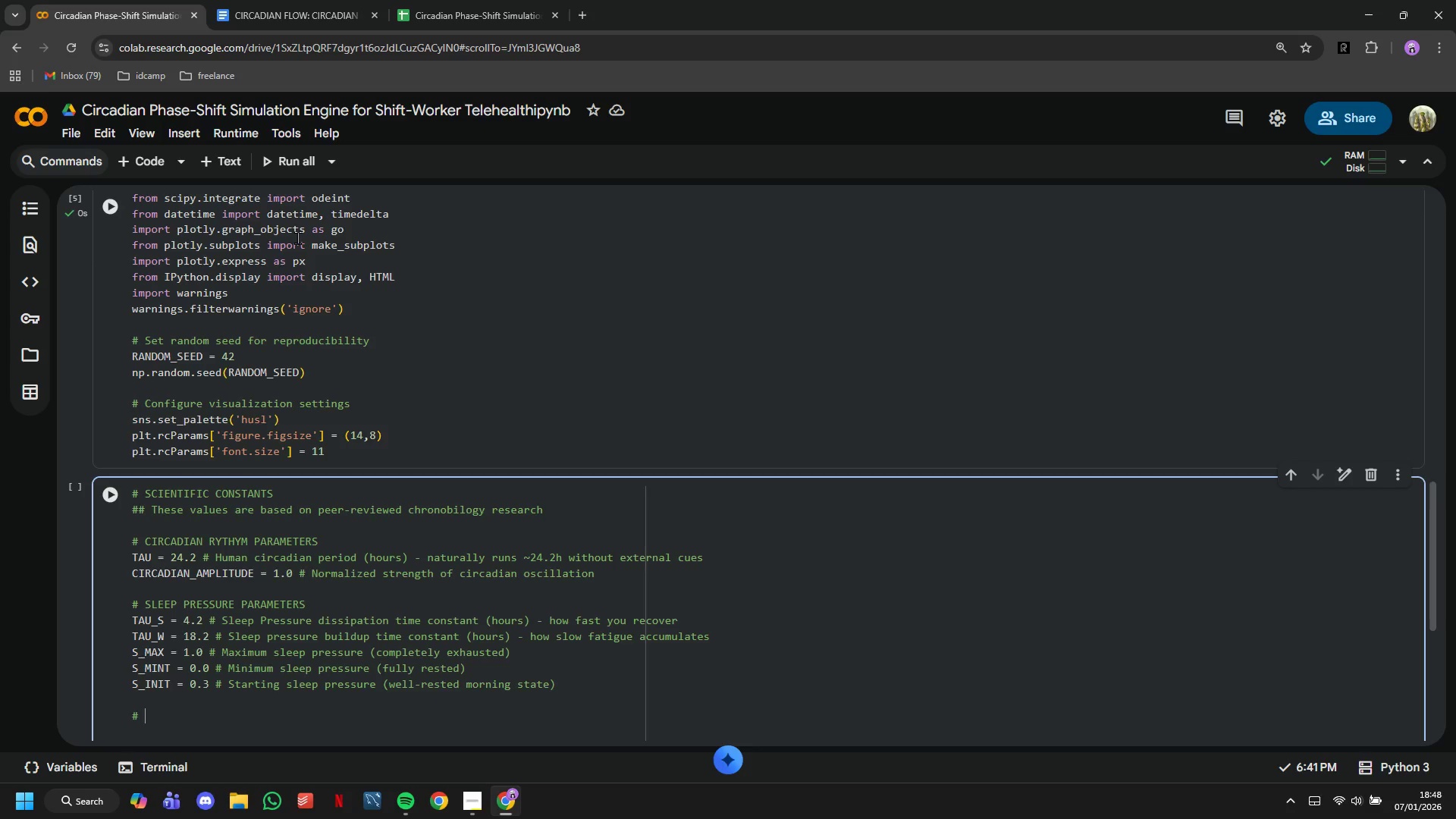 
type(LIGHT THERA[)
key(Backspace)
type(PY PARAMETERS)
 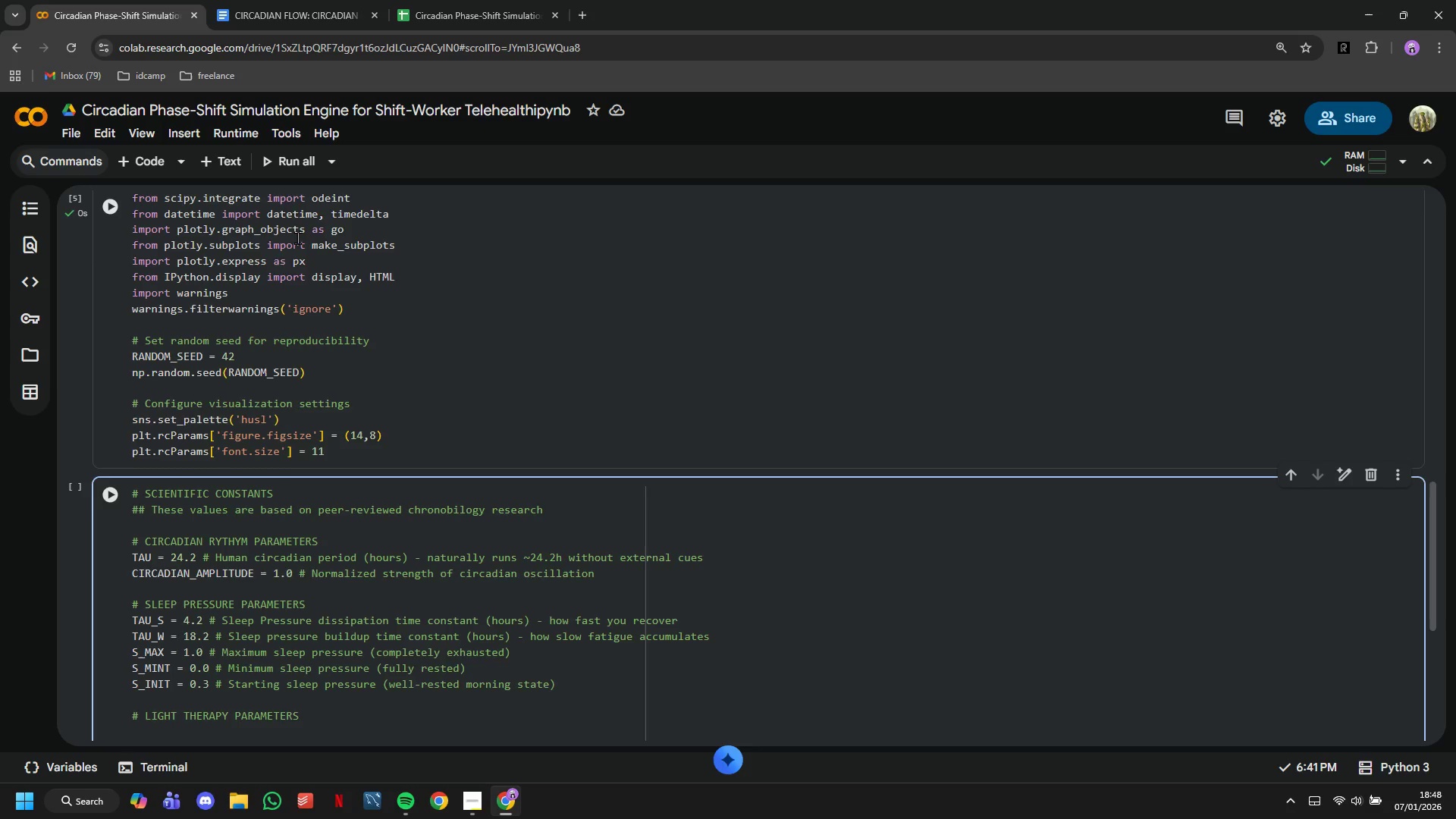 
key(Enter)
 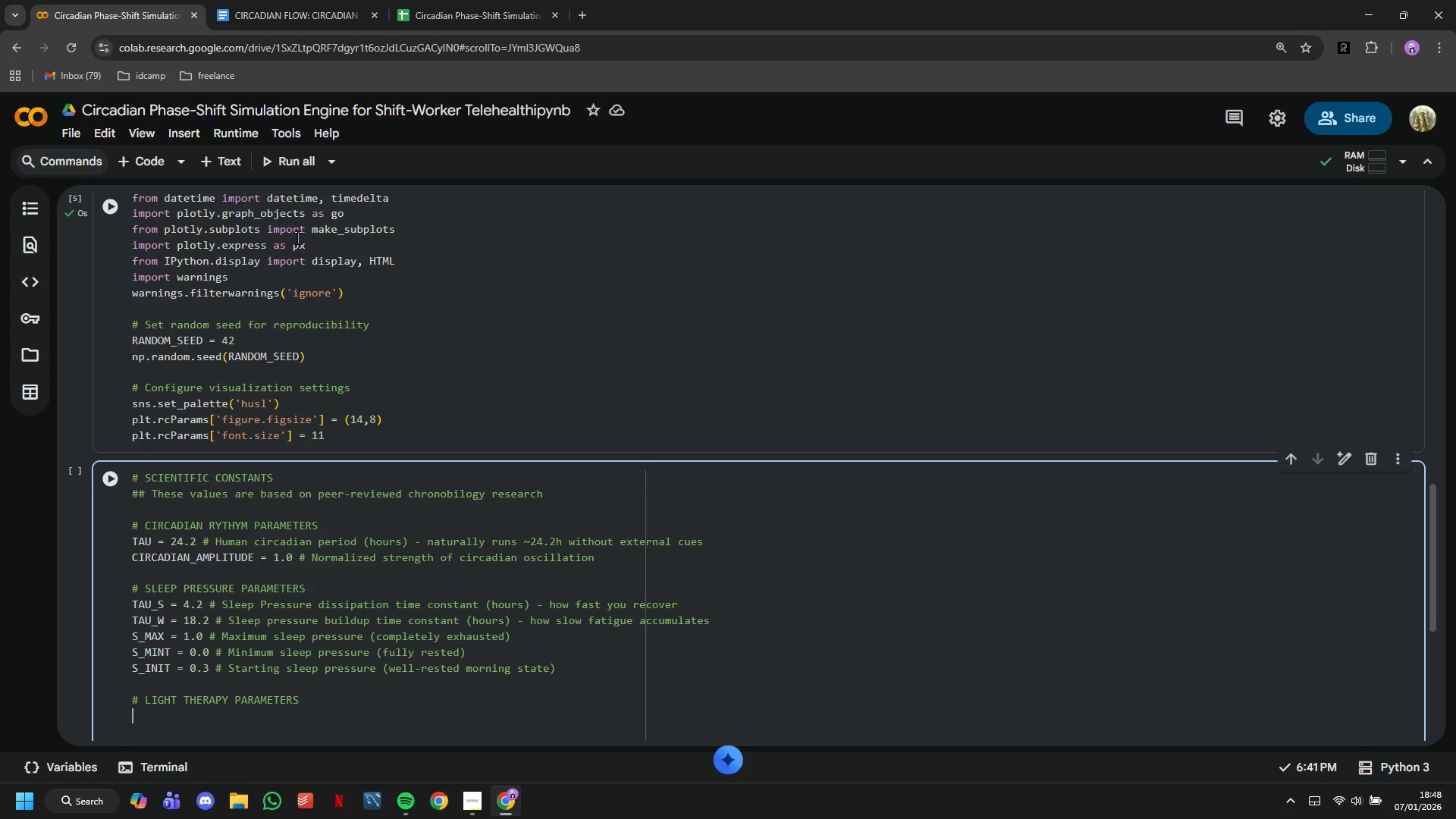 
type(LIGHT_INTENSITY)
key(Tab)
type( = )
 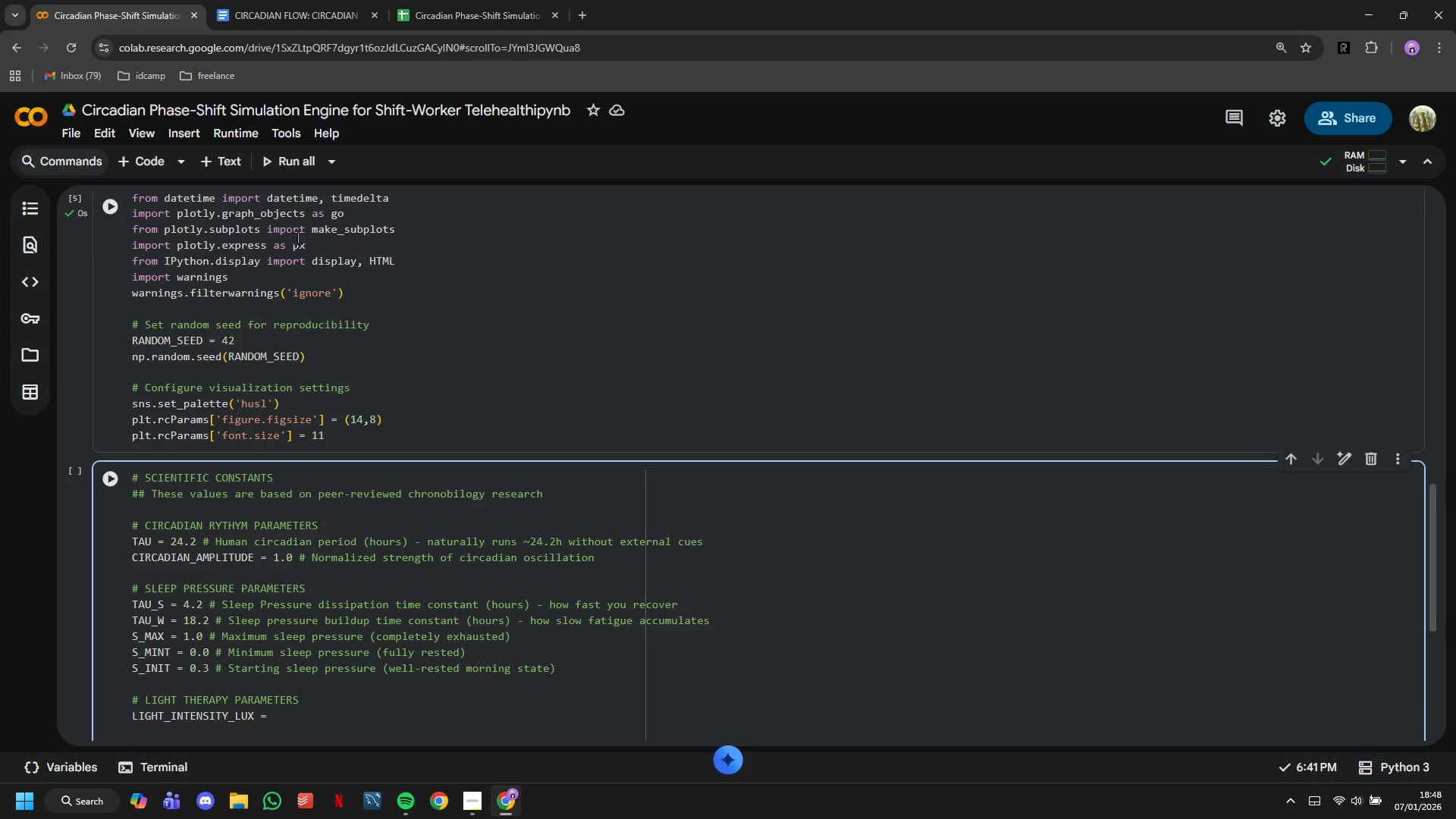 
scroll: coordinate [344, 393], scroll_direction: up, amount: 2.0
 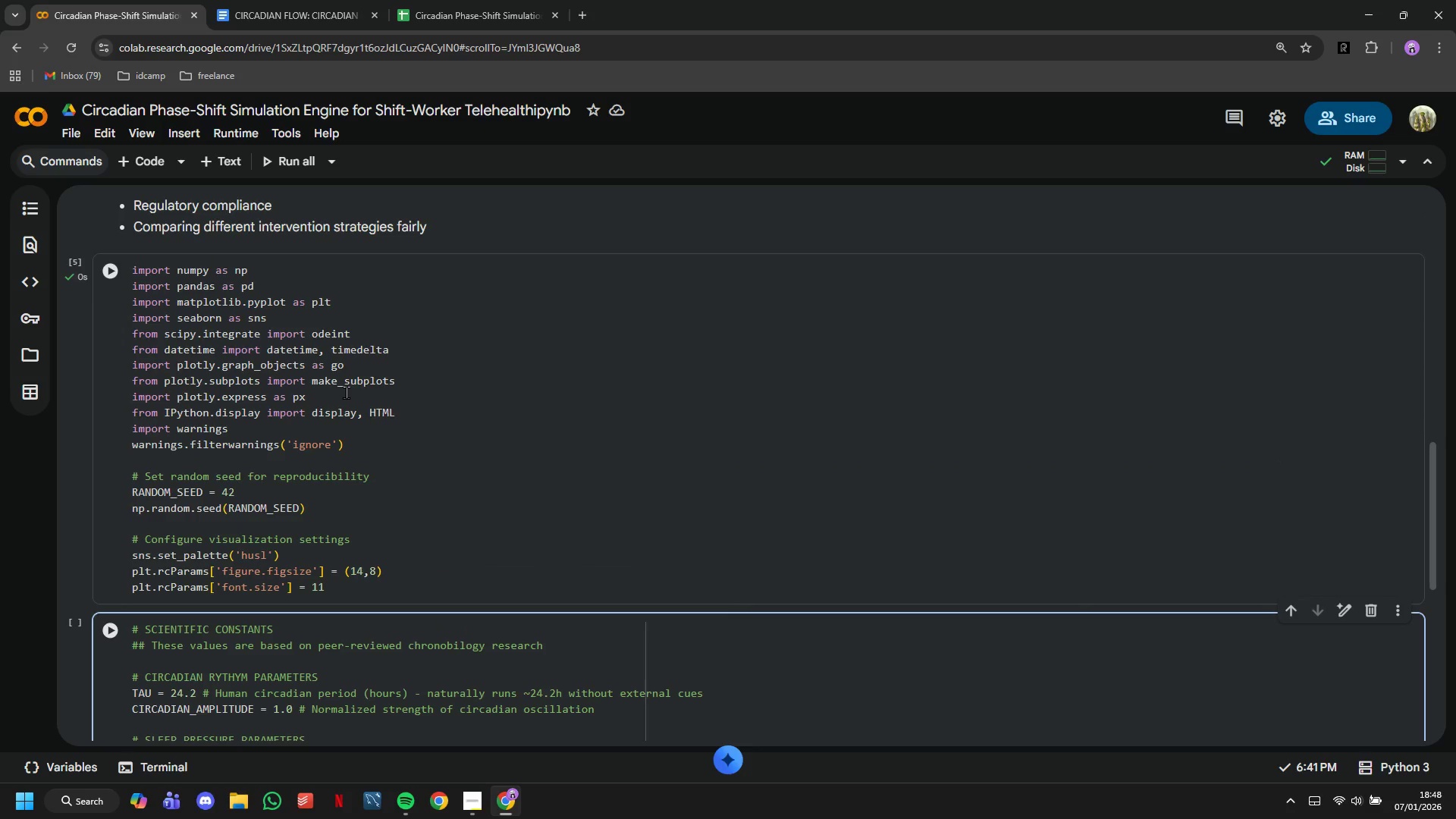 
scroll: coordinate [247, 360], scroll_direction: down, amount: 5.0
 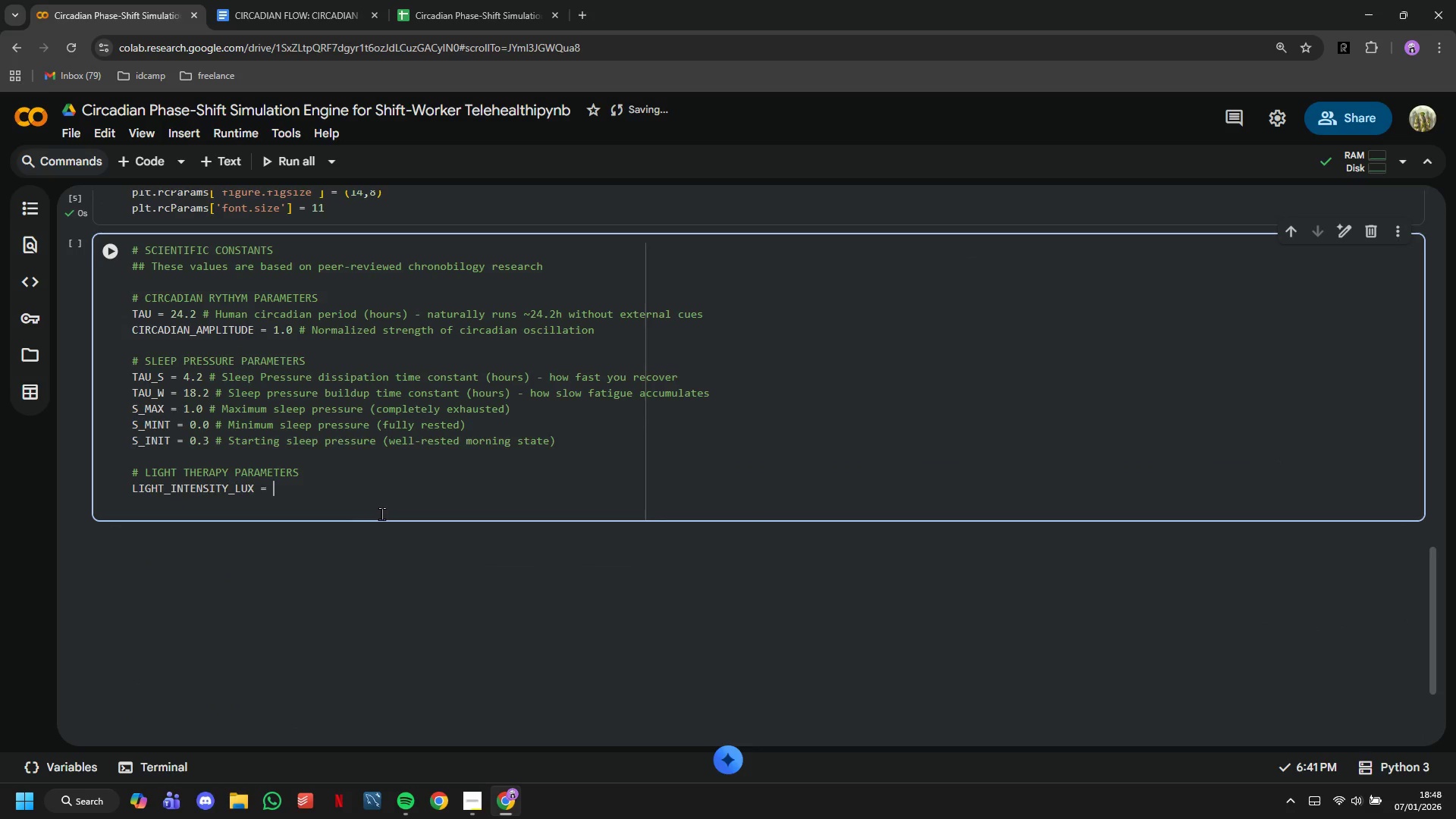 
wait(5.59)
 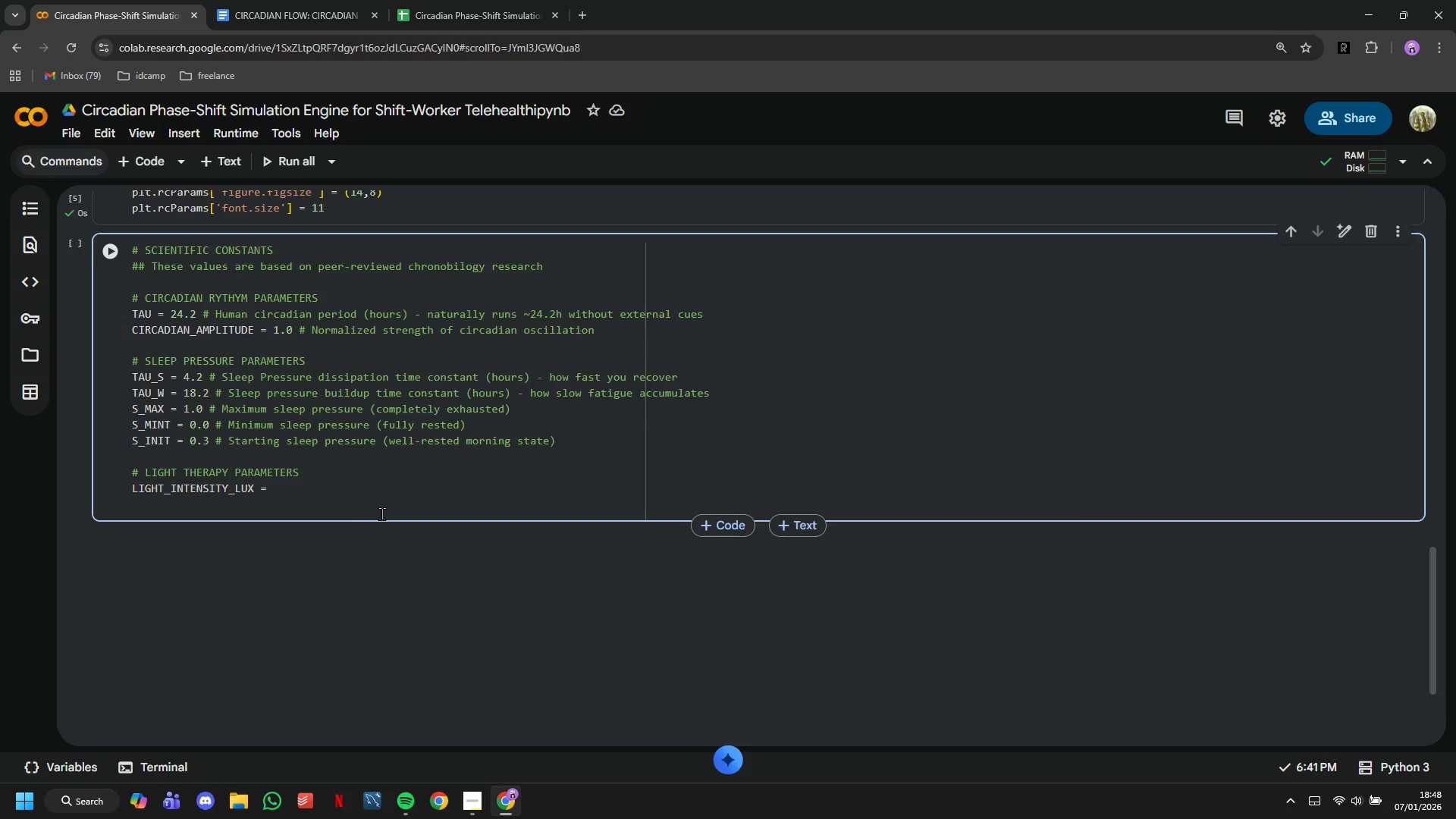 
type(10000 # Clinical bright light theraphy)
key(Backspace)
key(Backspace)
key(Backspace)
key(Backspace)
type(apy standard (20x officw)
key(Backspace)
type(e lighting)
 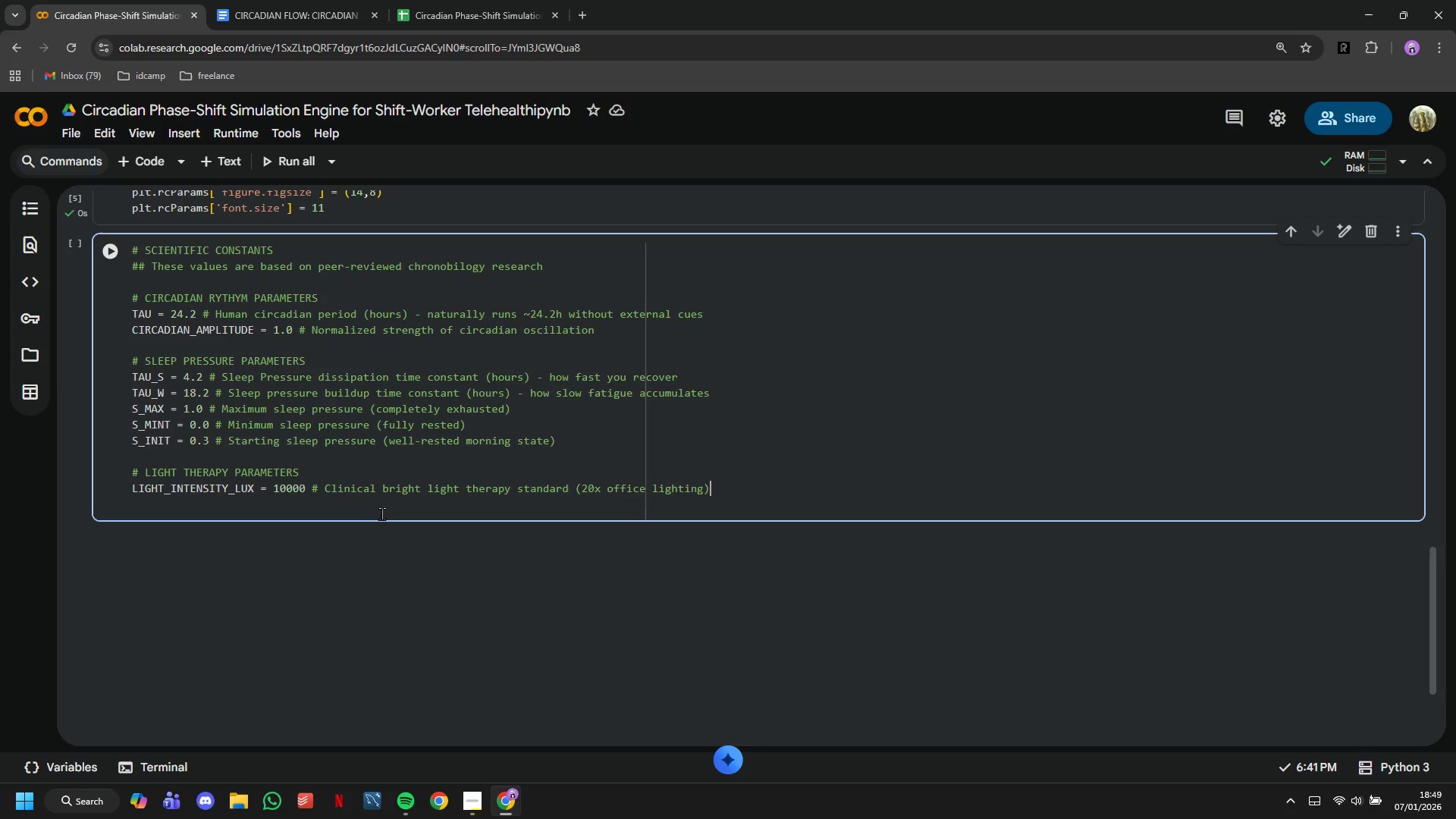 
 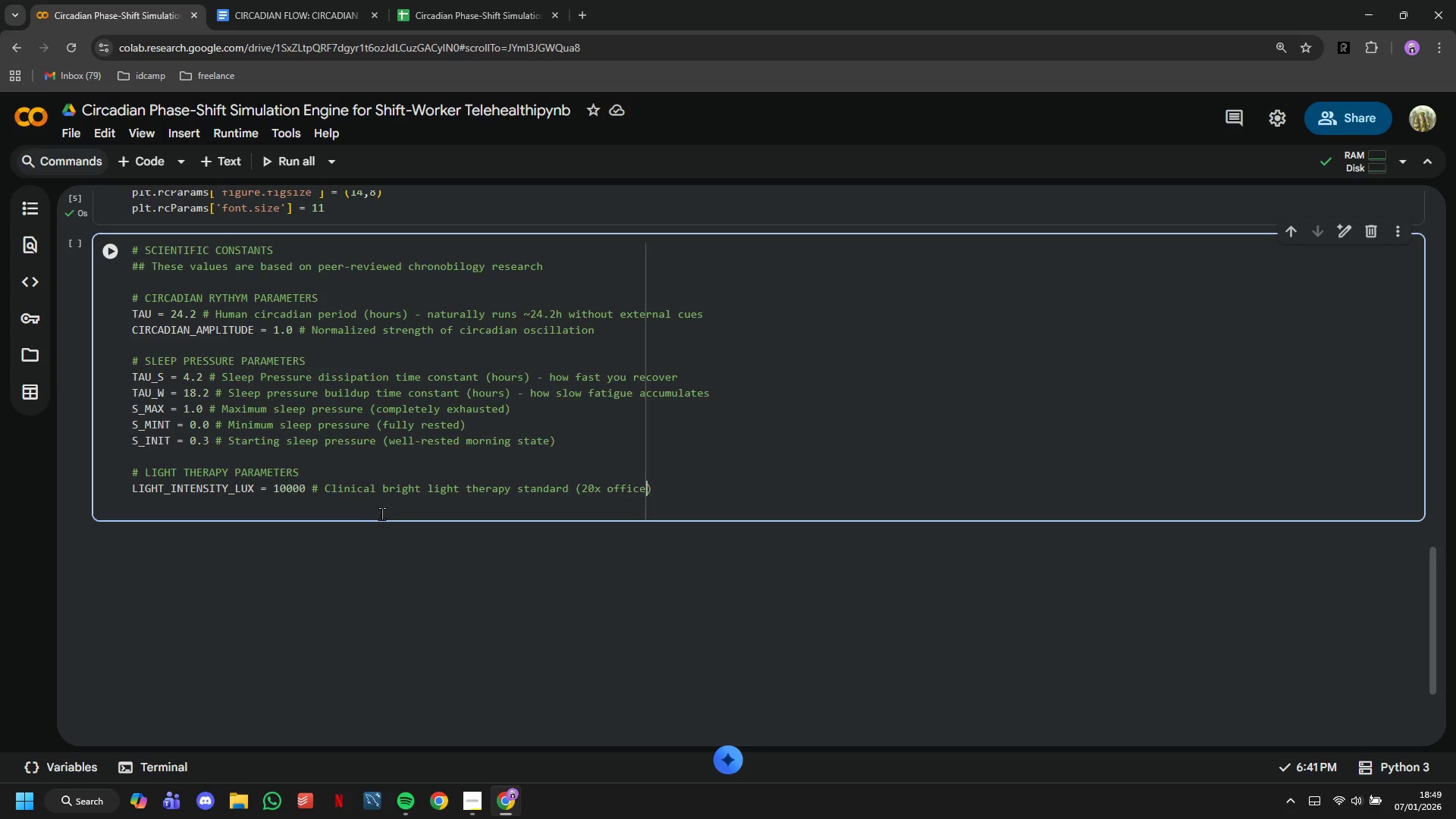 
key(ArrowRight)
 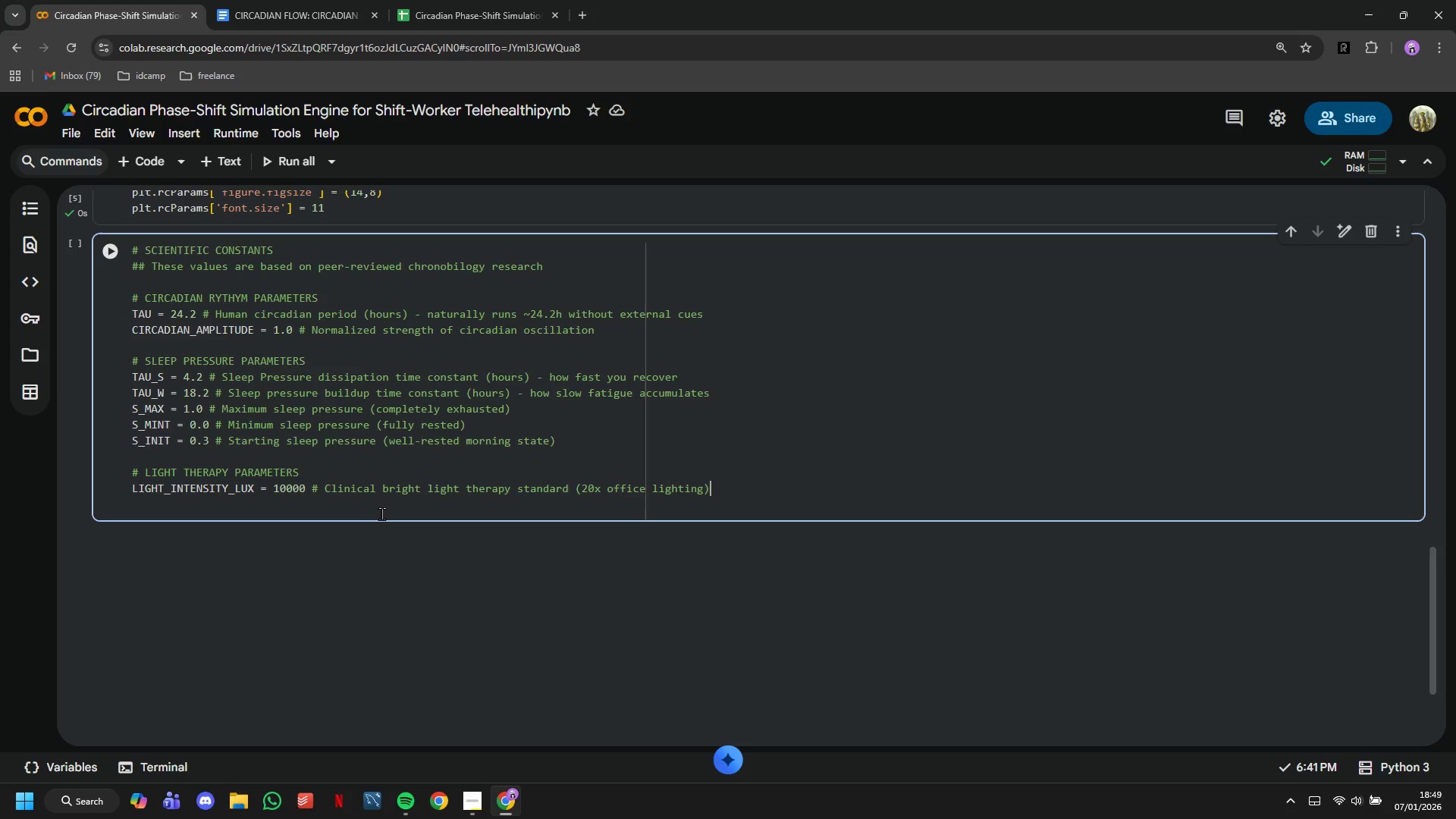 
key(Shift+ShiftRight)
 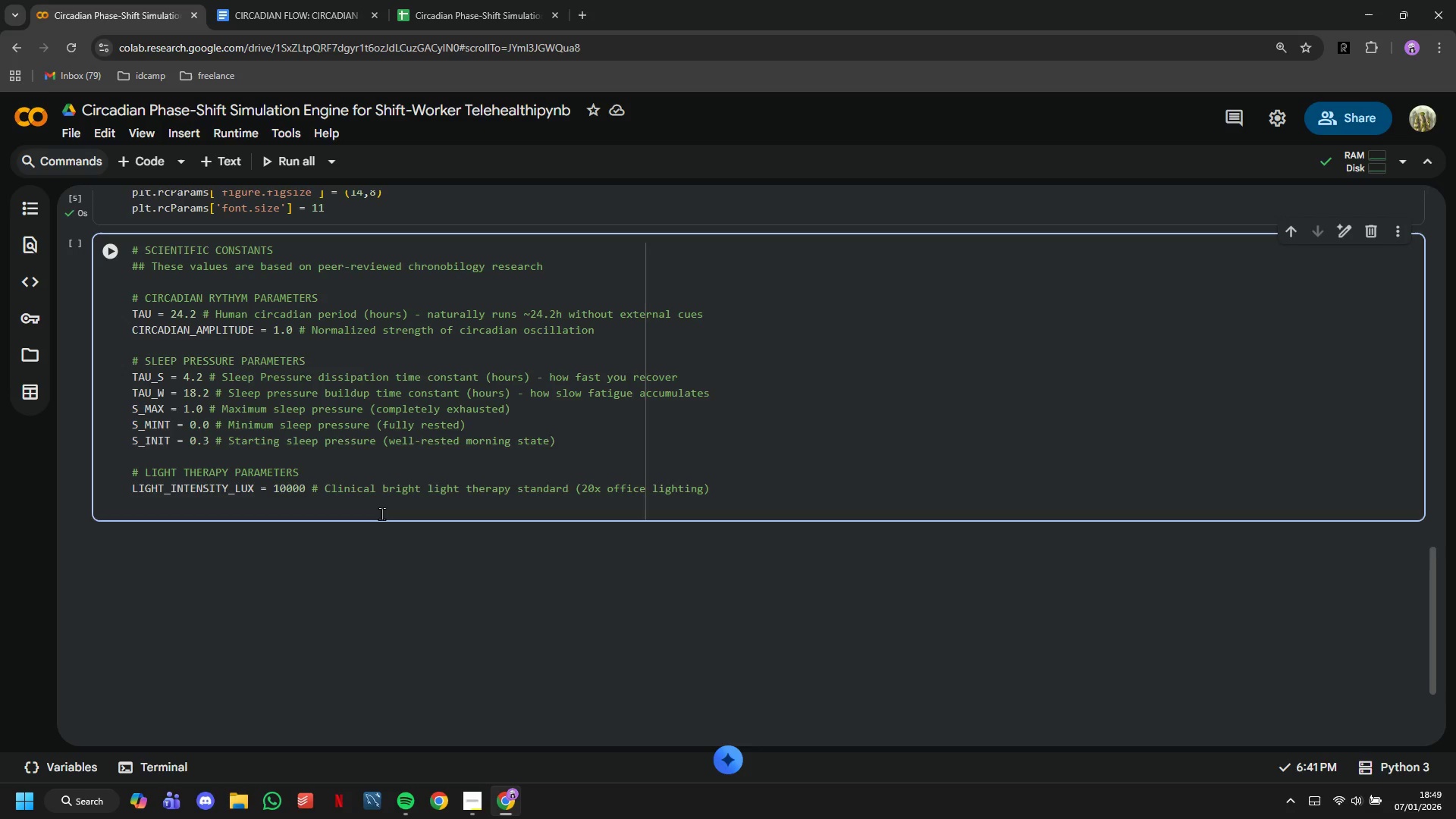 
key(Enter)
 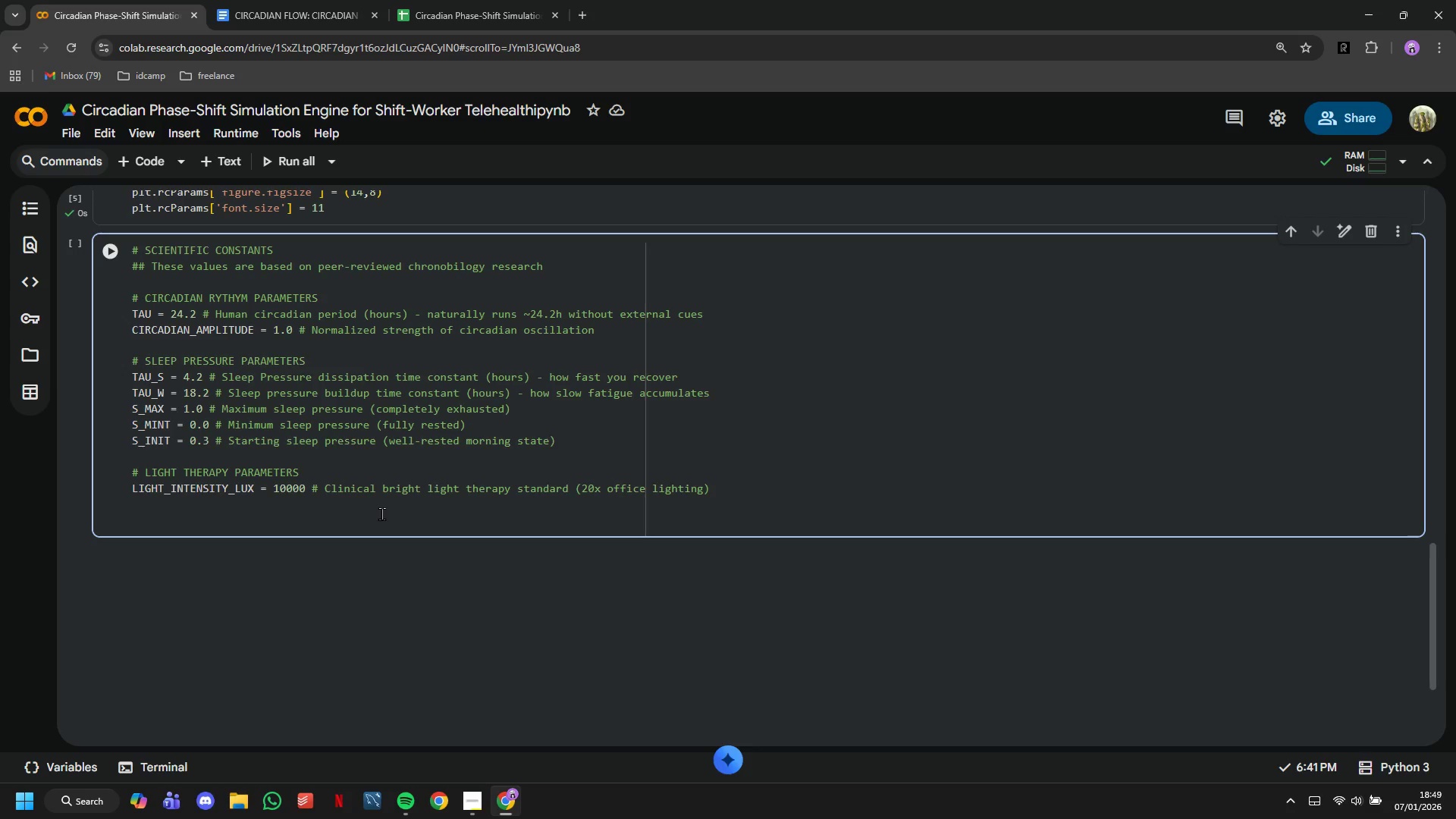 
type(LIGHT_D)
key(Tab)
type( = 0.5 )
 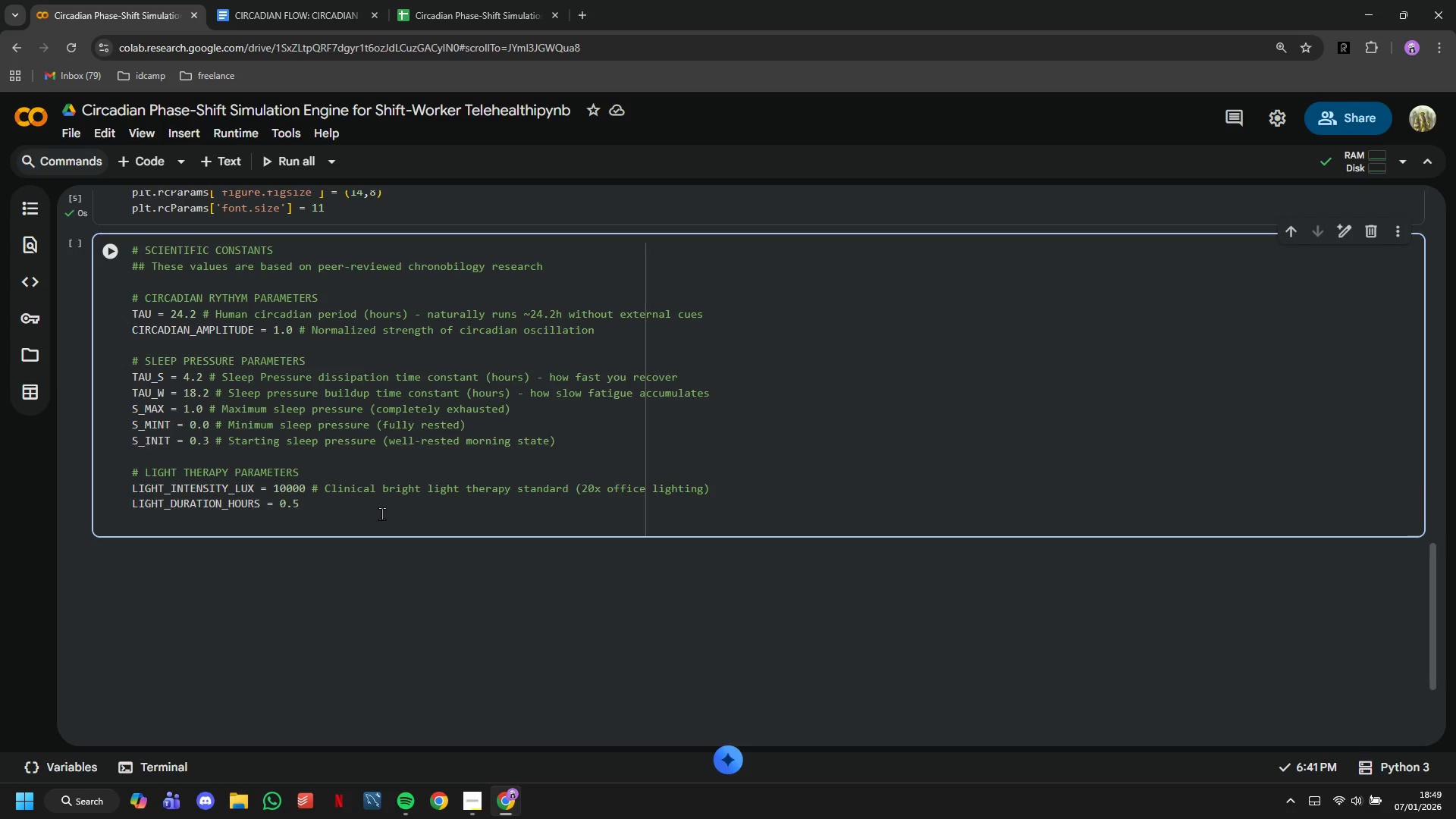 
wait(6.14)
 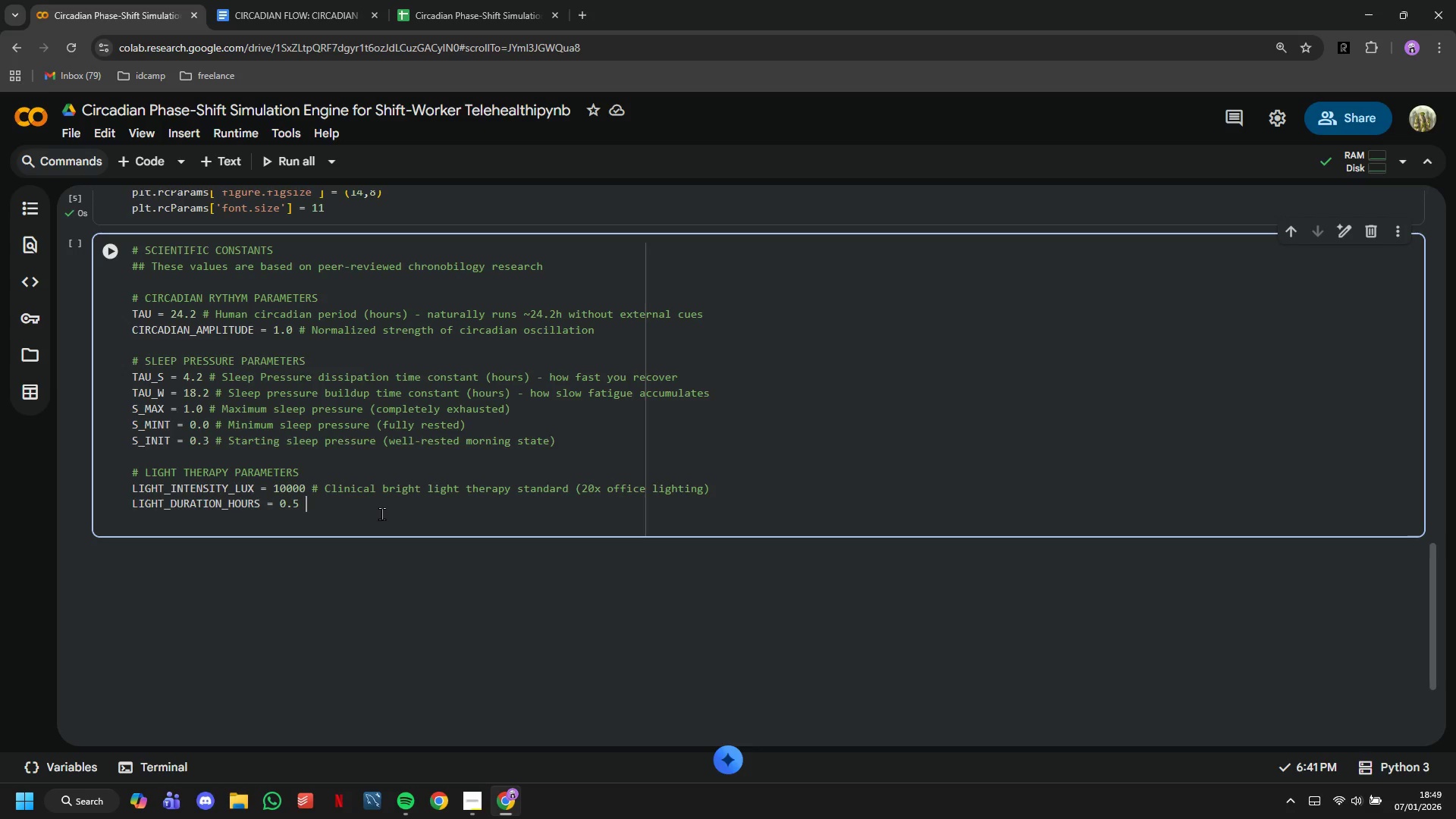 
key(Shift+ShiftLeft)
 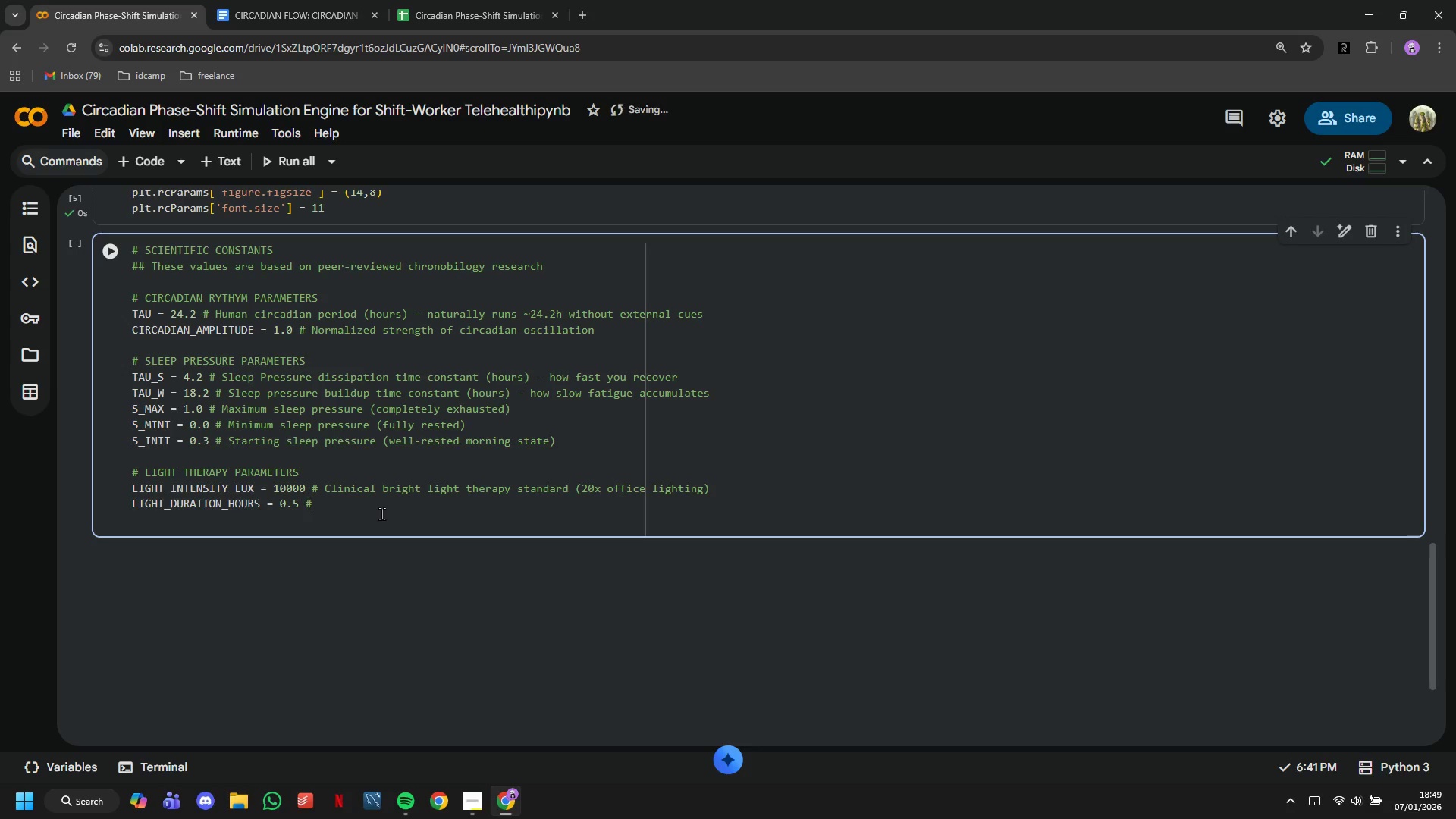 
key(Shift+3)
 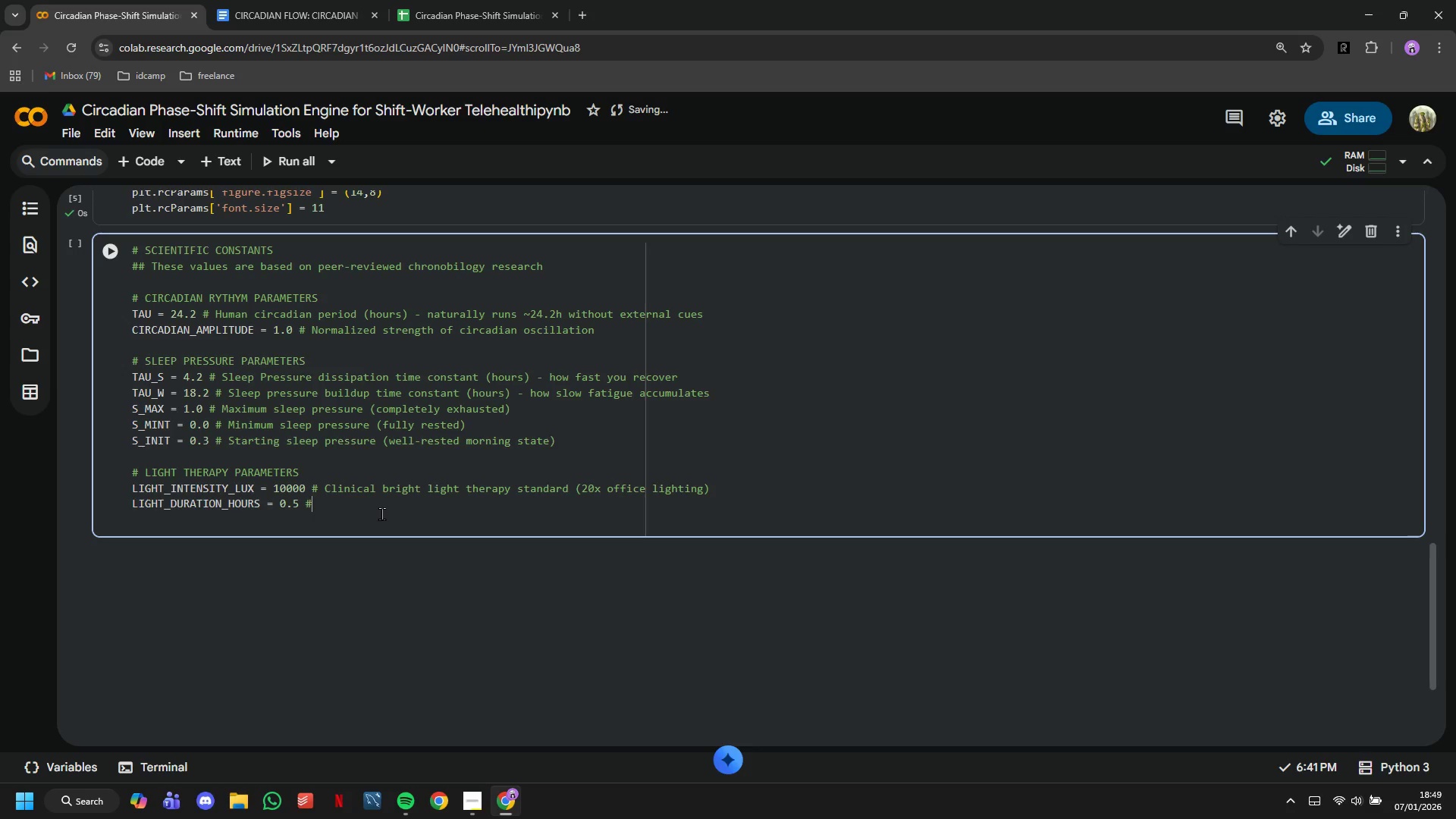 
key(Space)
 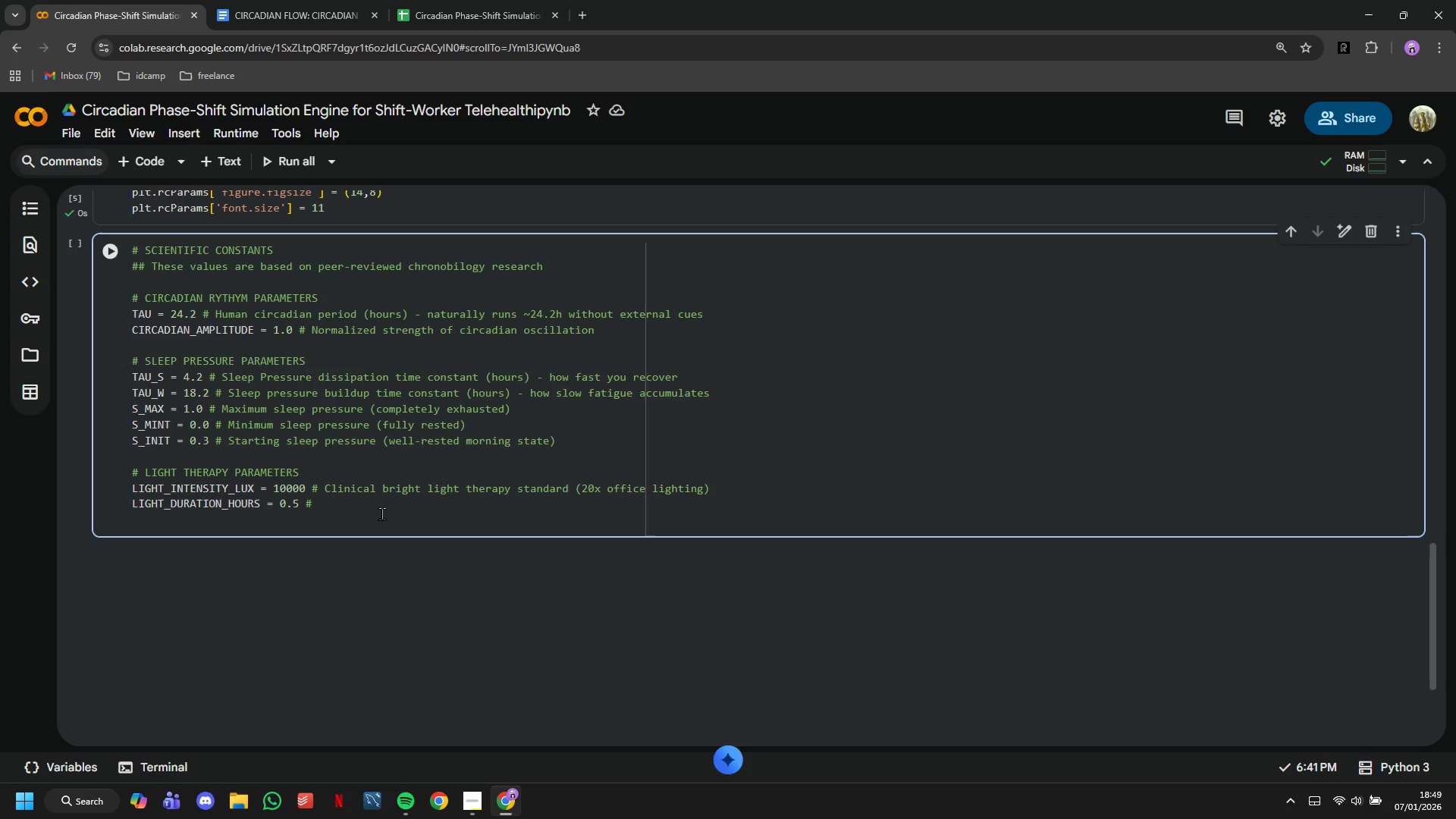 
wait(5.08)
 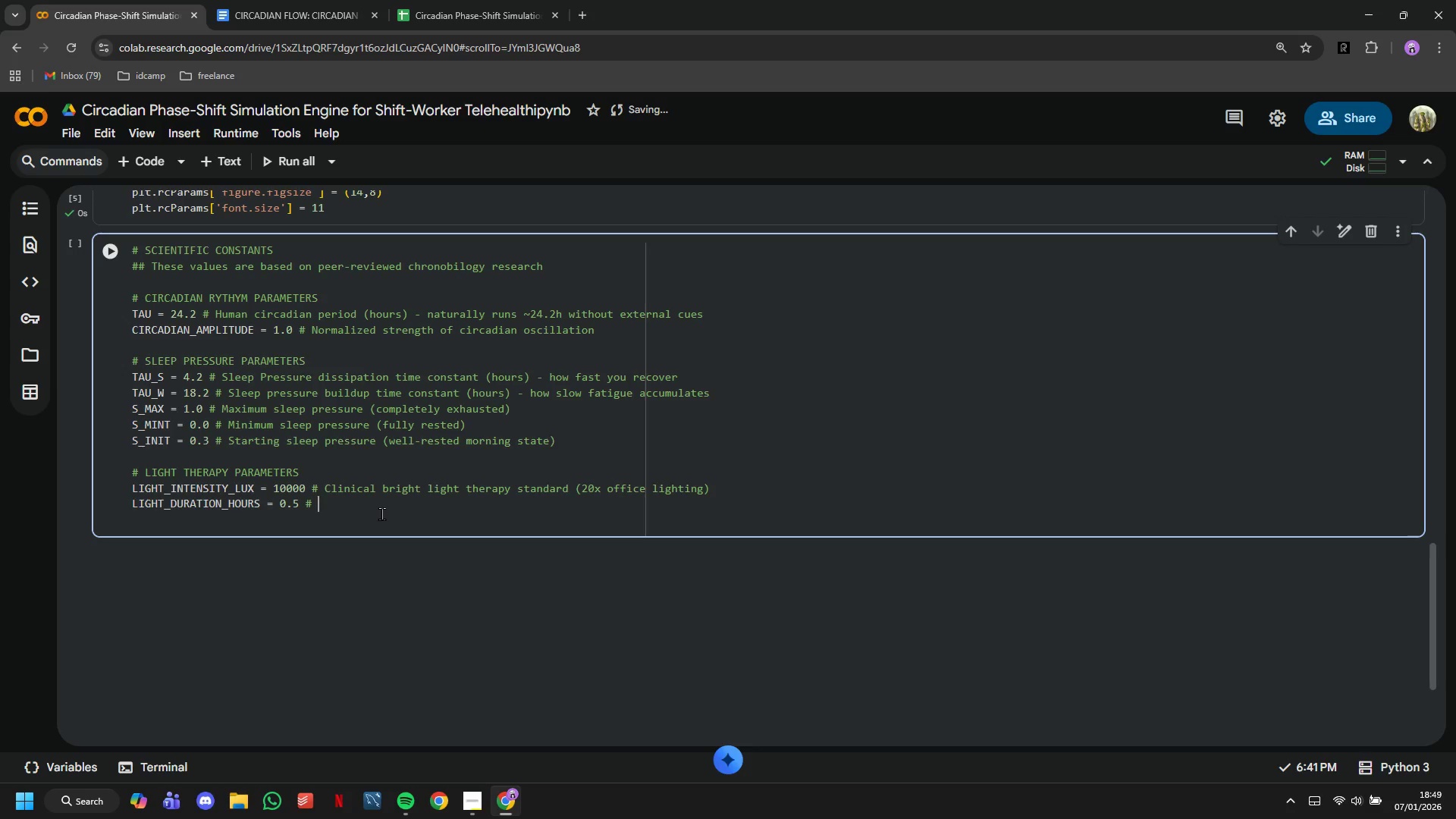 
type(Typical 30-minute exposure sessions)
 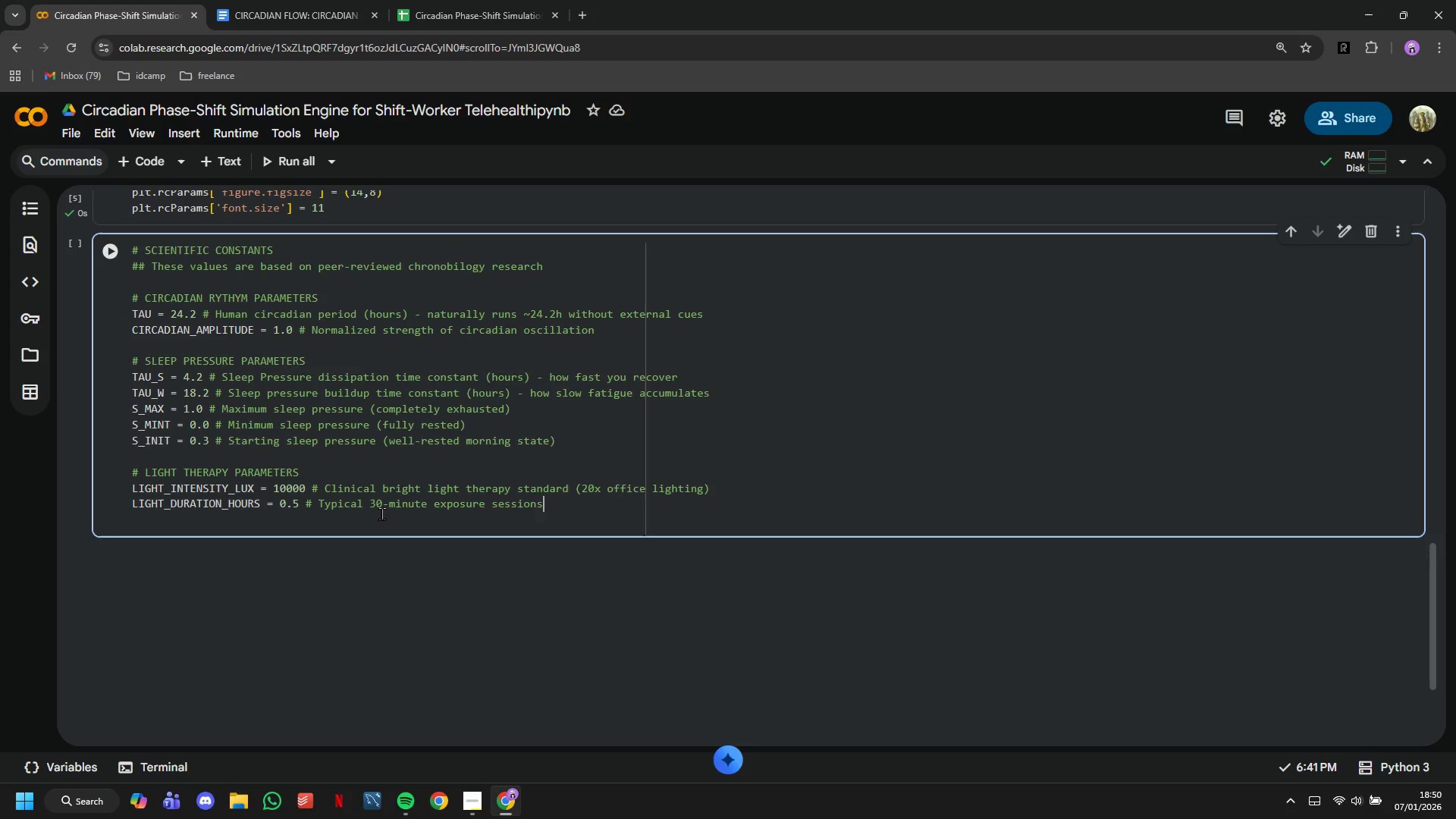 
key(Enter)
 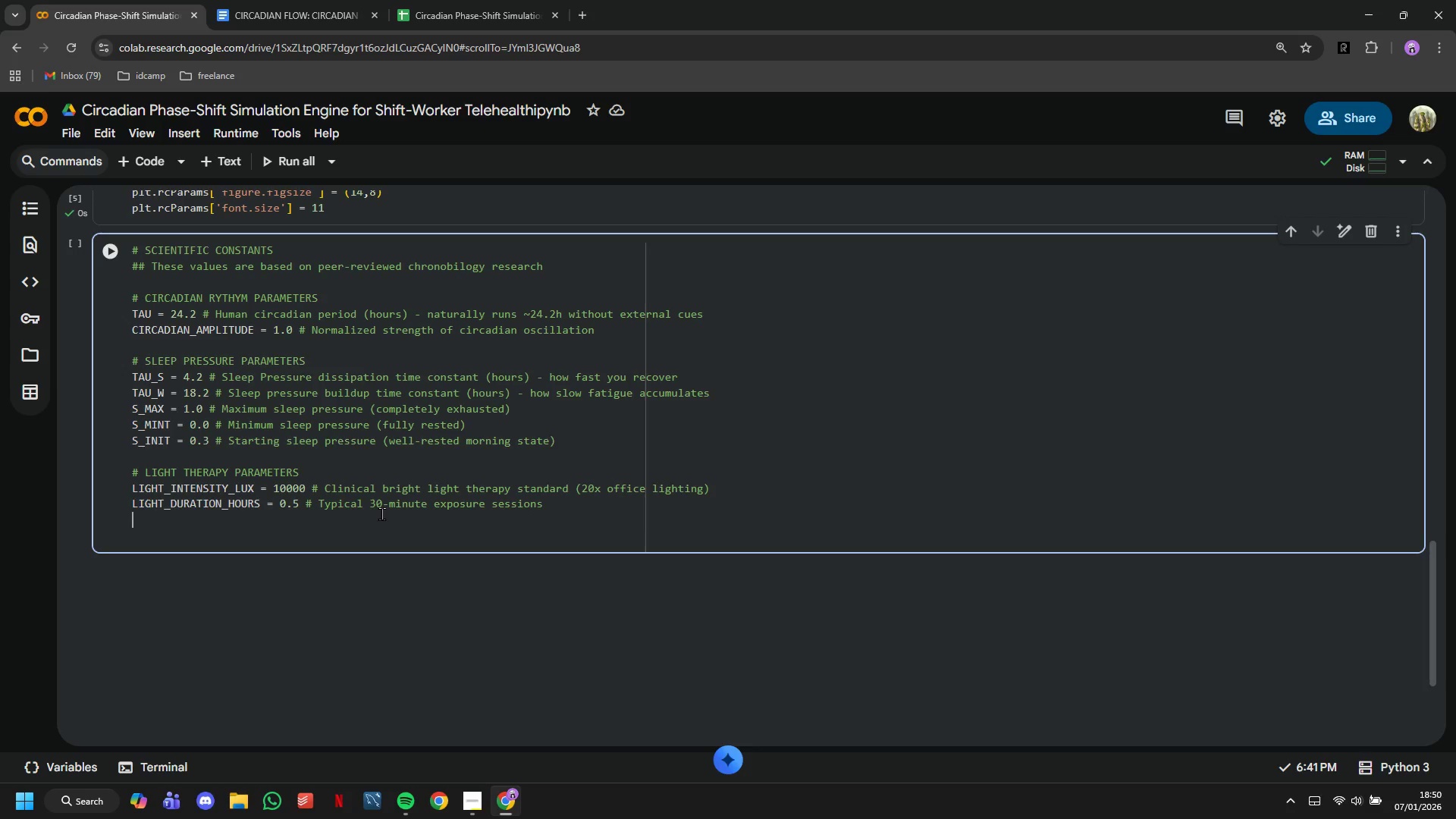 
type(MAX_PHASE-SHIFT )
 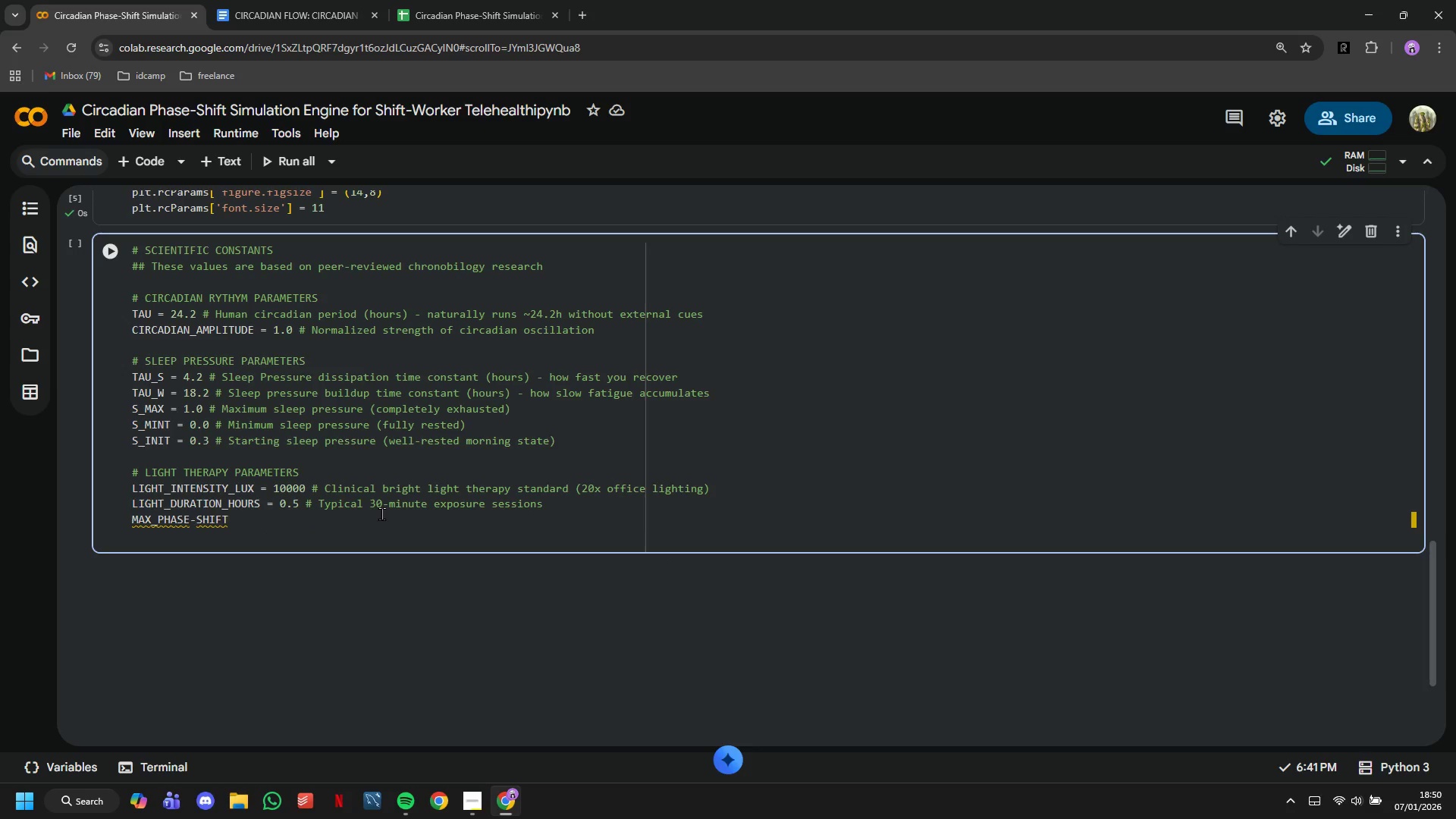 
key(ArrowLeft)
 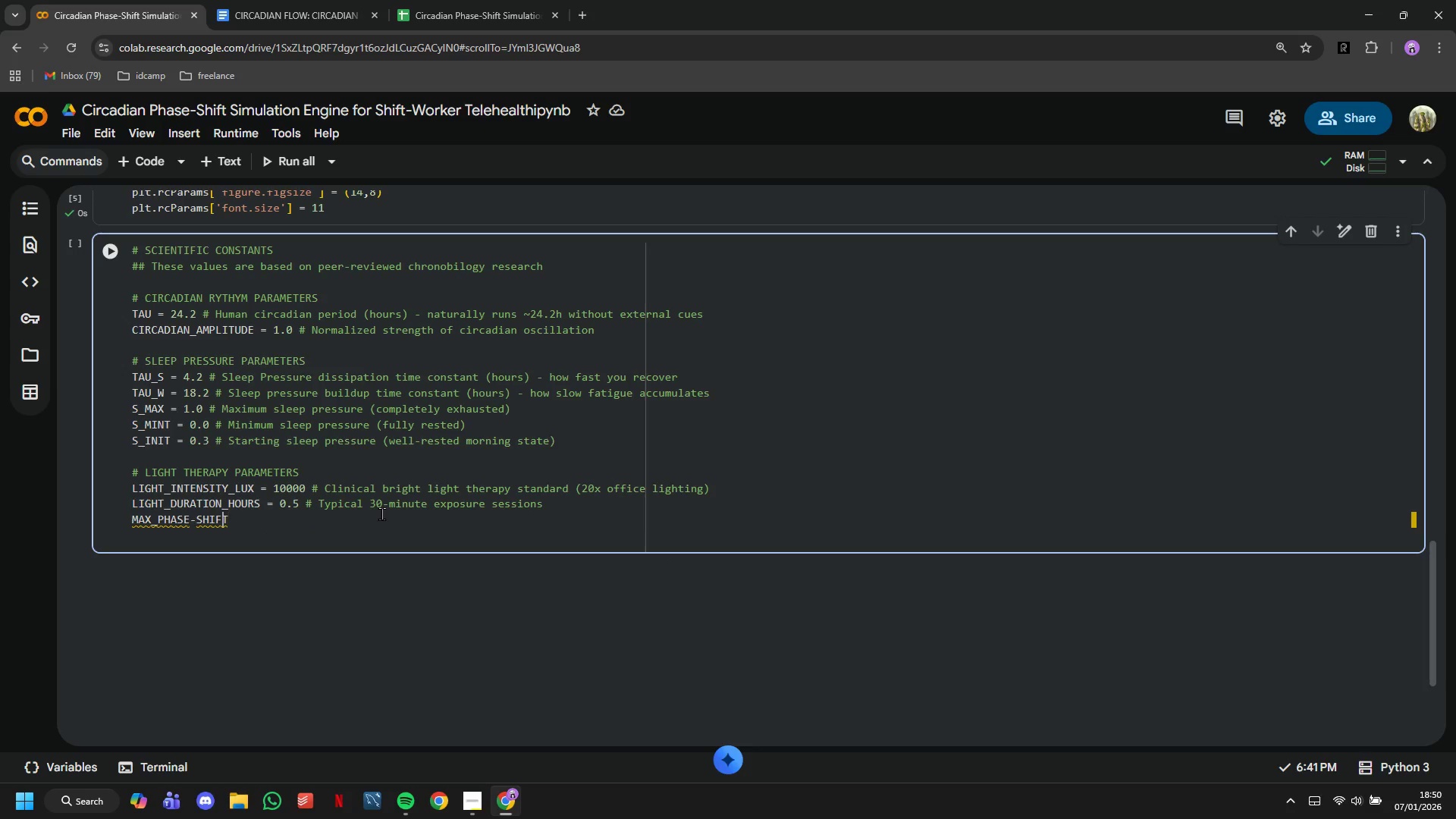 
key(ArrowLeft)
 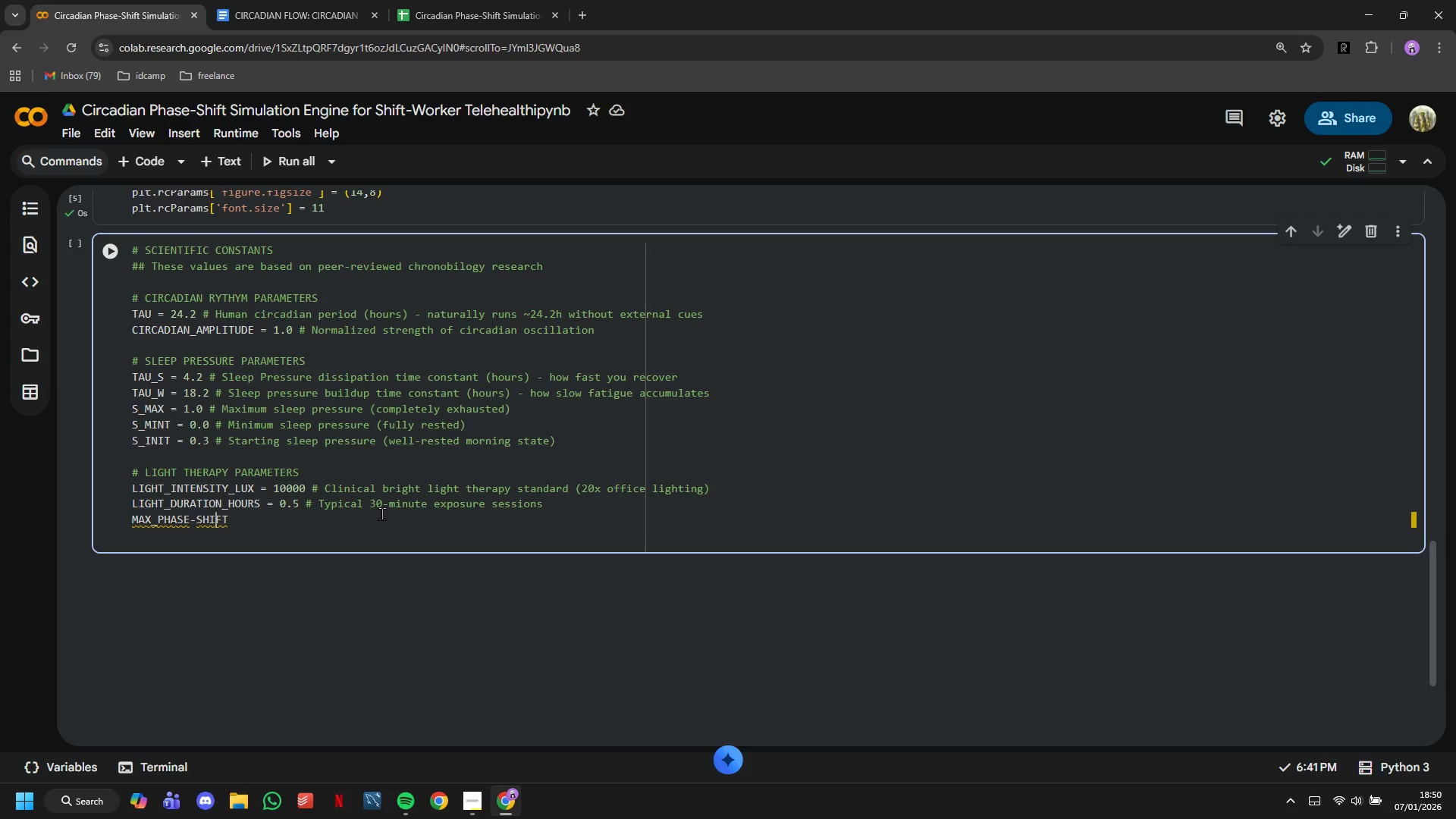 
key(ArrowLeft)
 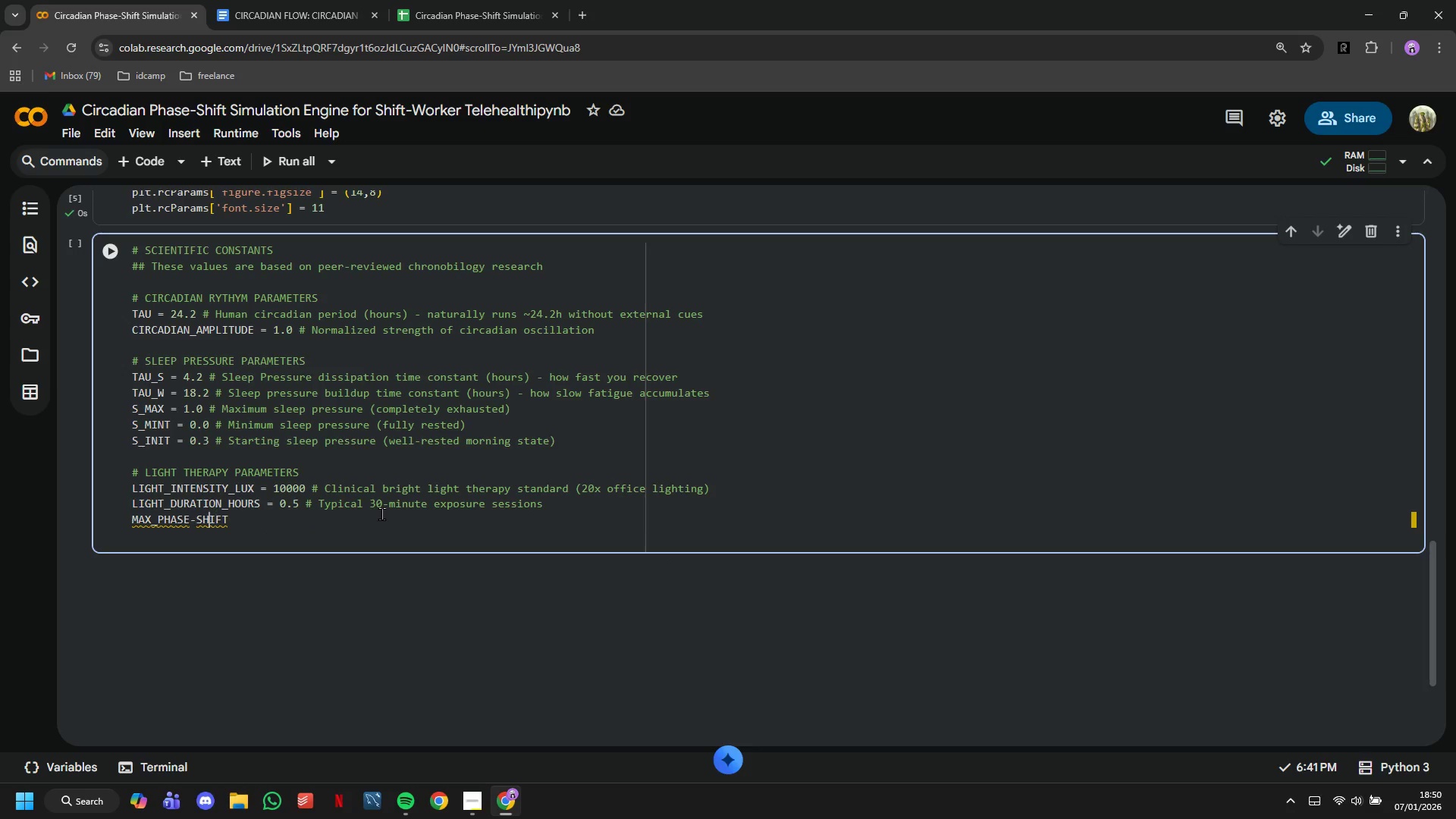 
key(ArrowLeft)
 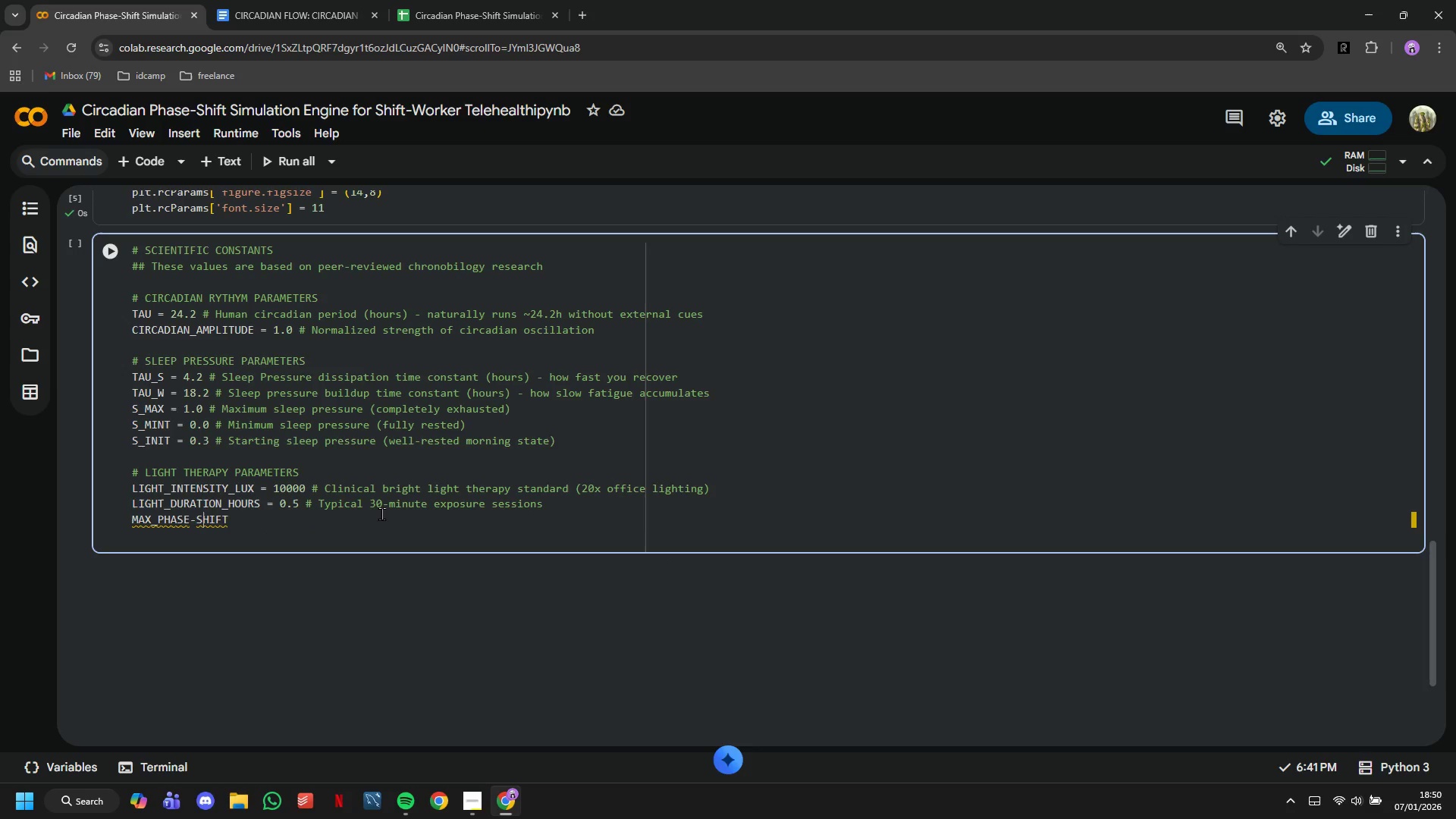 
key(ArrowLeft)
 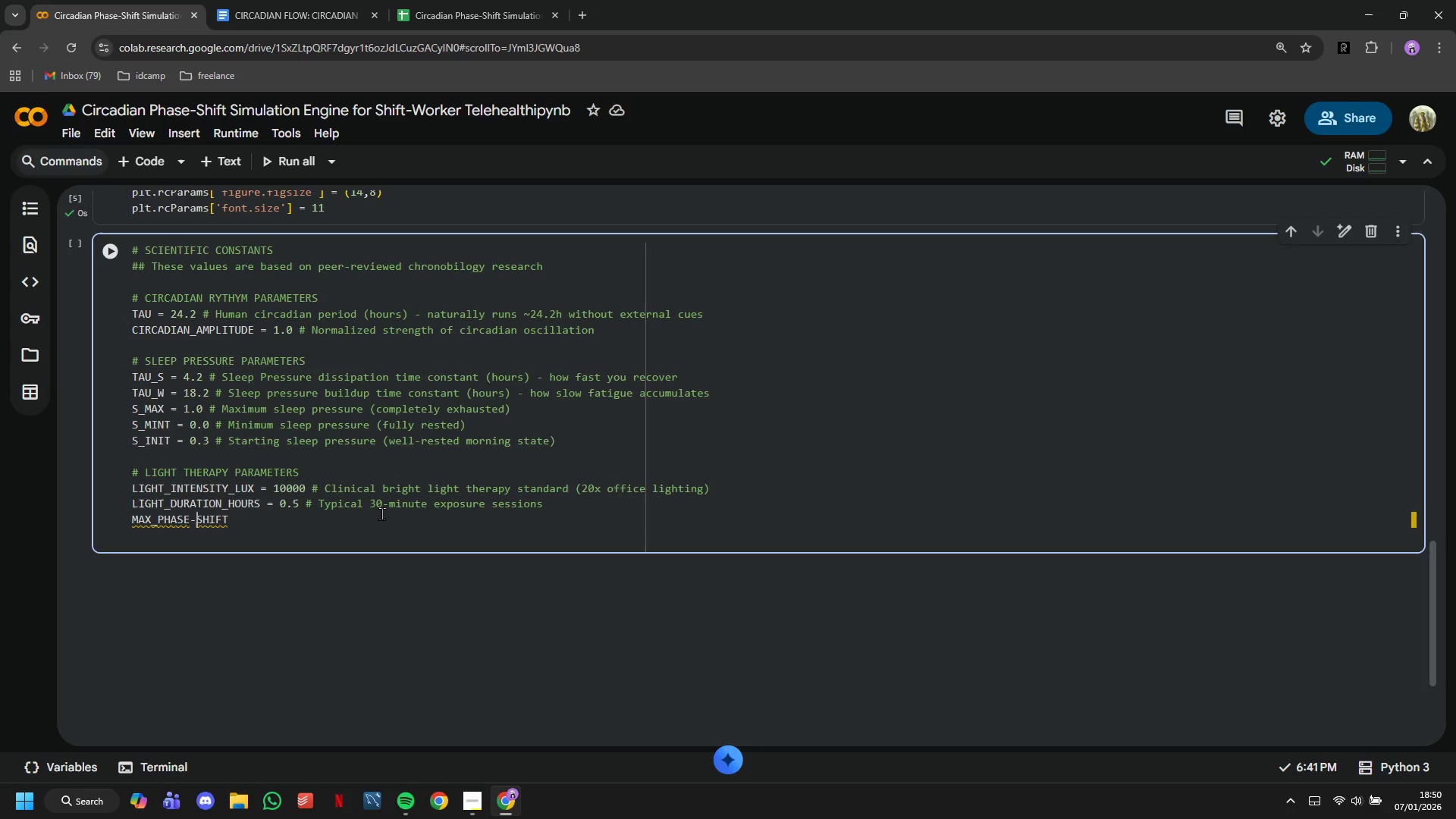 
key(ArrowLeft)
 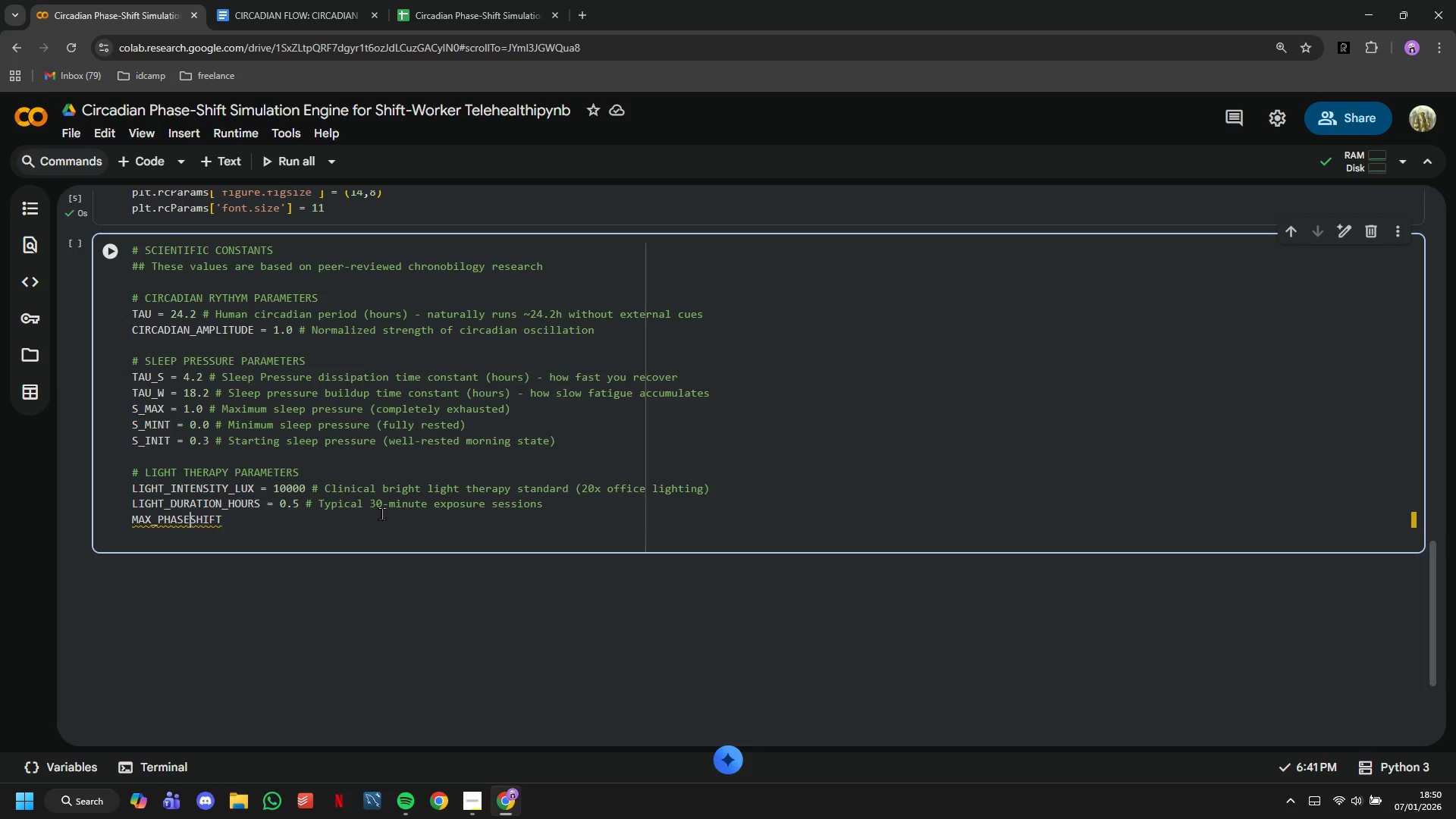 
key(Backspace)
 